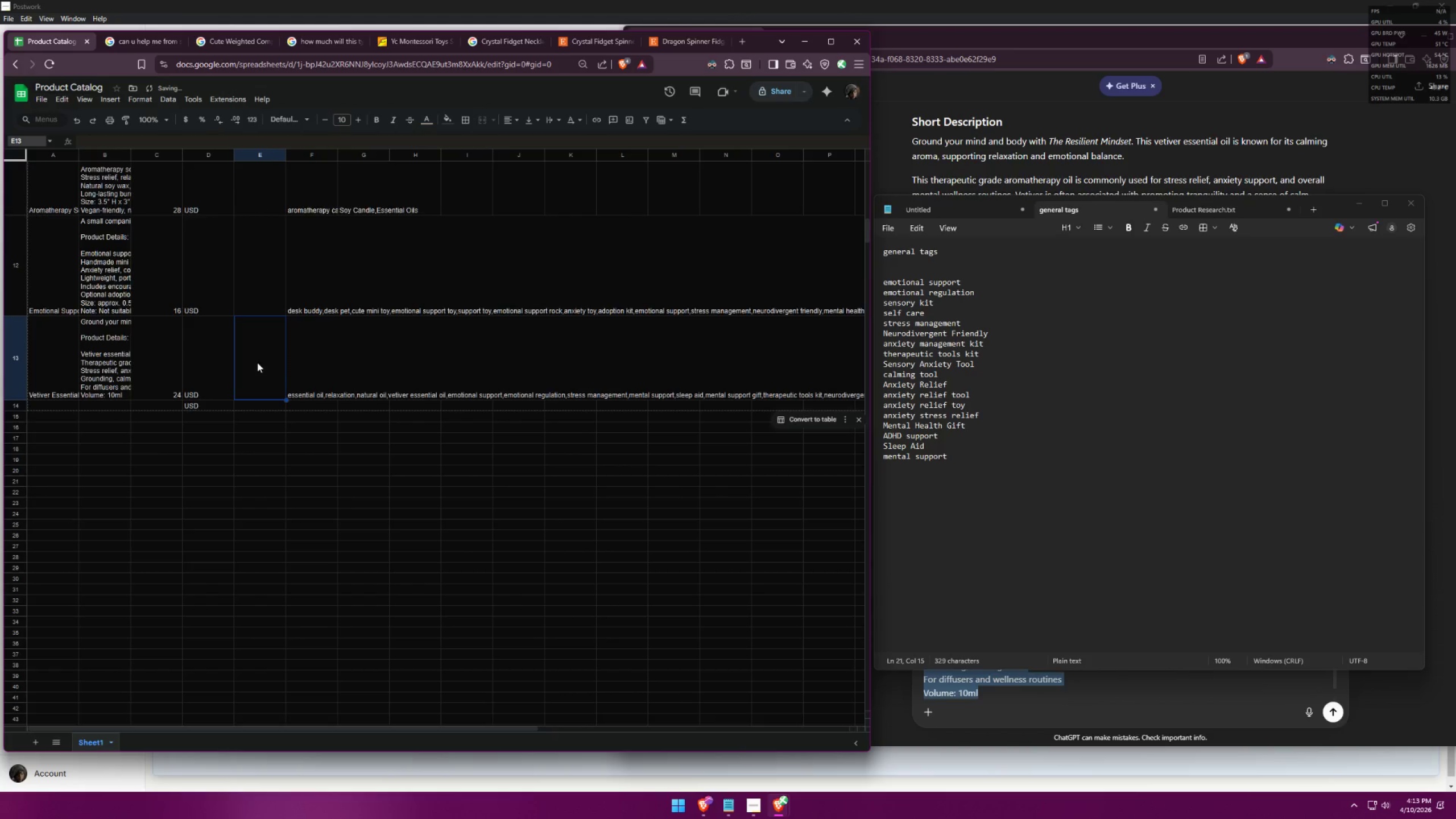 
scroll: coordinate [285, 360], scroll_direction: up, amount: 3.0
 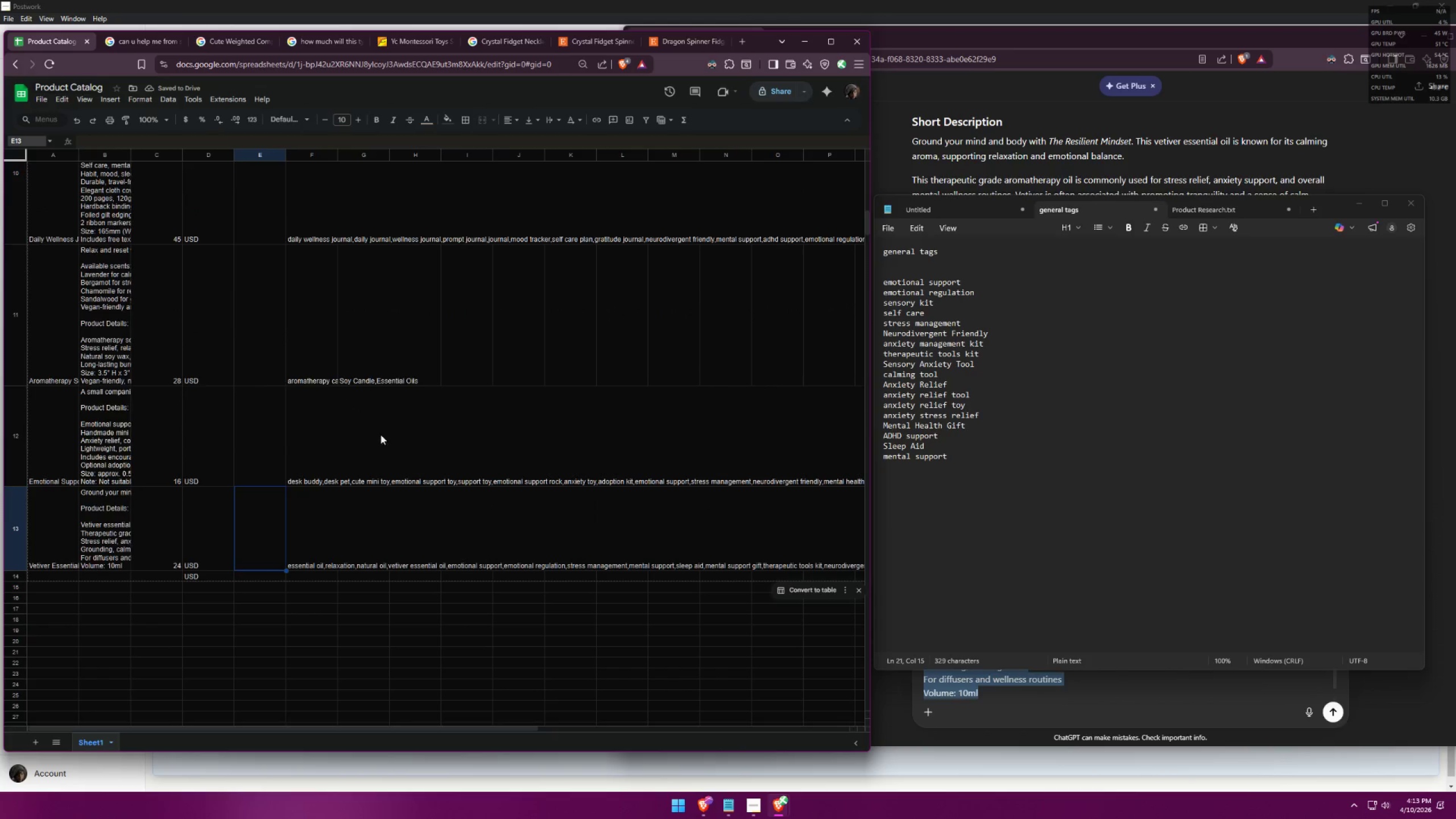 
left_click([349, 508])
 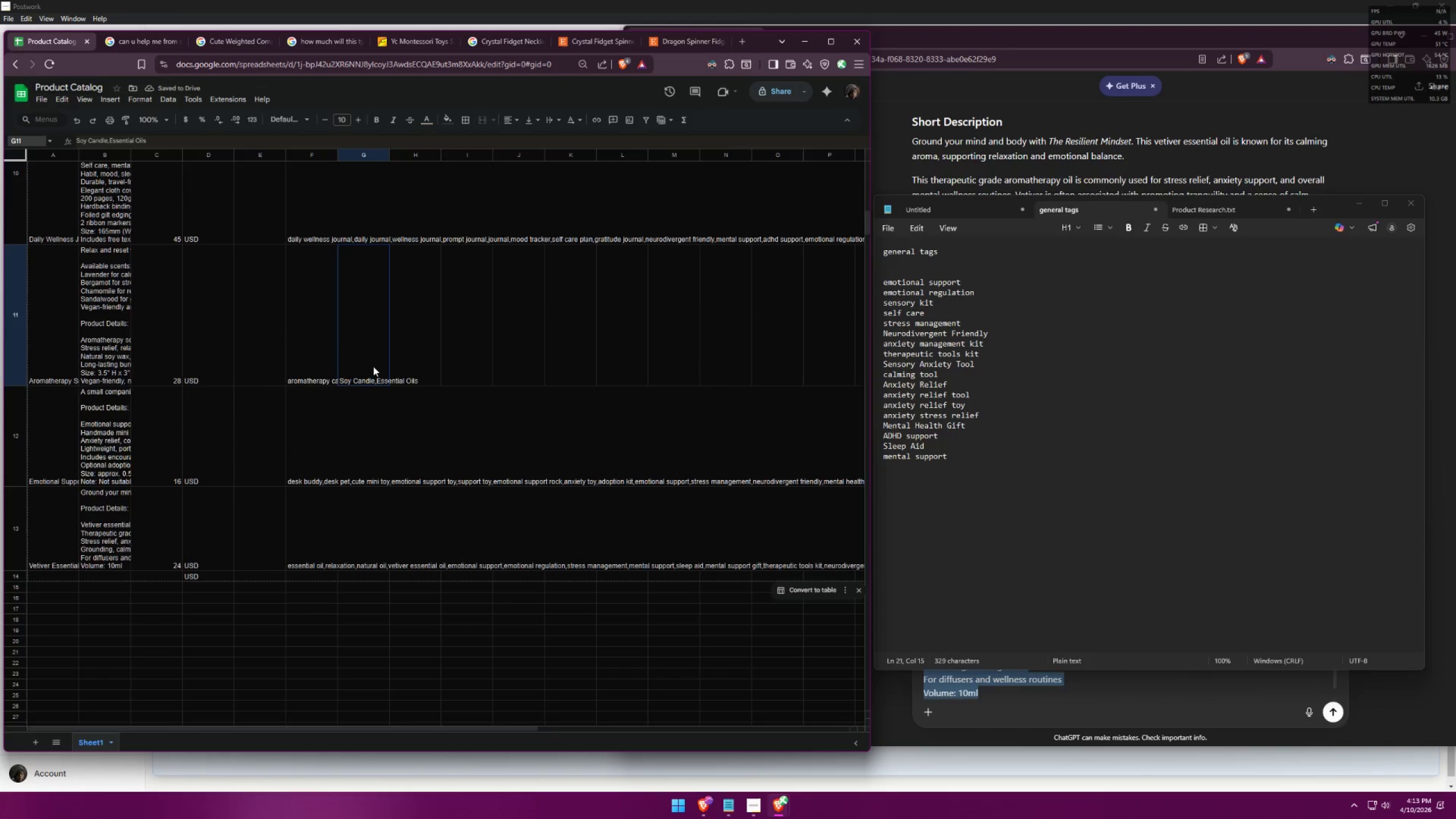 
triple_click([373, 366])
 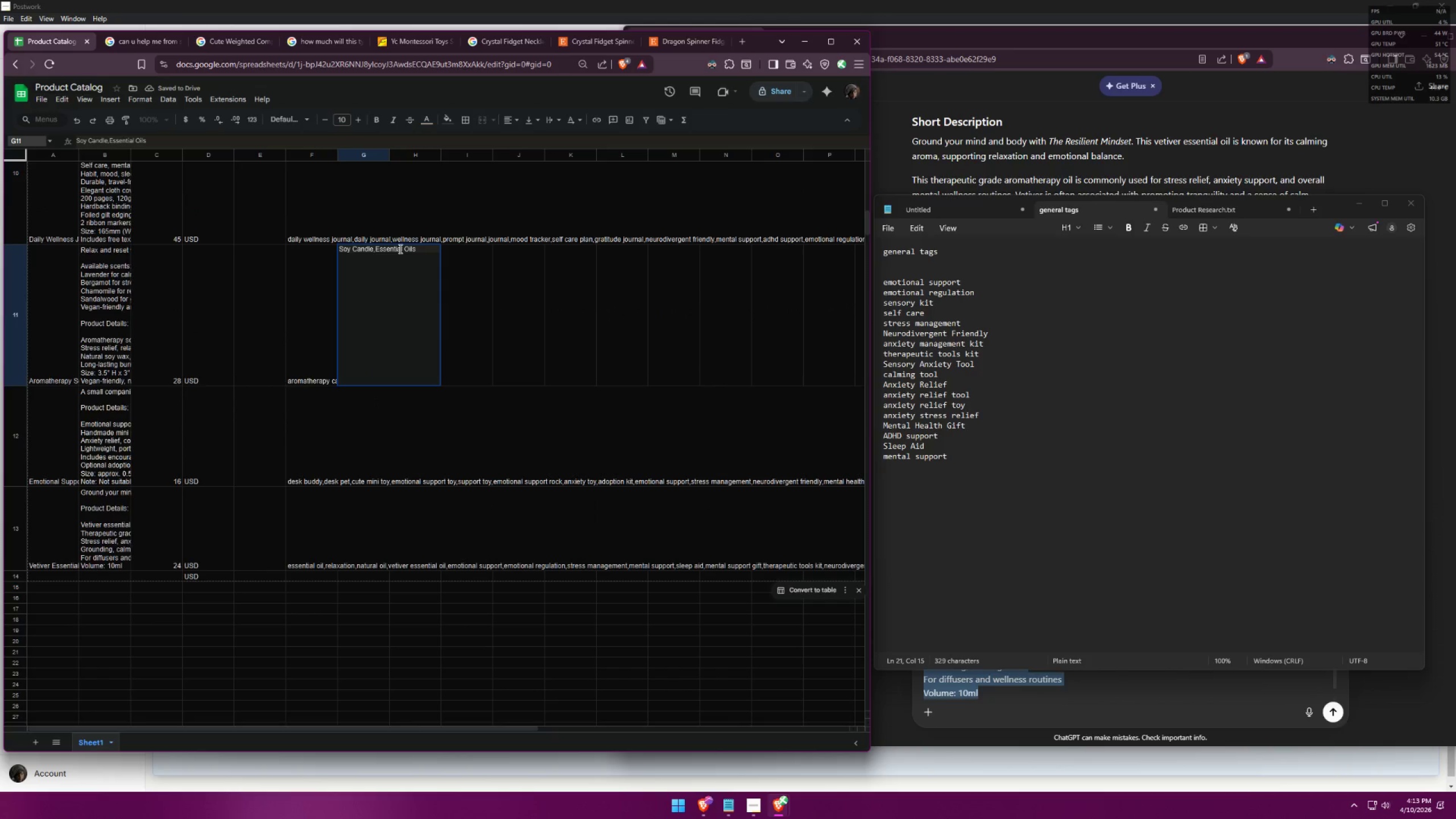 
left_click_drag(start_coordinate=[402, 248], to_coordinate=[383, 247])
 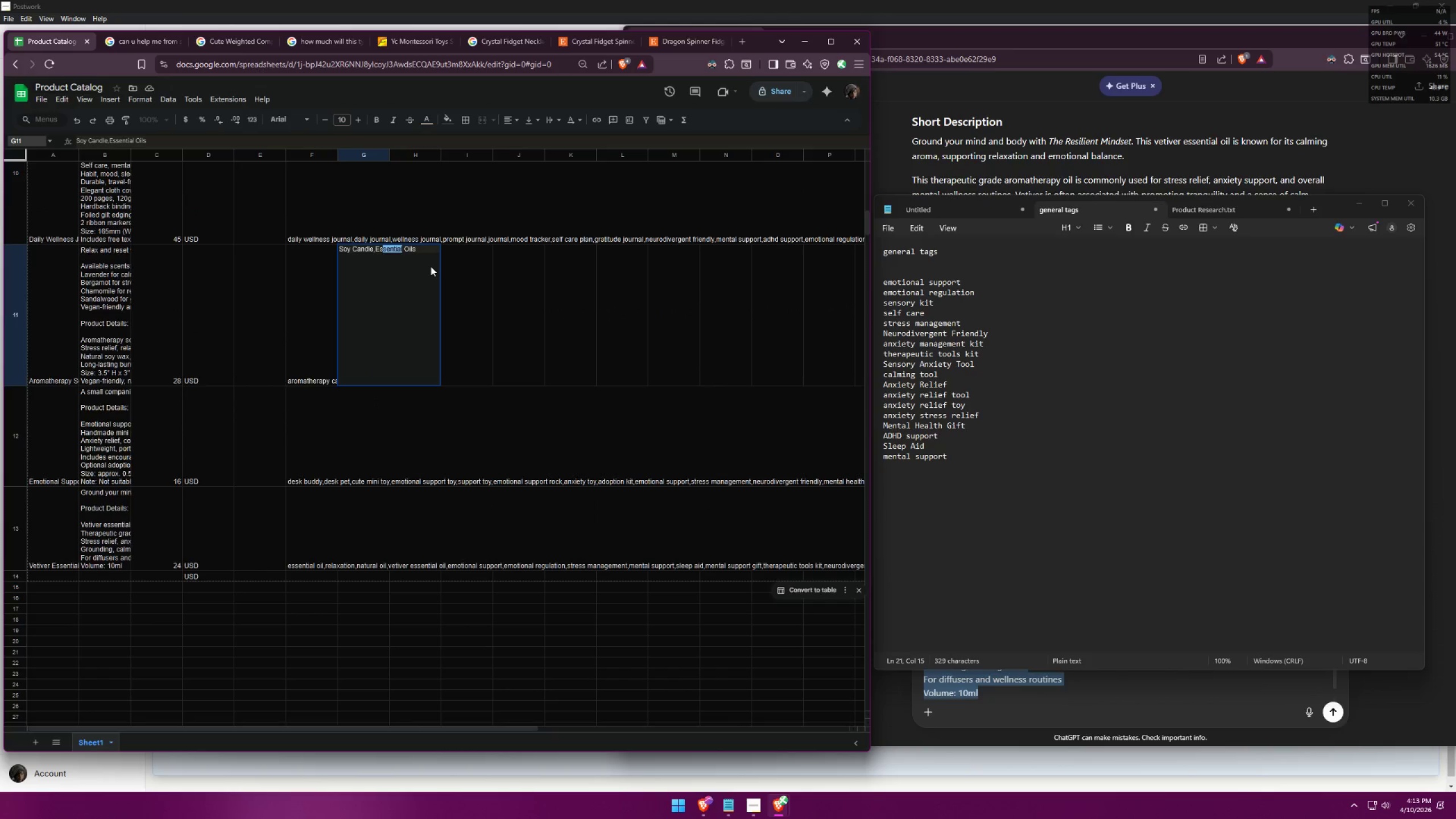 
key(Backspace)
key(Backspace)
key(Backspace)
type(Natural)
 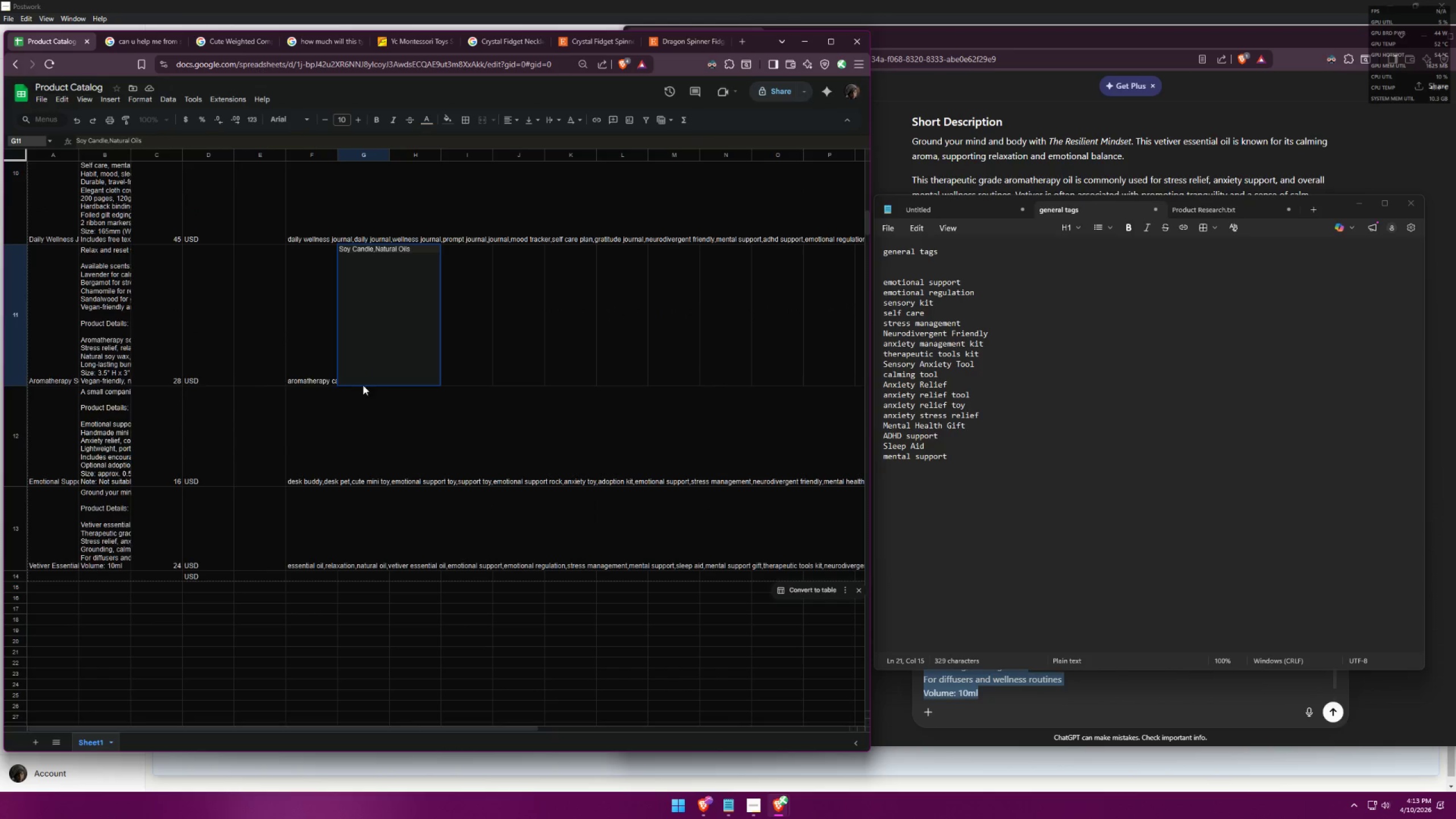 
left_click([359, 442])
 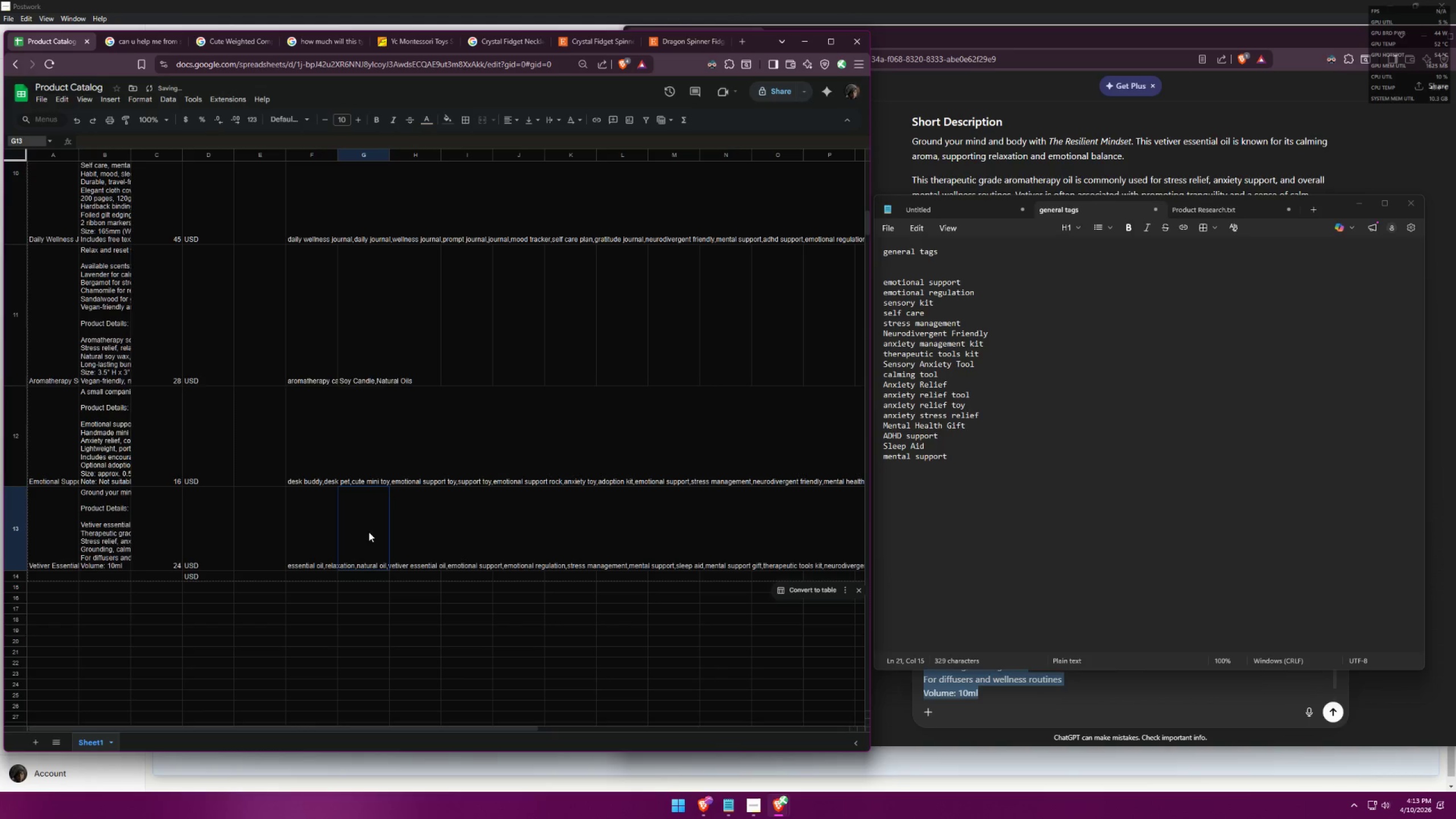 
double_click([369, 532])
 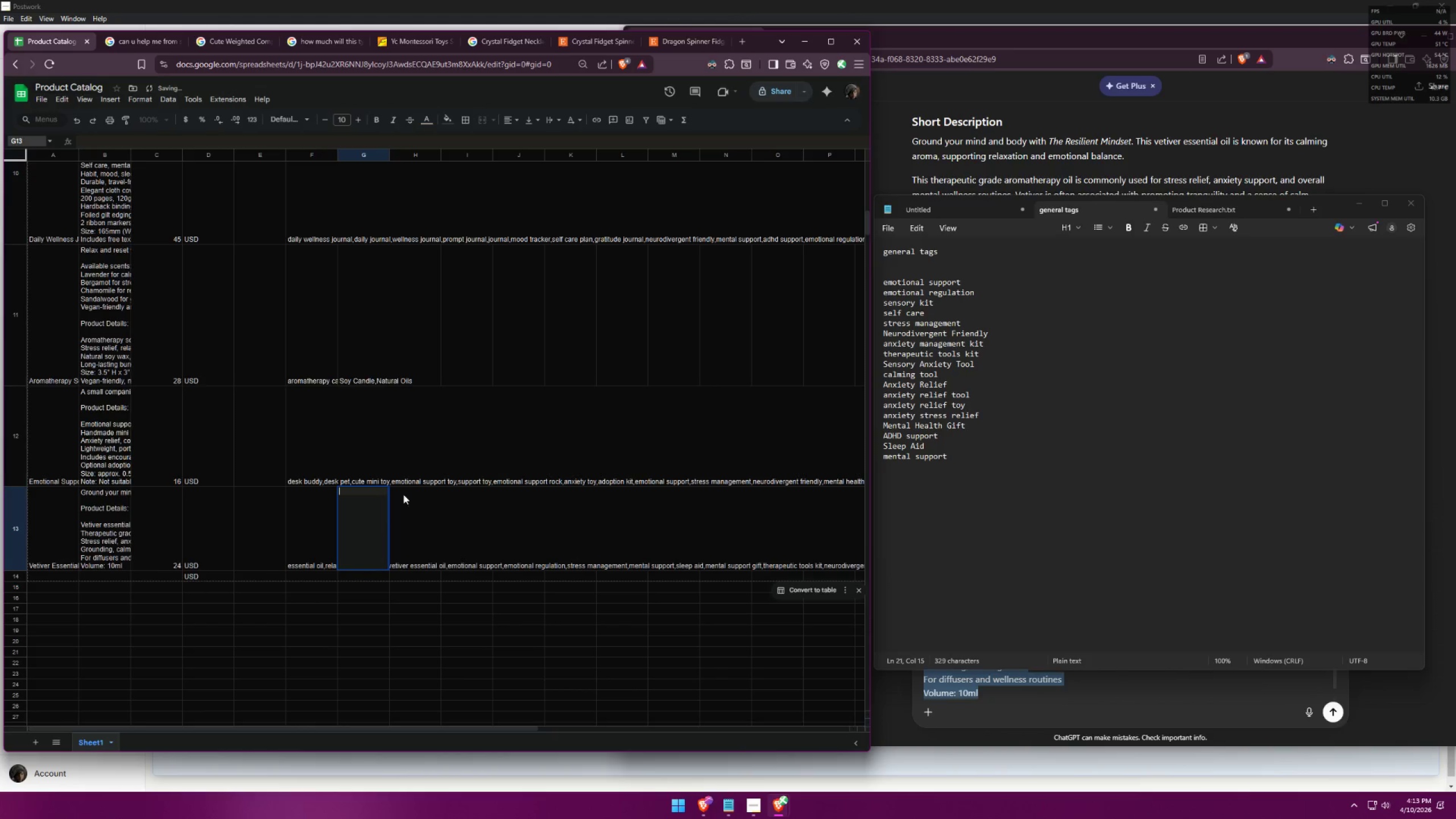 
type(Natural Oils, )
key(Backspace)
type(Glass)
 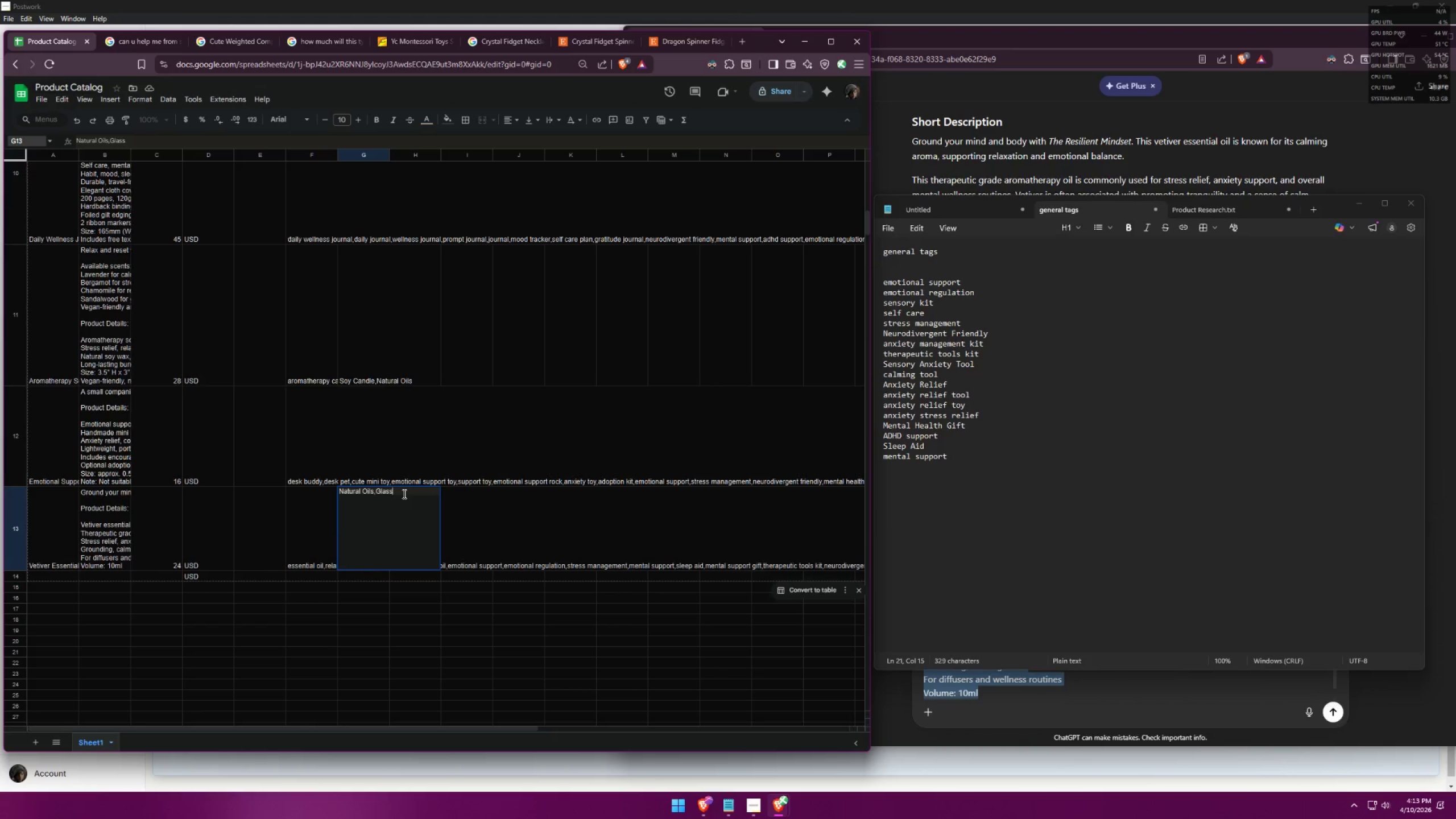 
left_click([532, 502])
 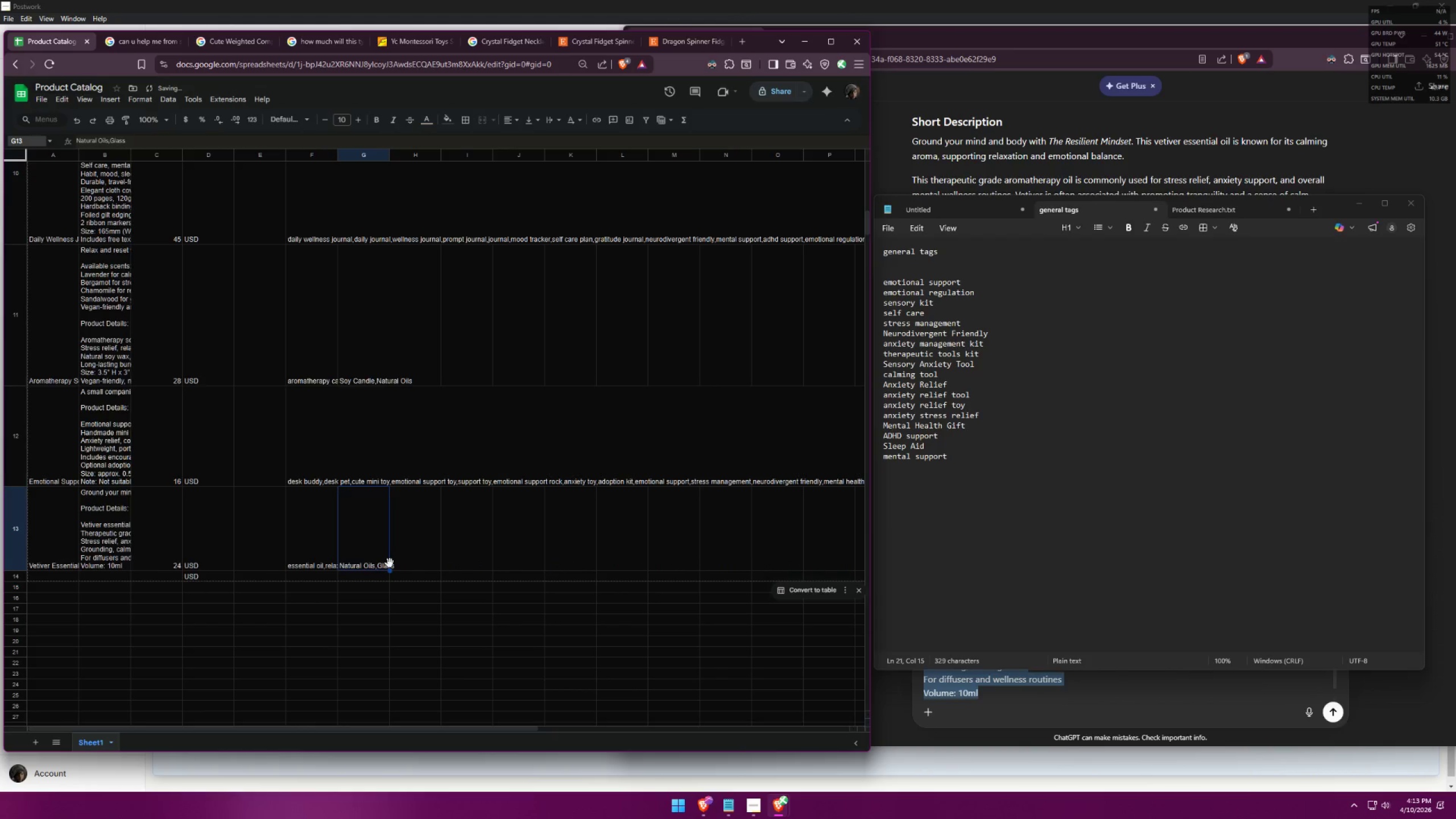 
left_click([1026, 718])
 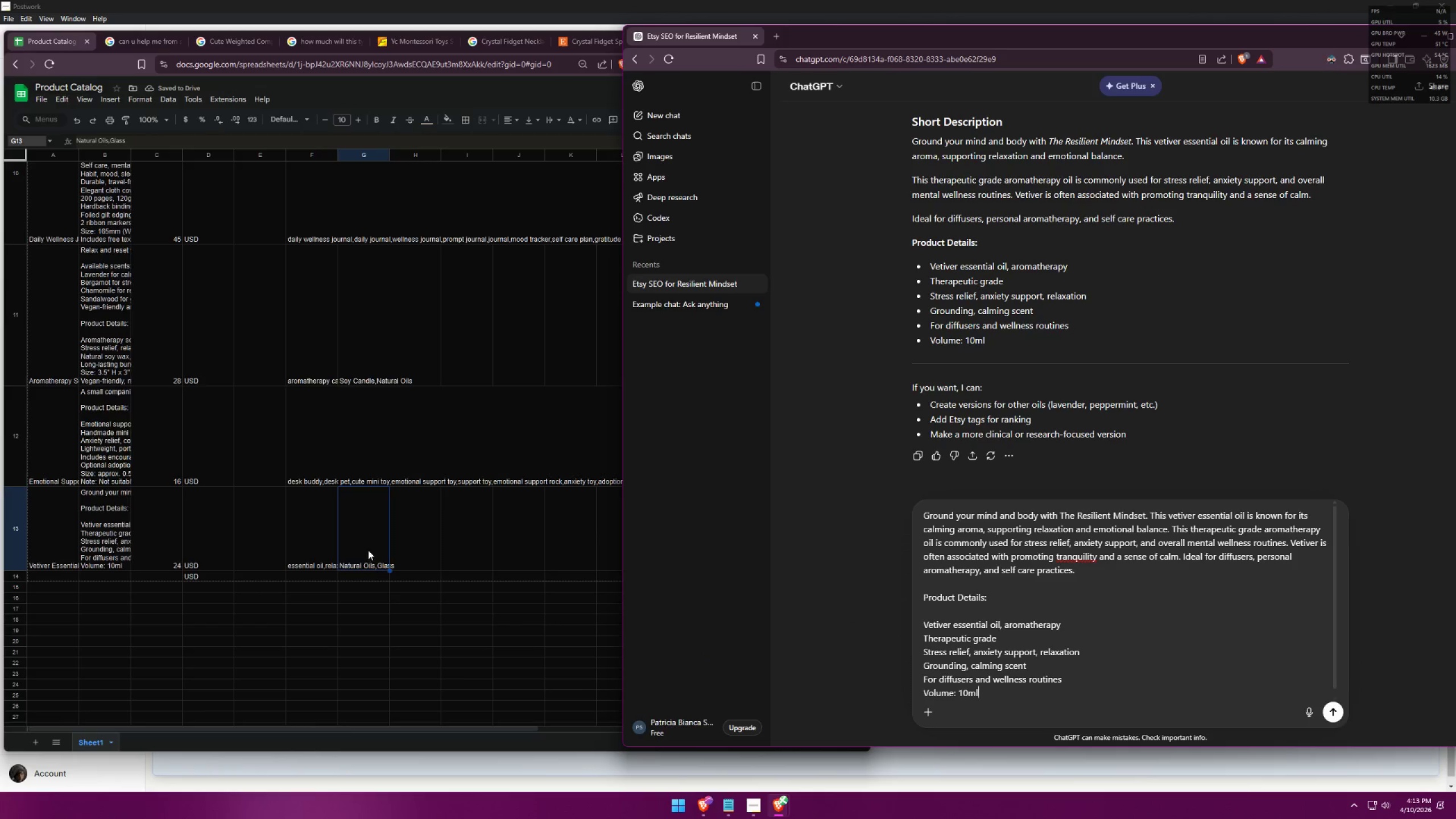 
double_click([364, 558])
 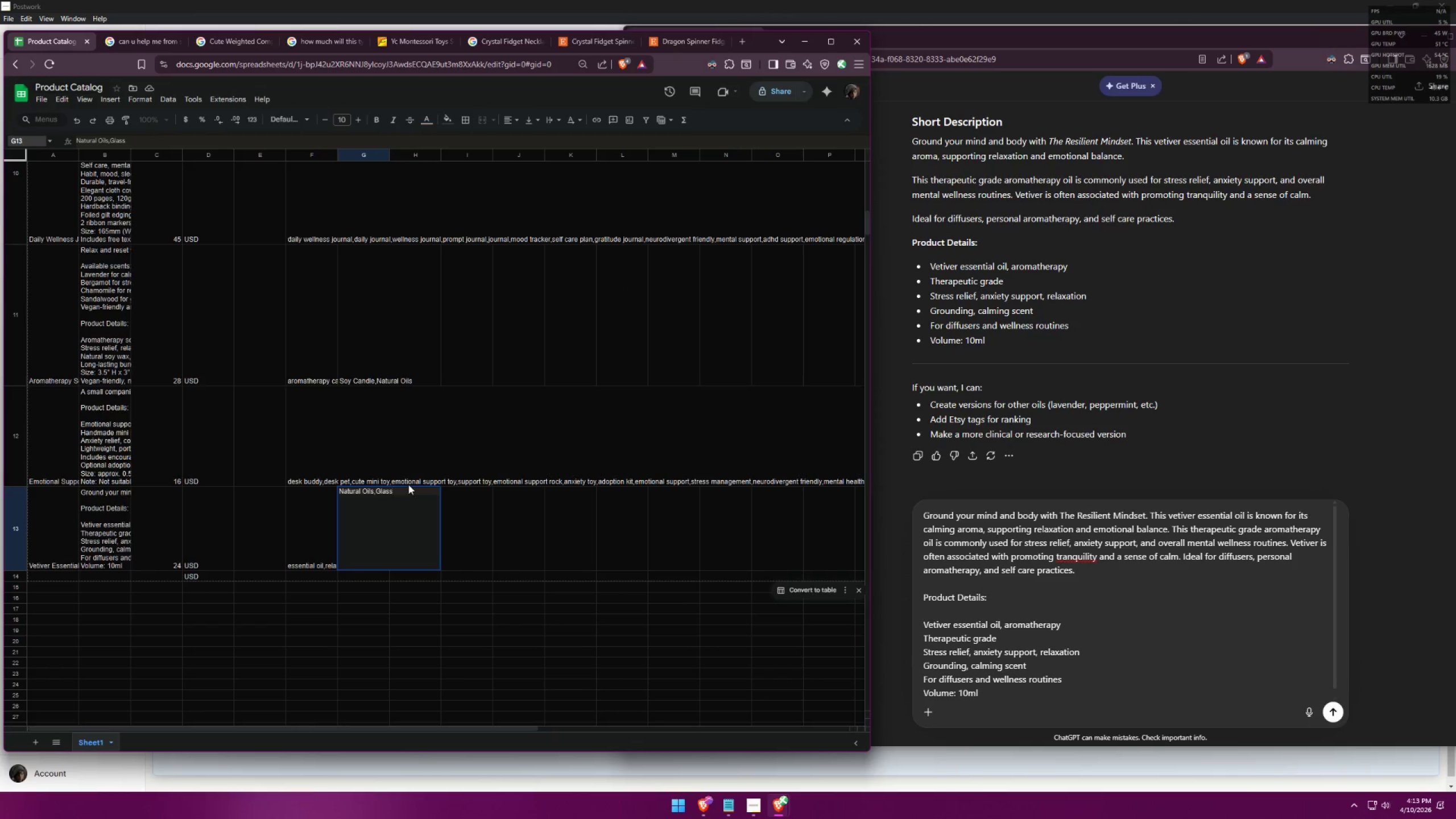 
left_click([405, 490])
 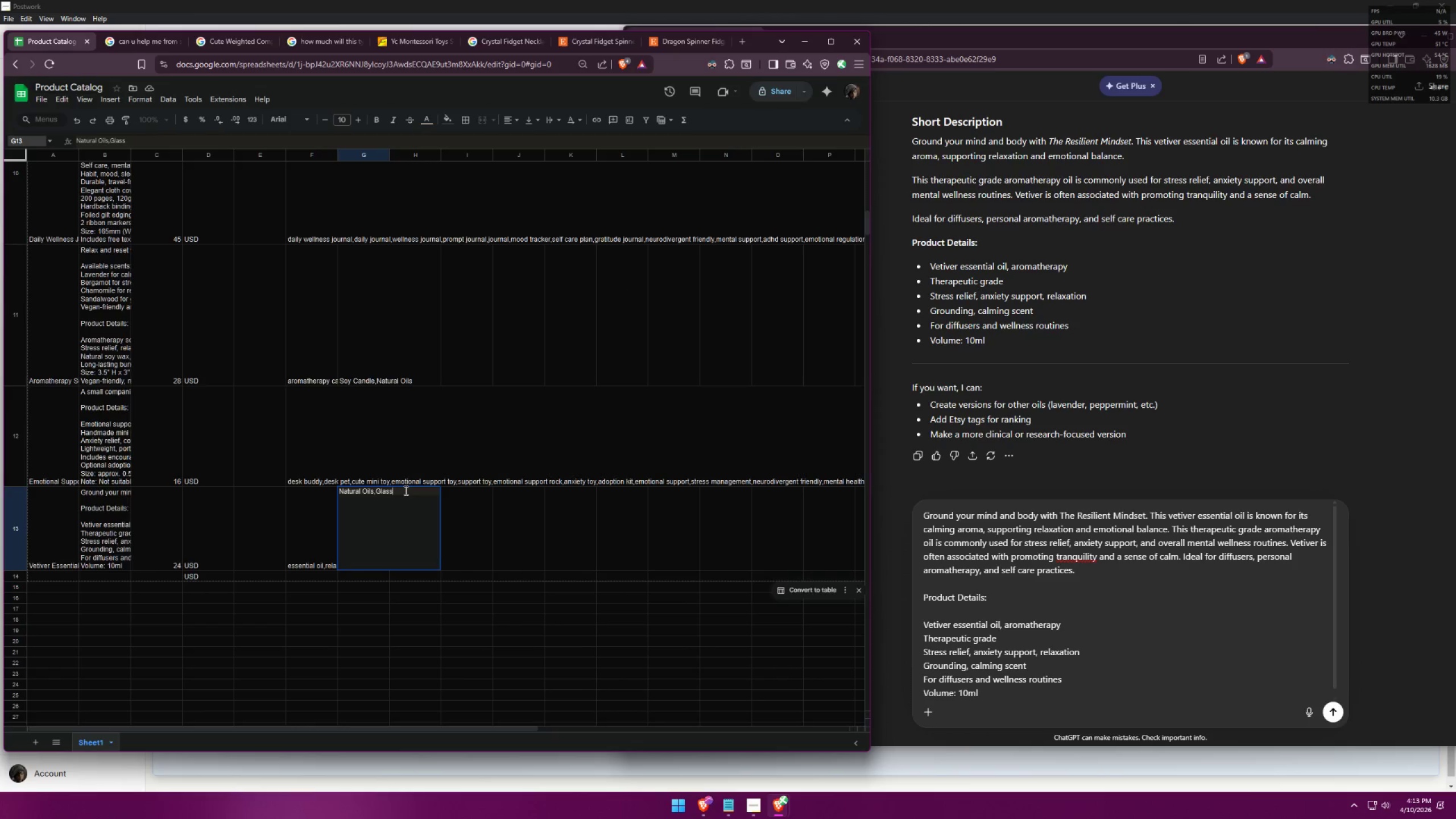 
key(Backspace)
 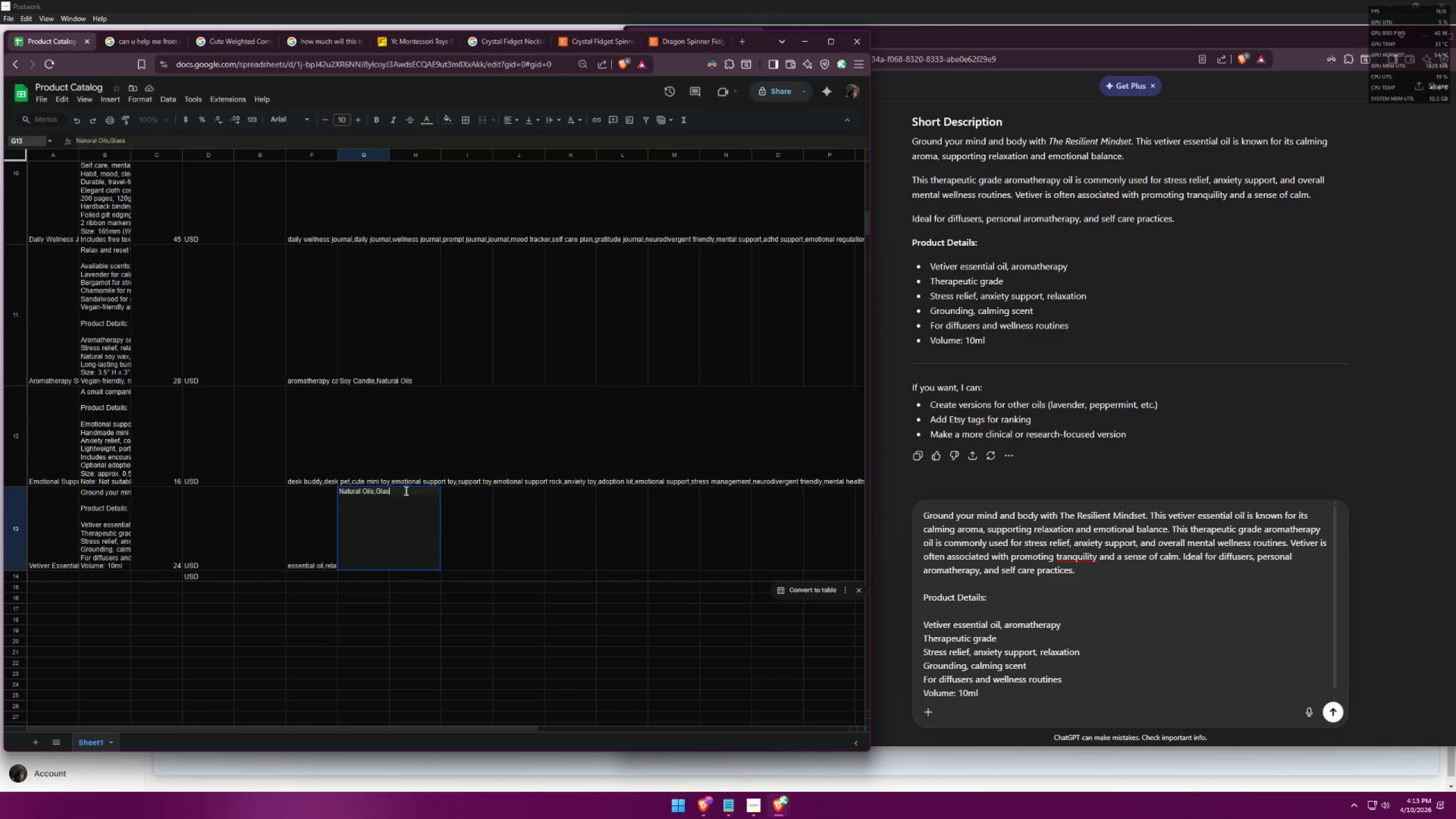 
key(Backspace)
 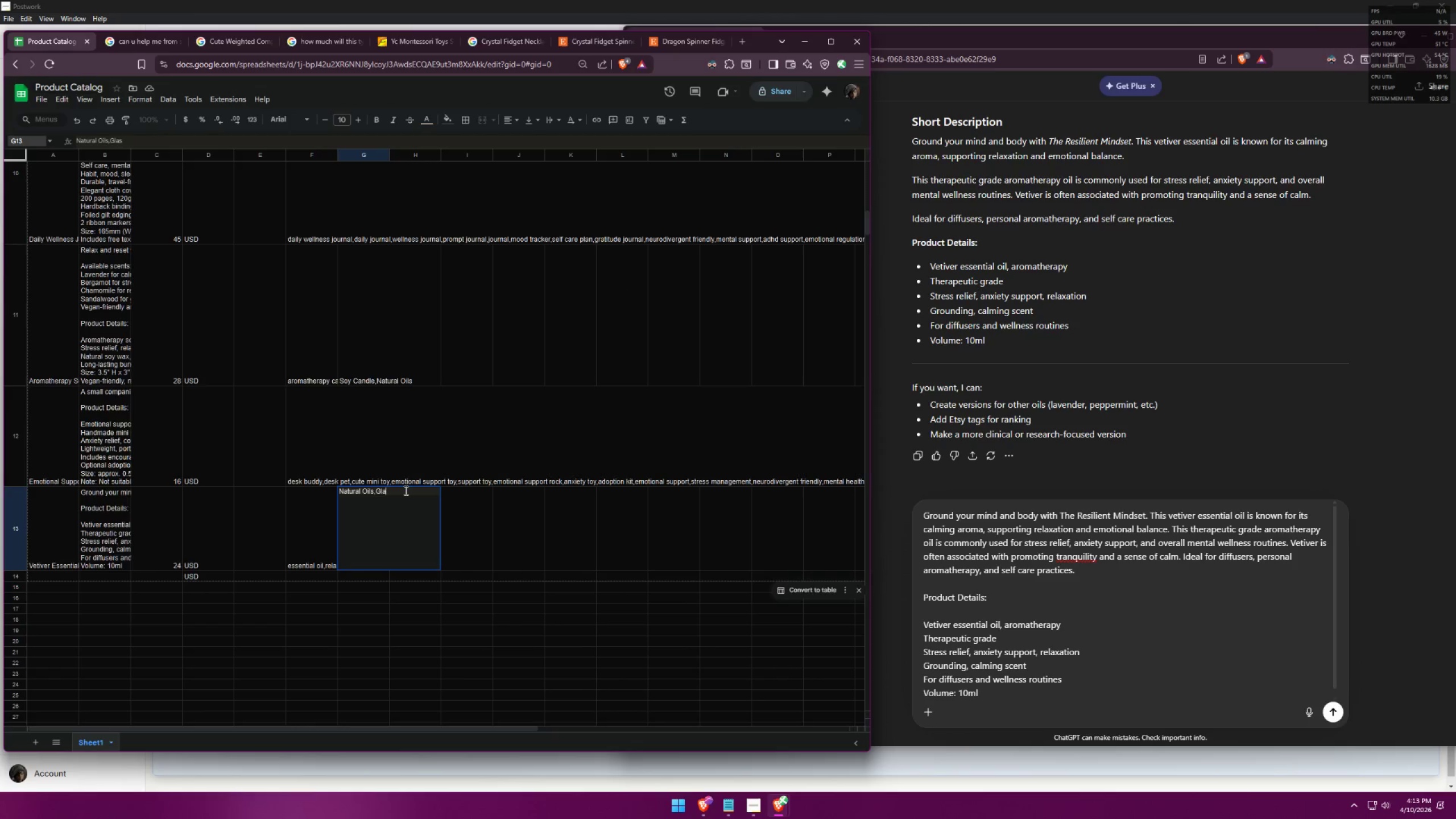 
key(Backspace)
 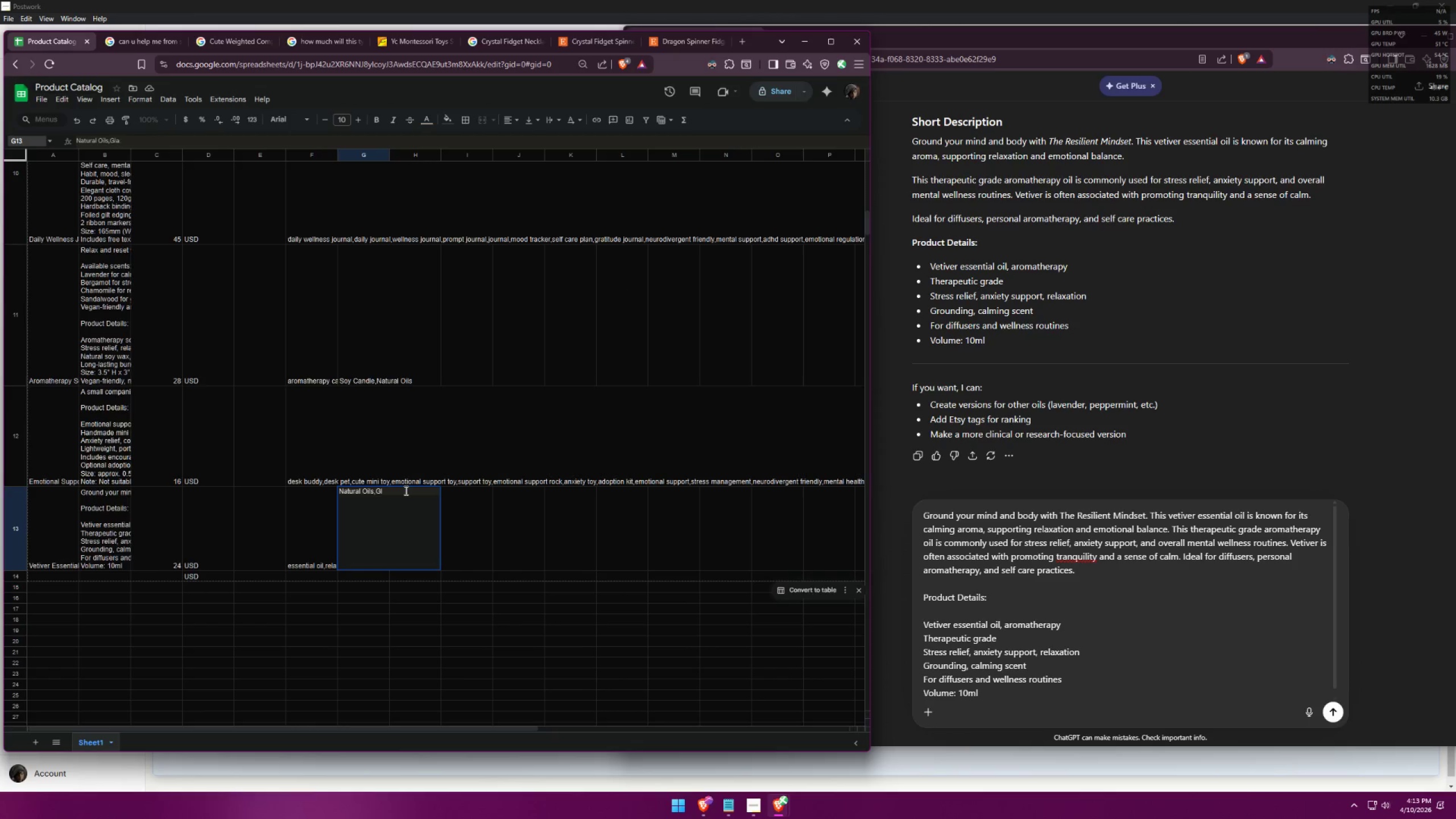 
key(Backspace)
 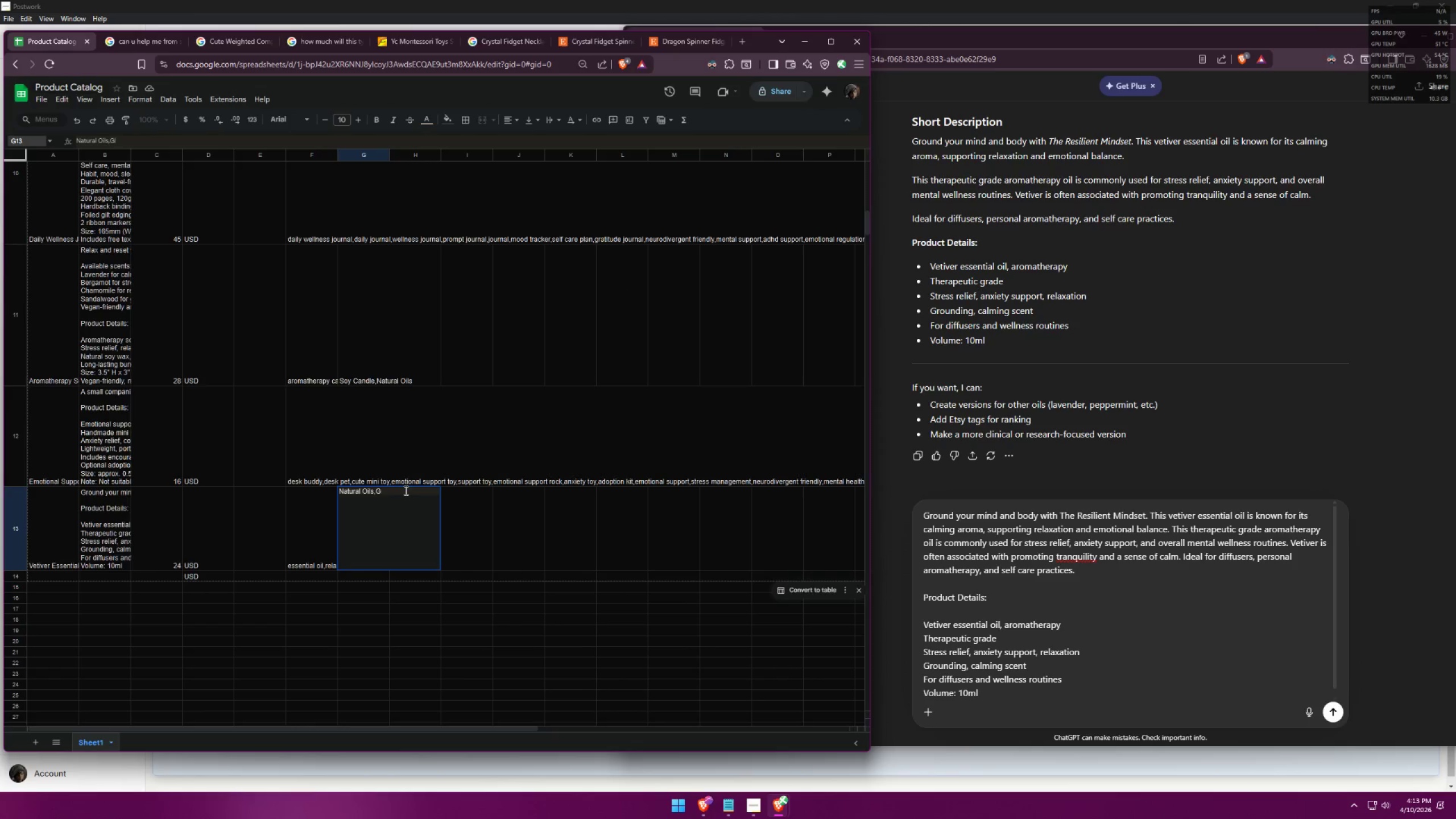 
key(Backspace)
 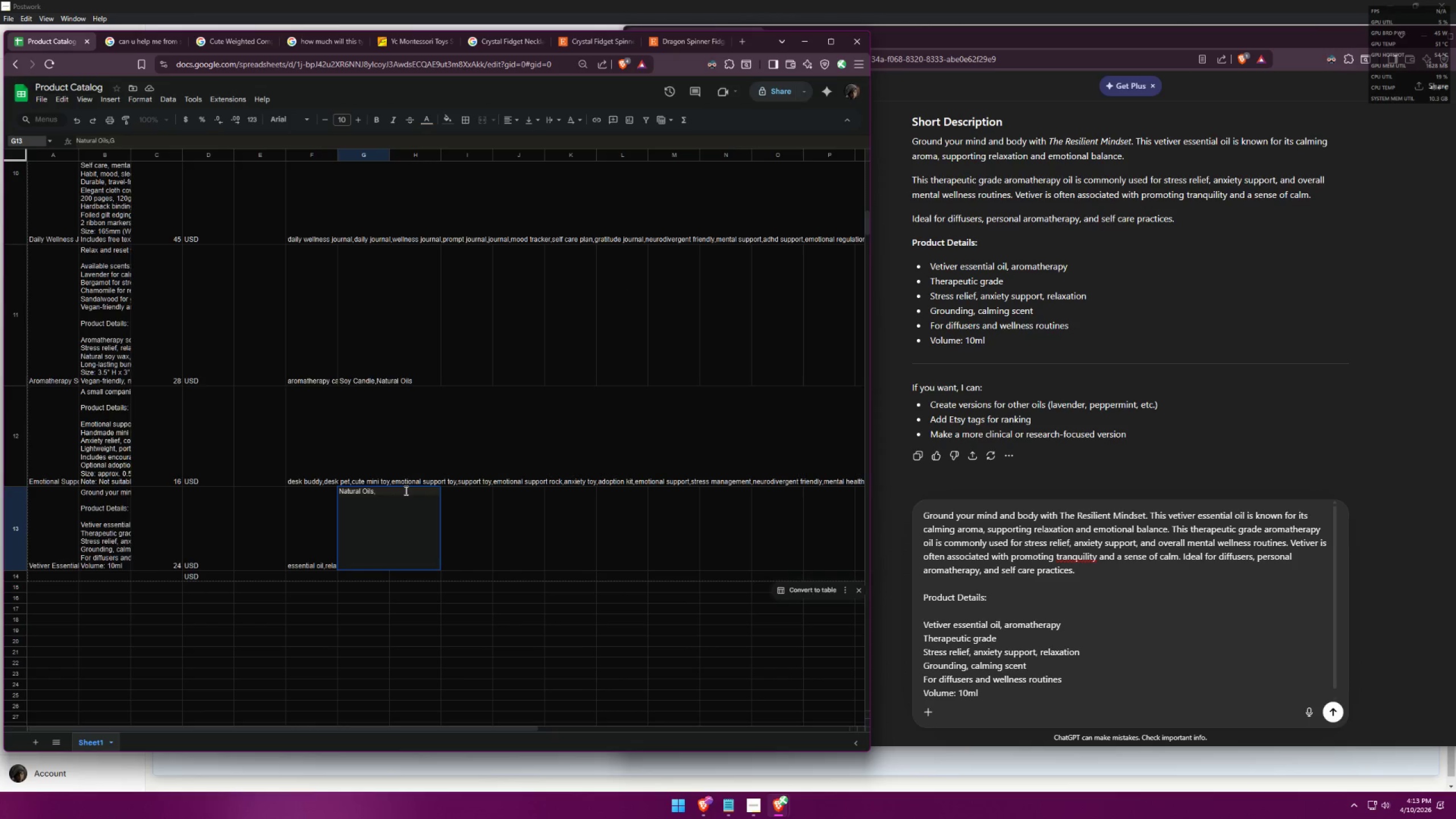 
key(Backspace)
 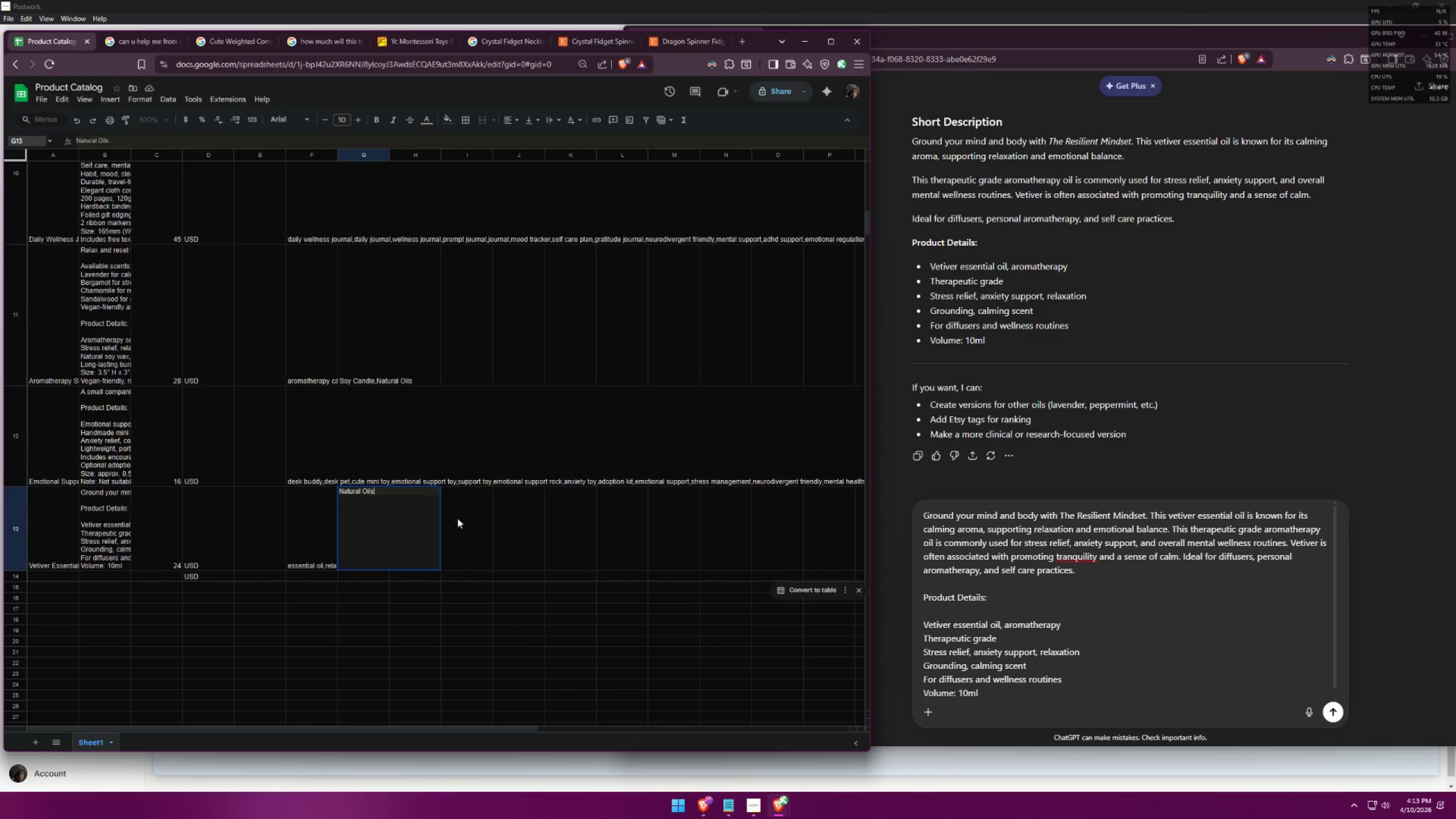 
left_click([468, 522])
 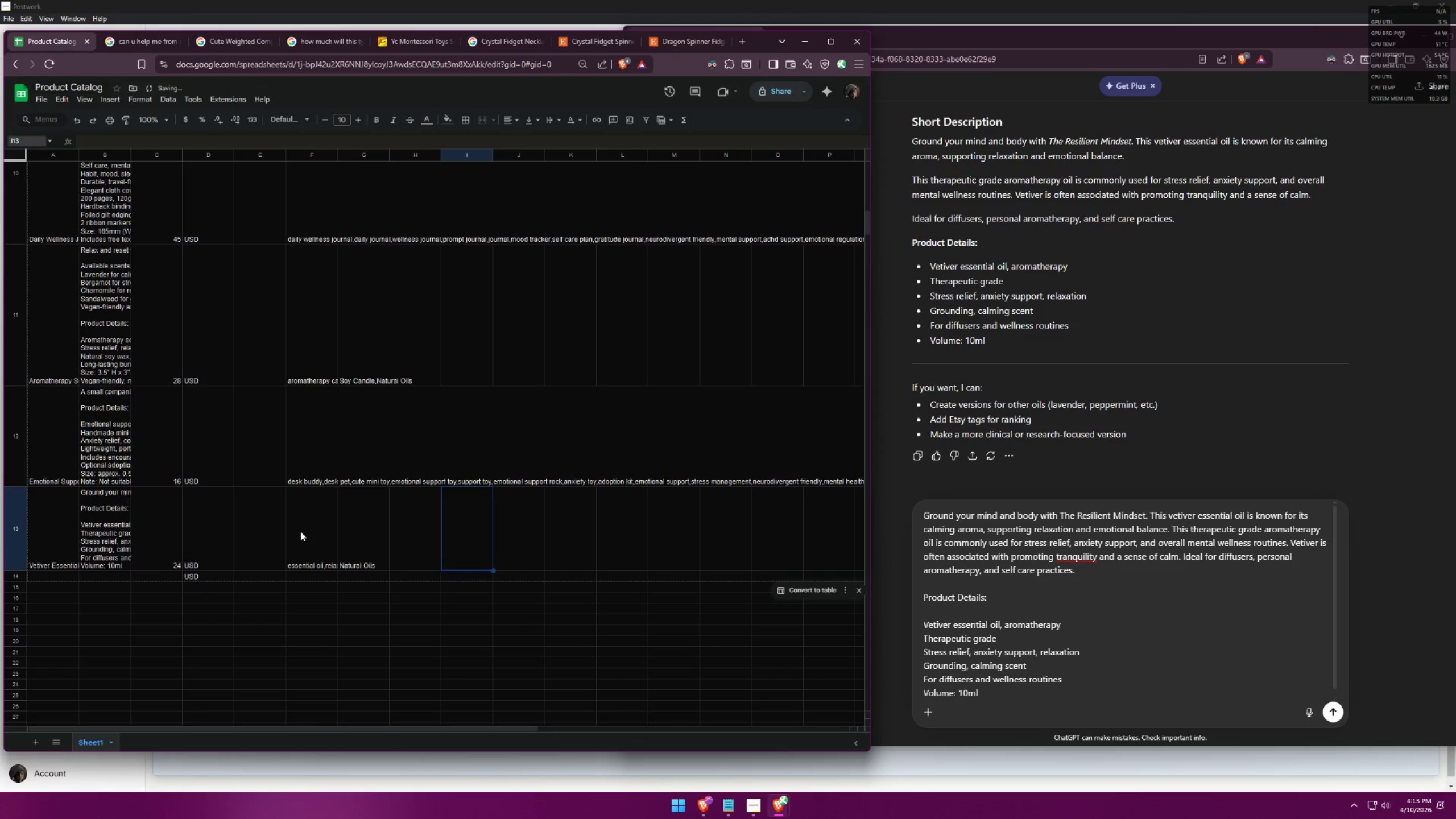 
double_click([344, 537])
 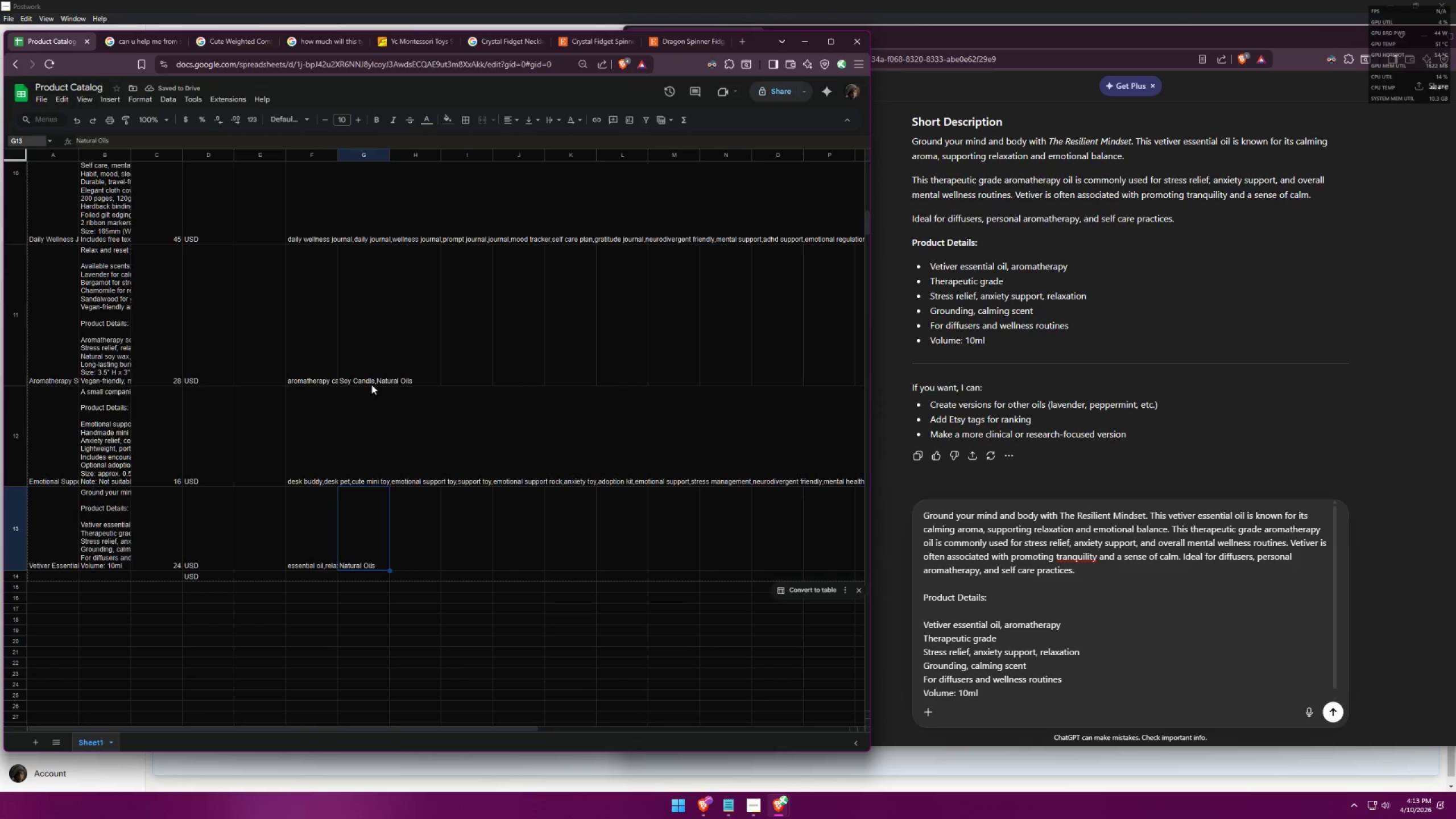 
left_click([309, 519])
 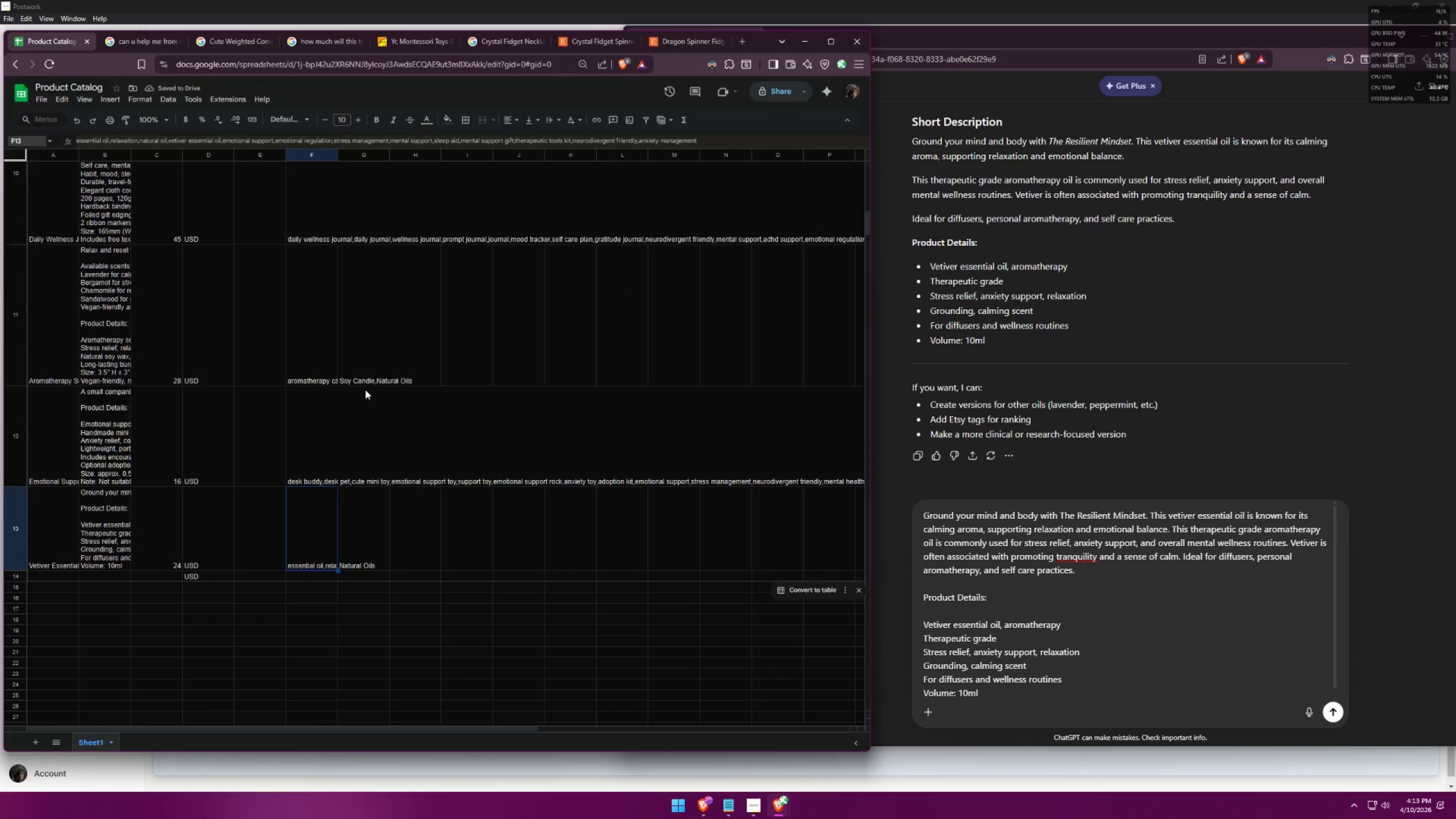 
double_click([366, 379])
 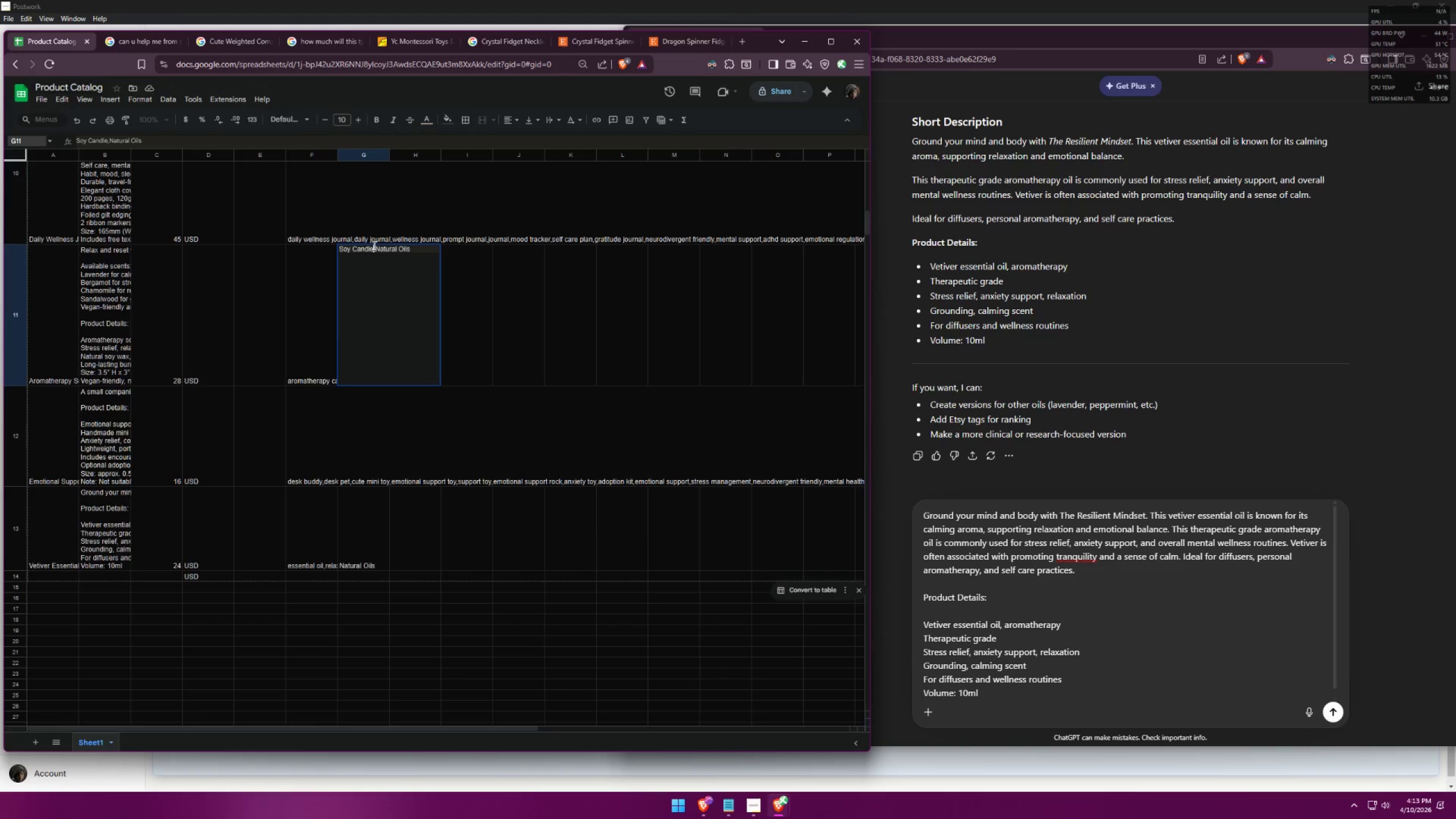 
key(Backspace)
key(Backspace)
key(Backspace)
key(Backspace)
key(Backspace)
key(Backspace)
type(E)
key(Backspace)
type(Wax)
 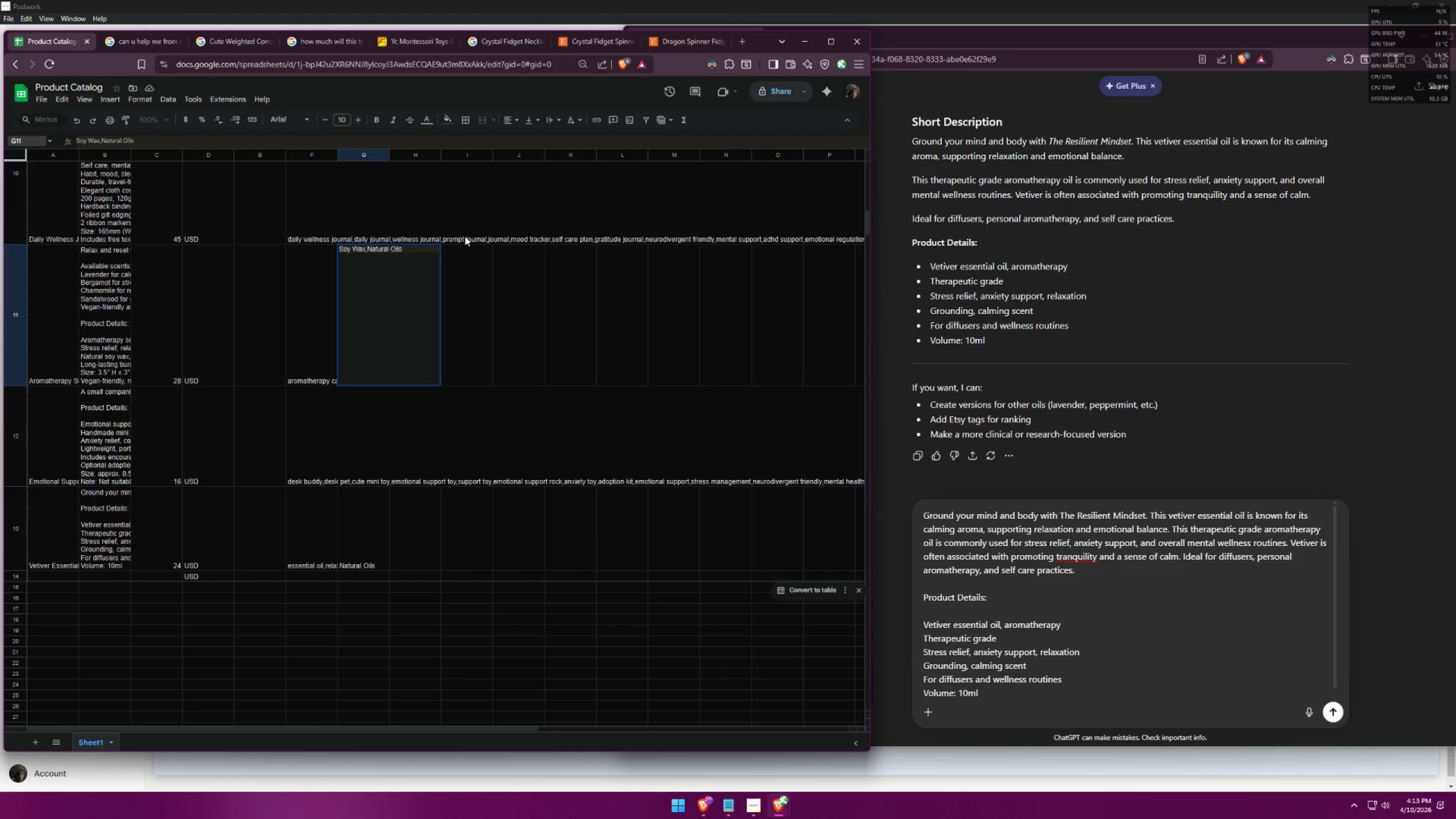 
left_click([364, 247])
 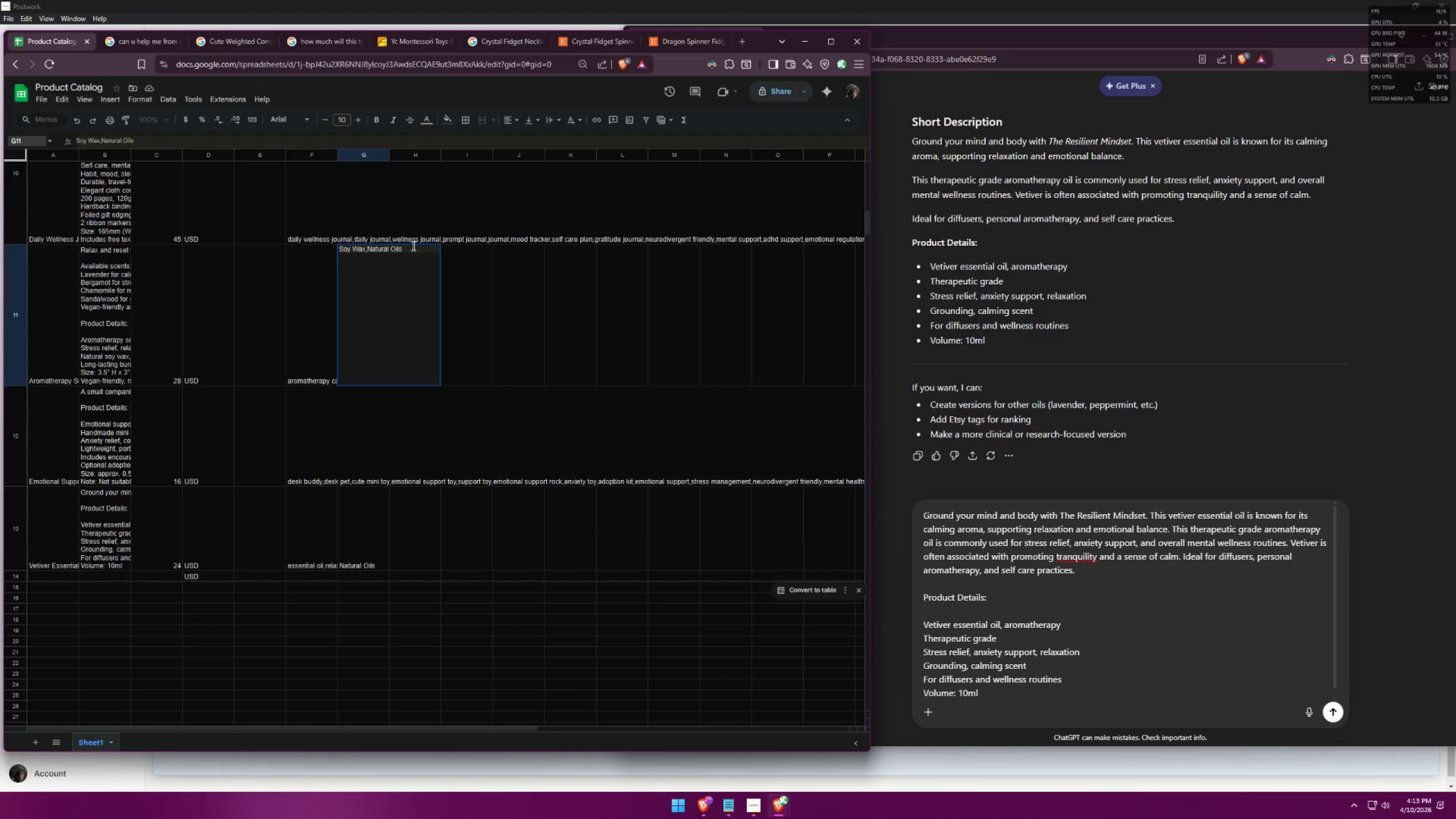 
key(Backspace)
 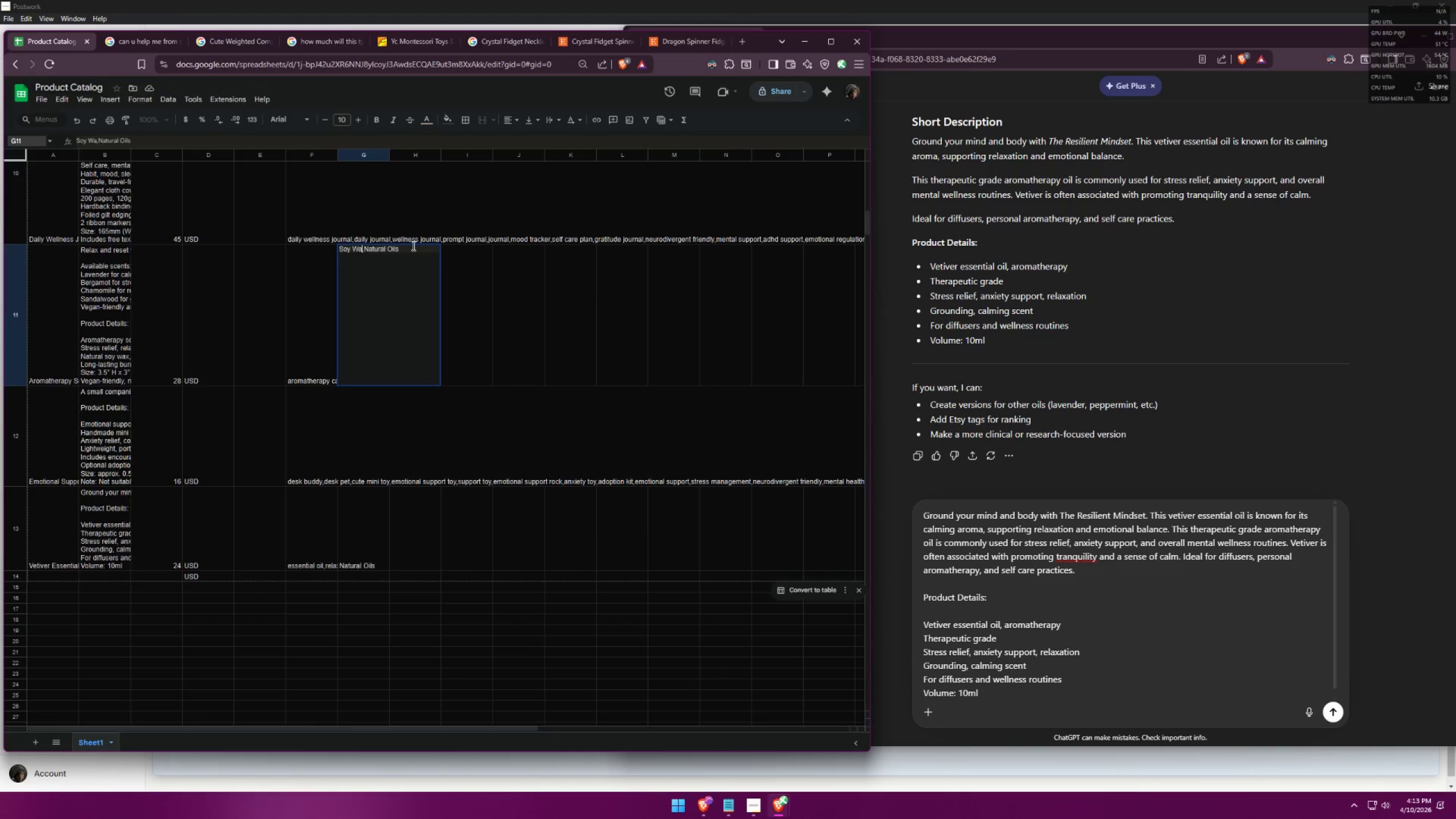 
key(Backspace)
 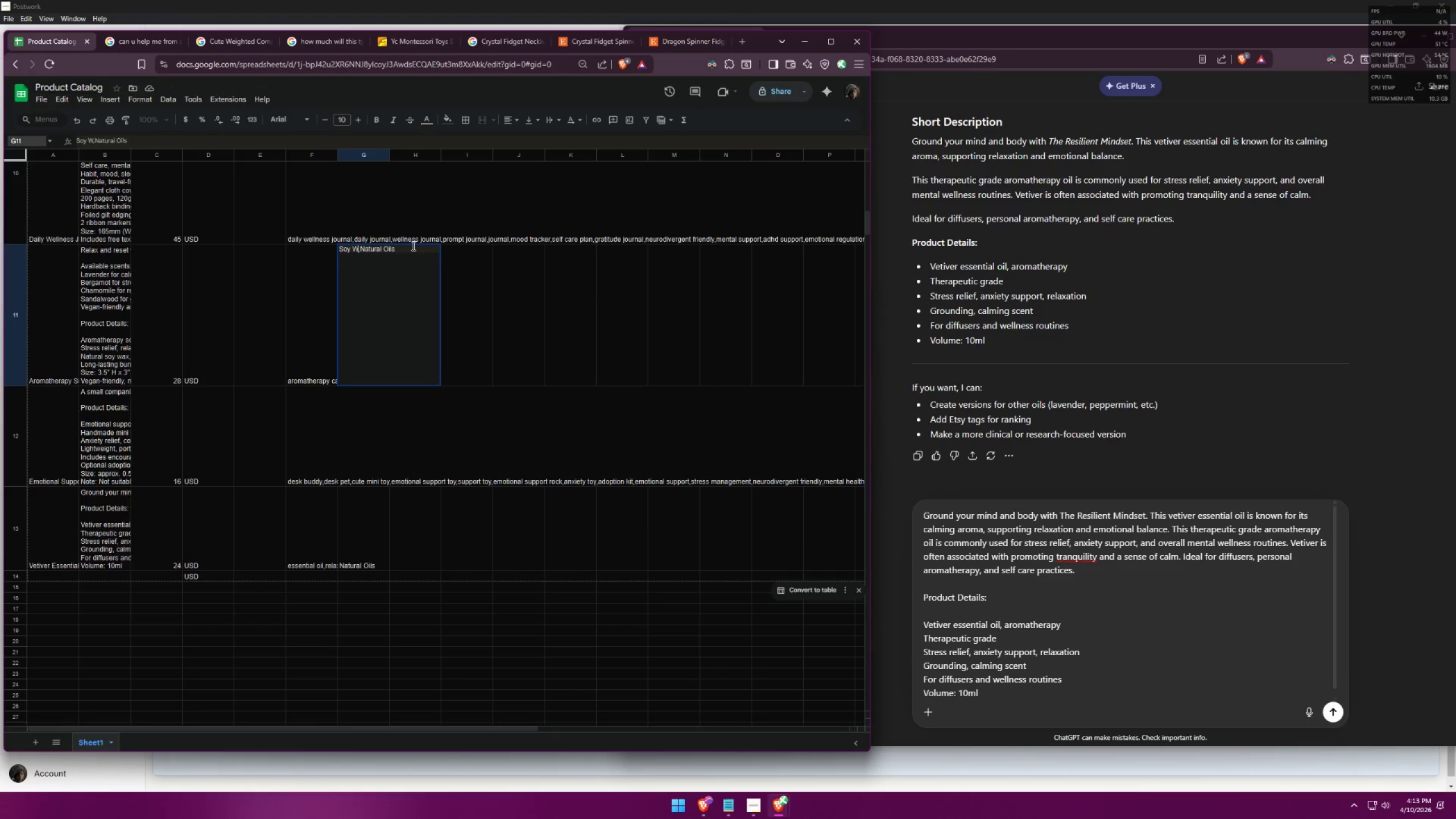 
key(Backspace)
 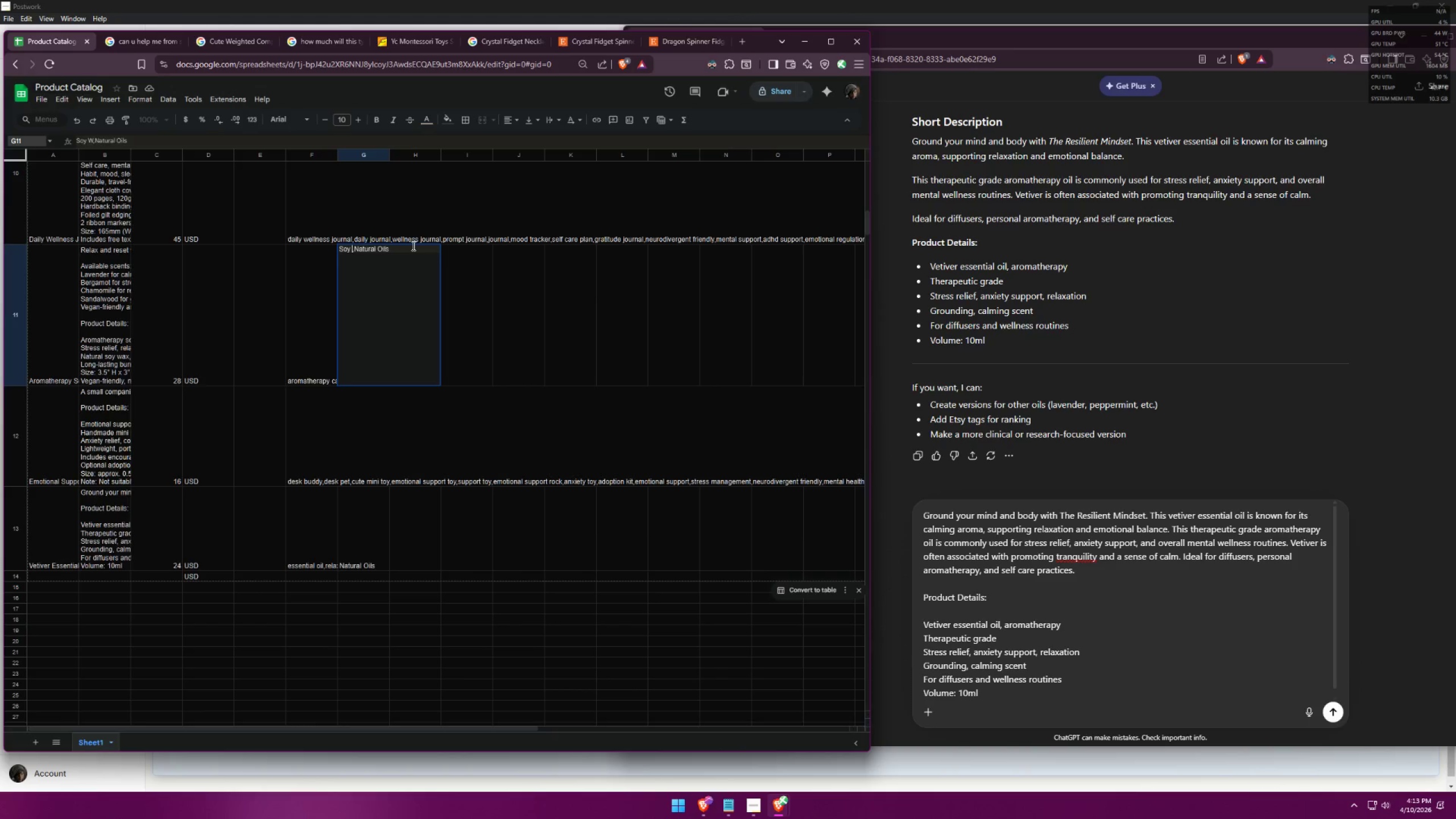 
key(Backspace)
 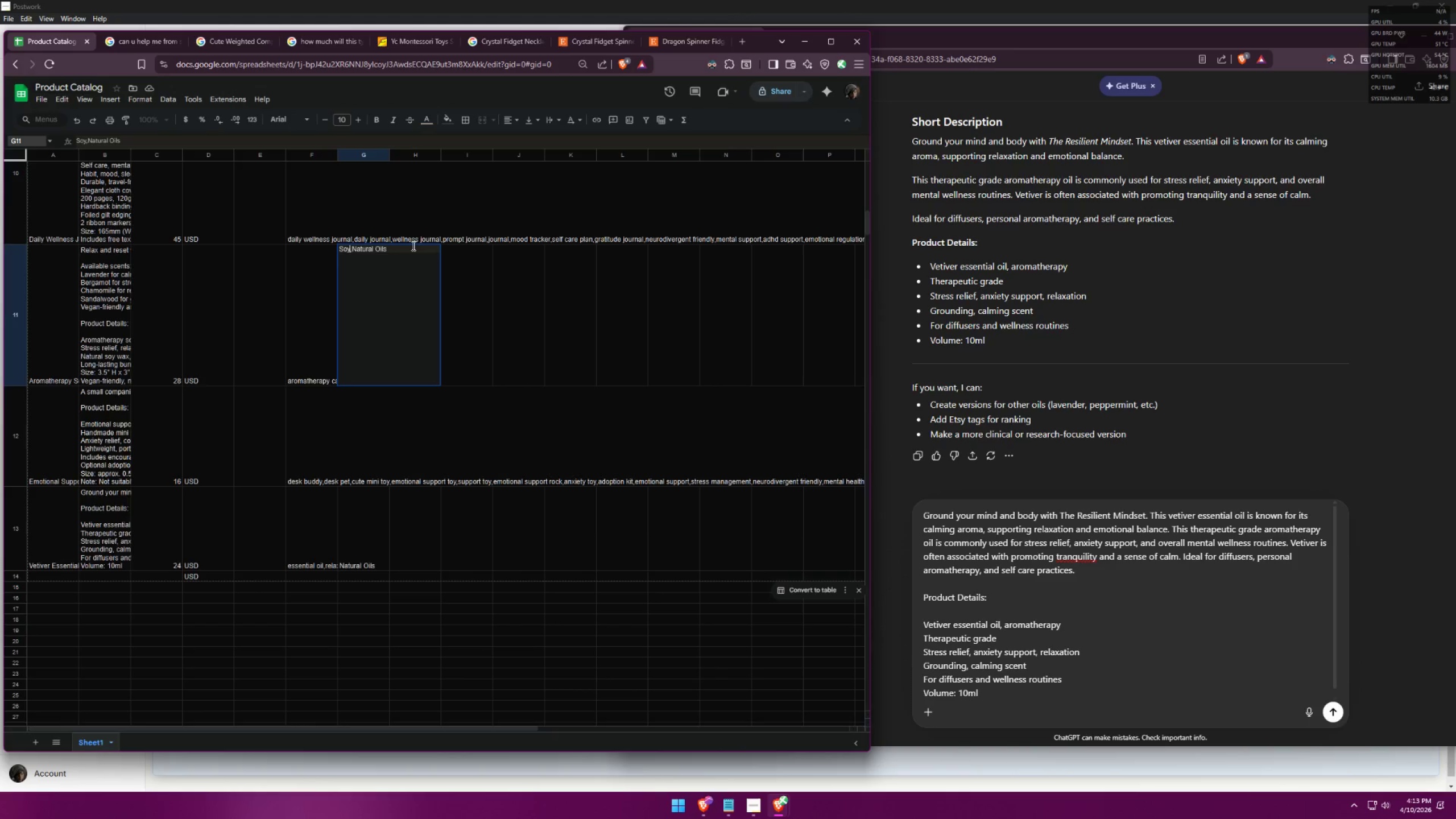 
left_click([457, 268])
 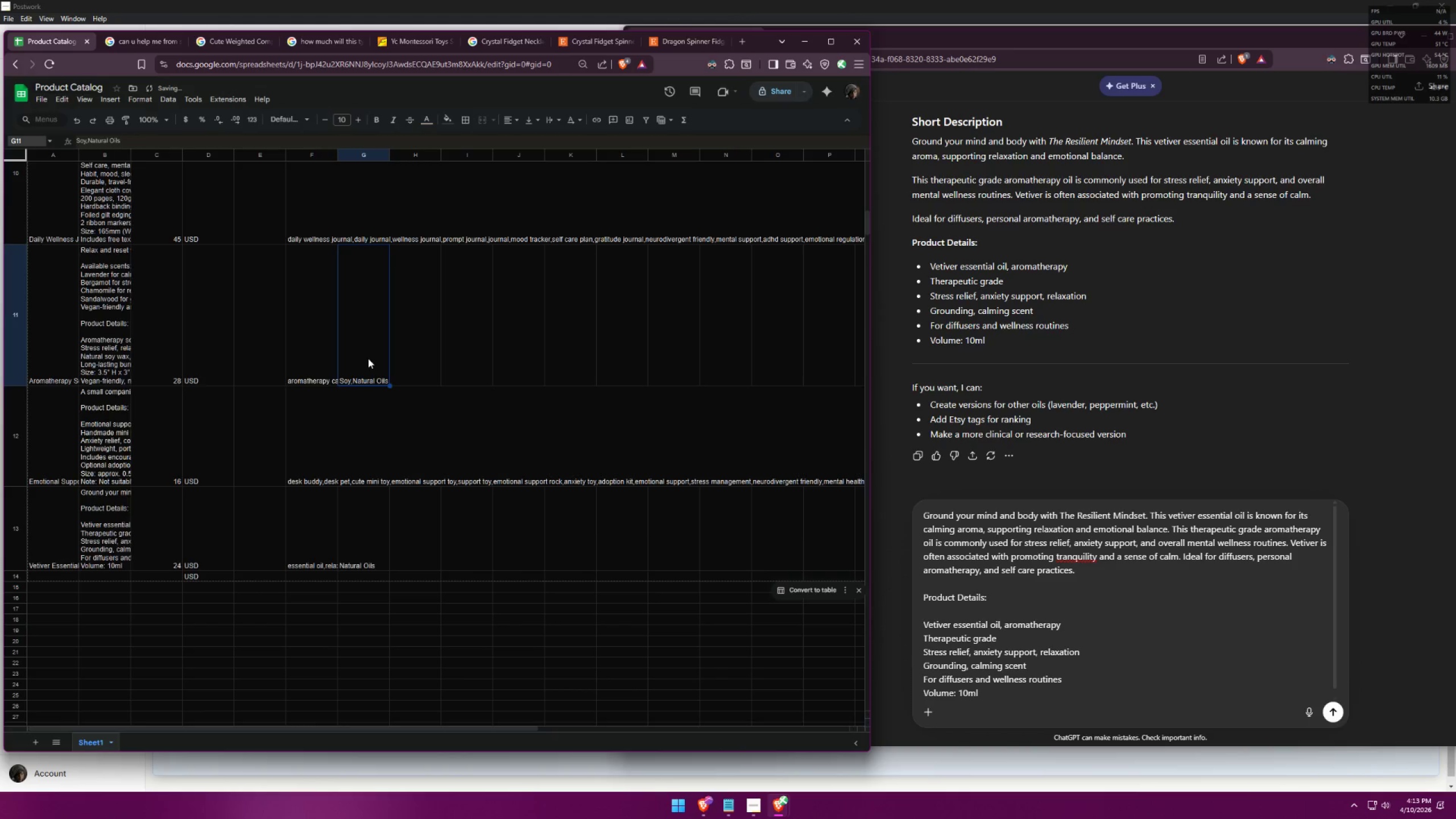 
left_click([355, 542])
 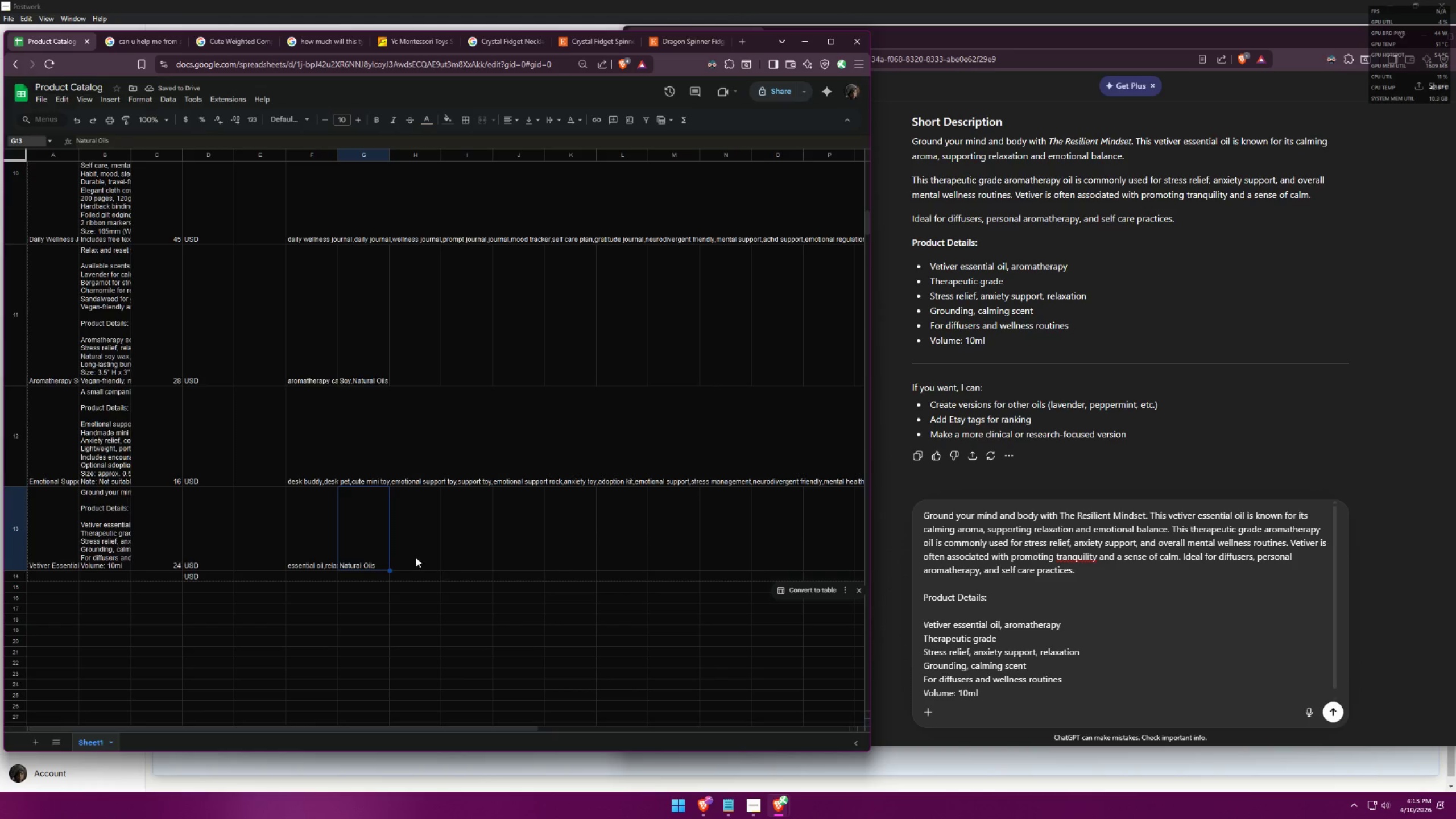 
left_click([291, 553])
 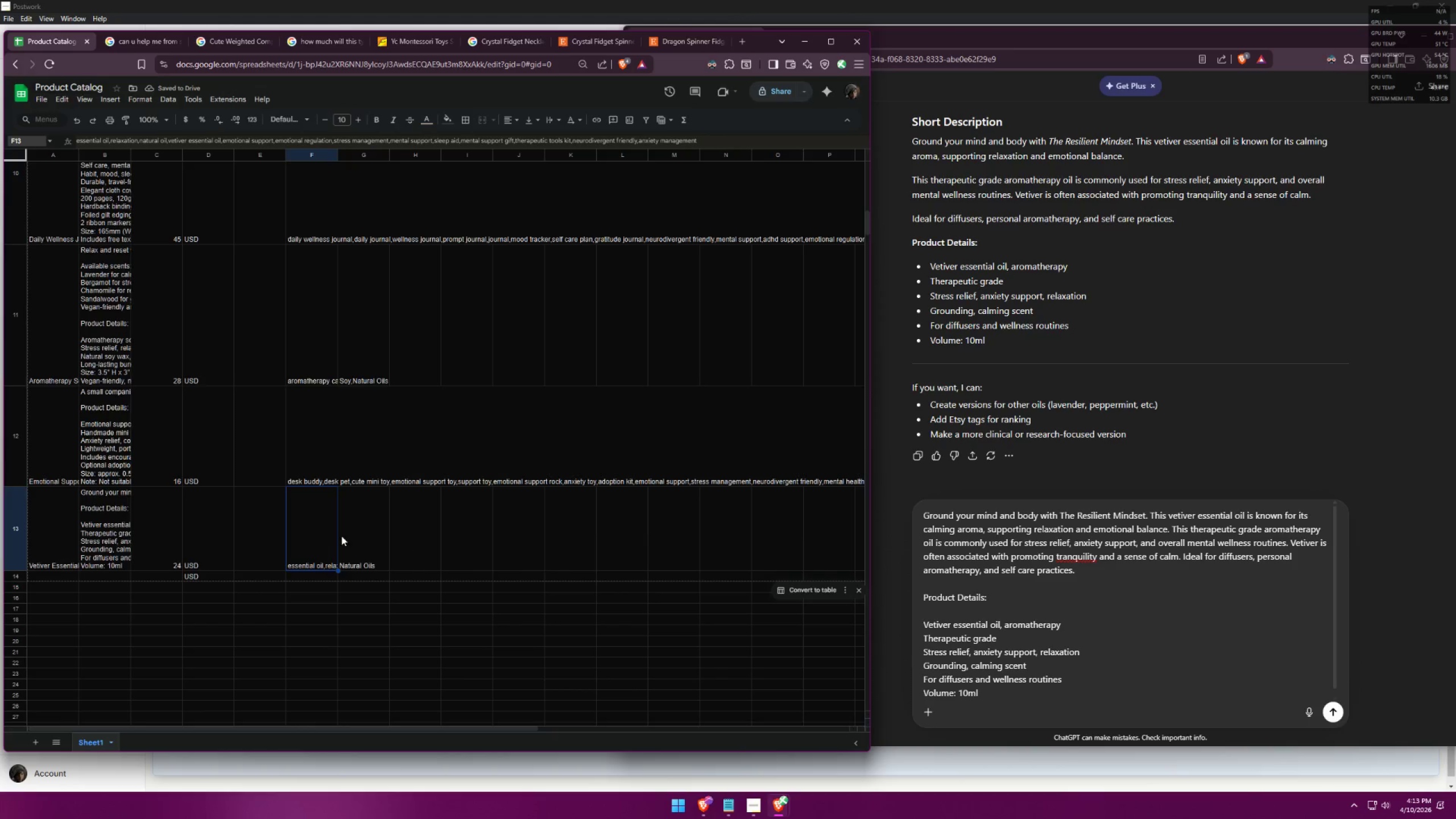 
double_click([306, 529])
 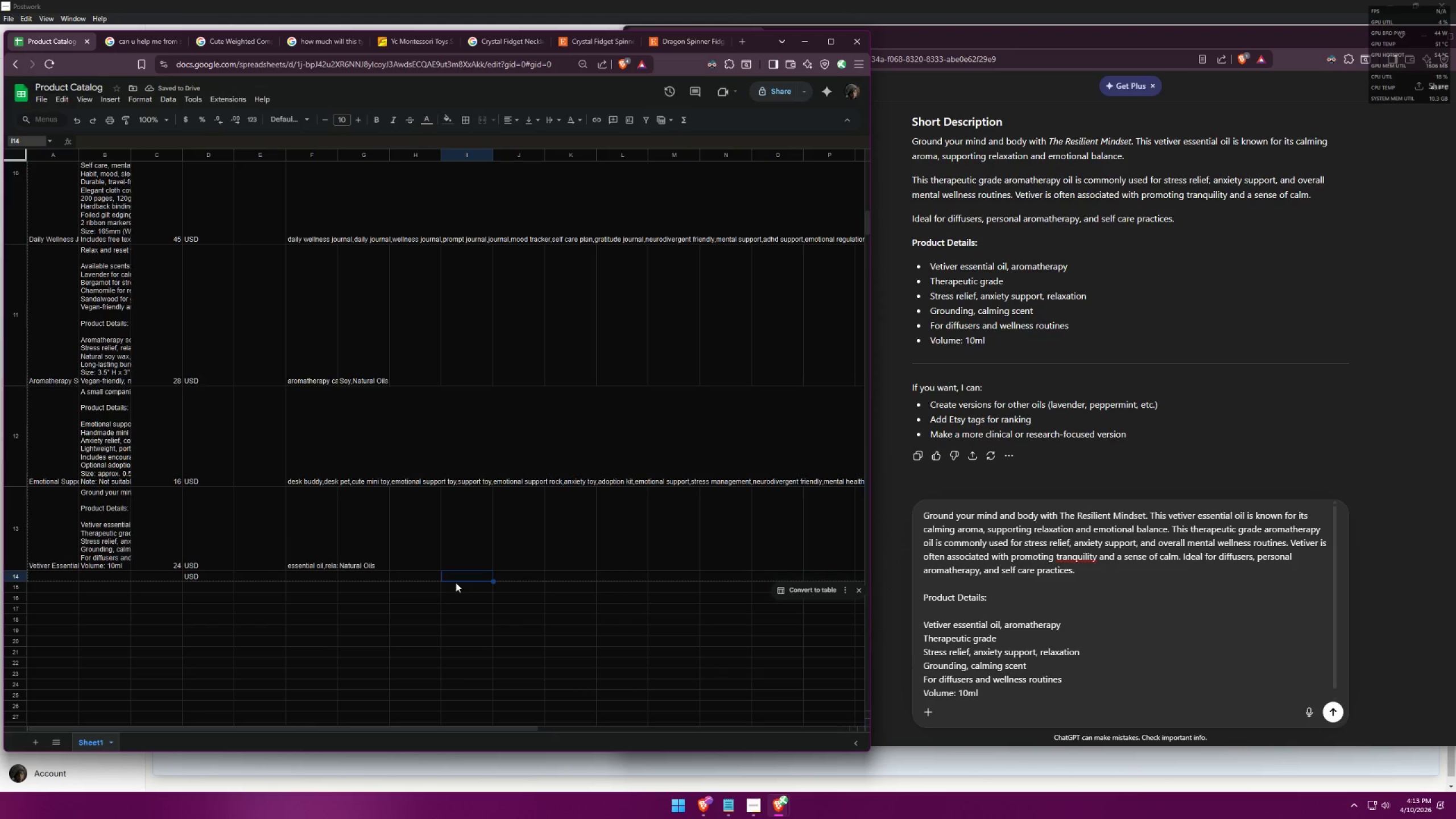 
double_click([456, 538])
 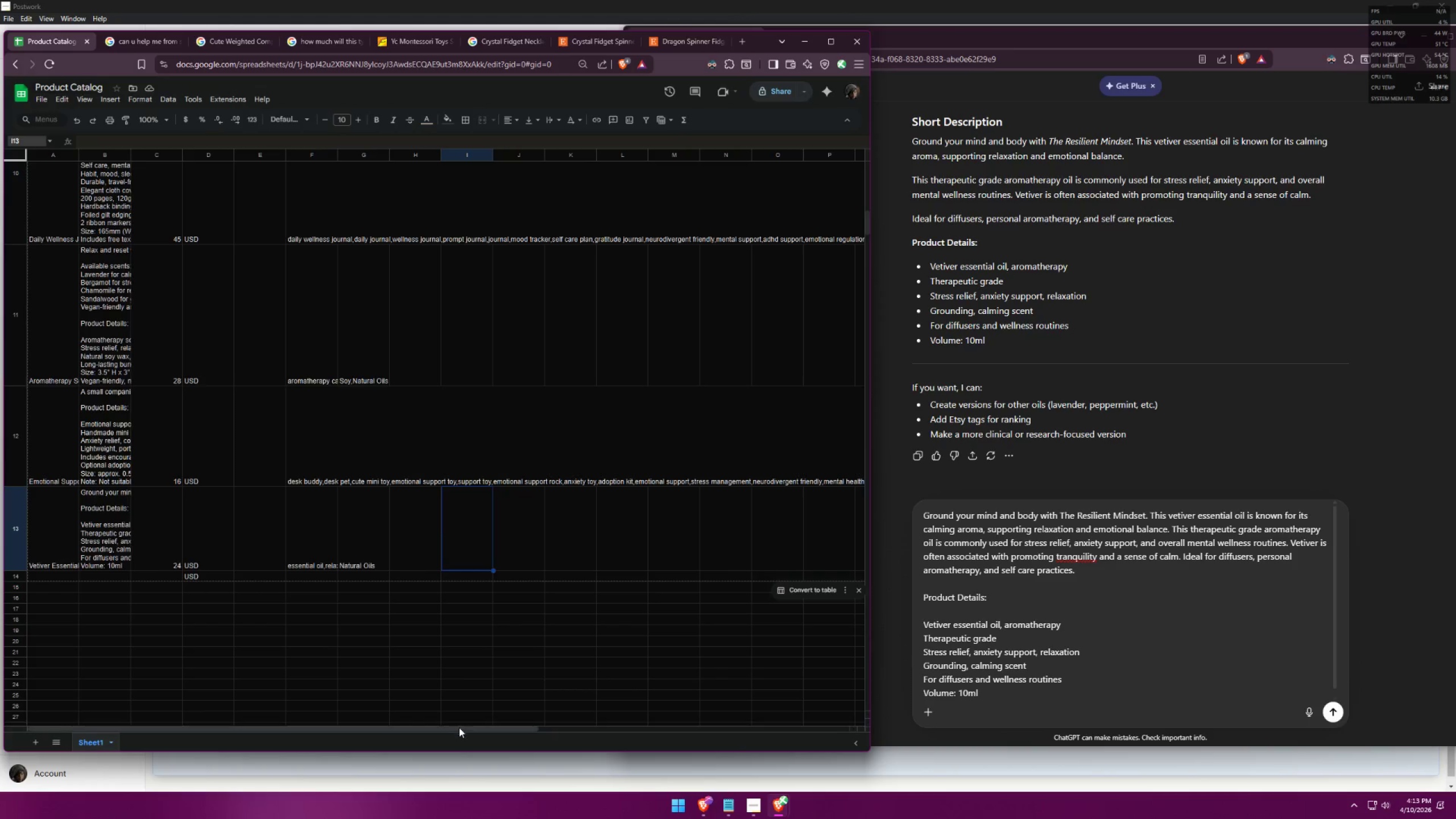 
left_click_drag(start_coordinate=[467, 730], to_coordinate=[876, 708])
 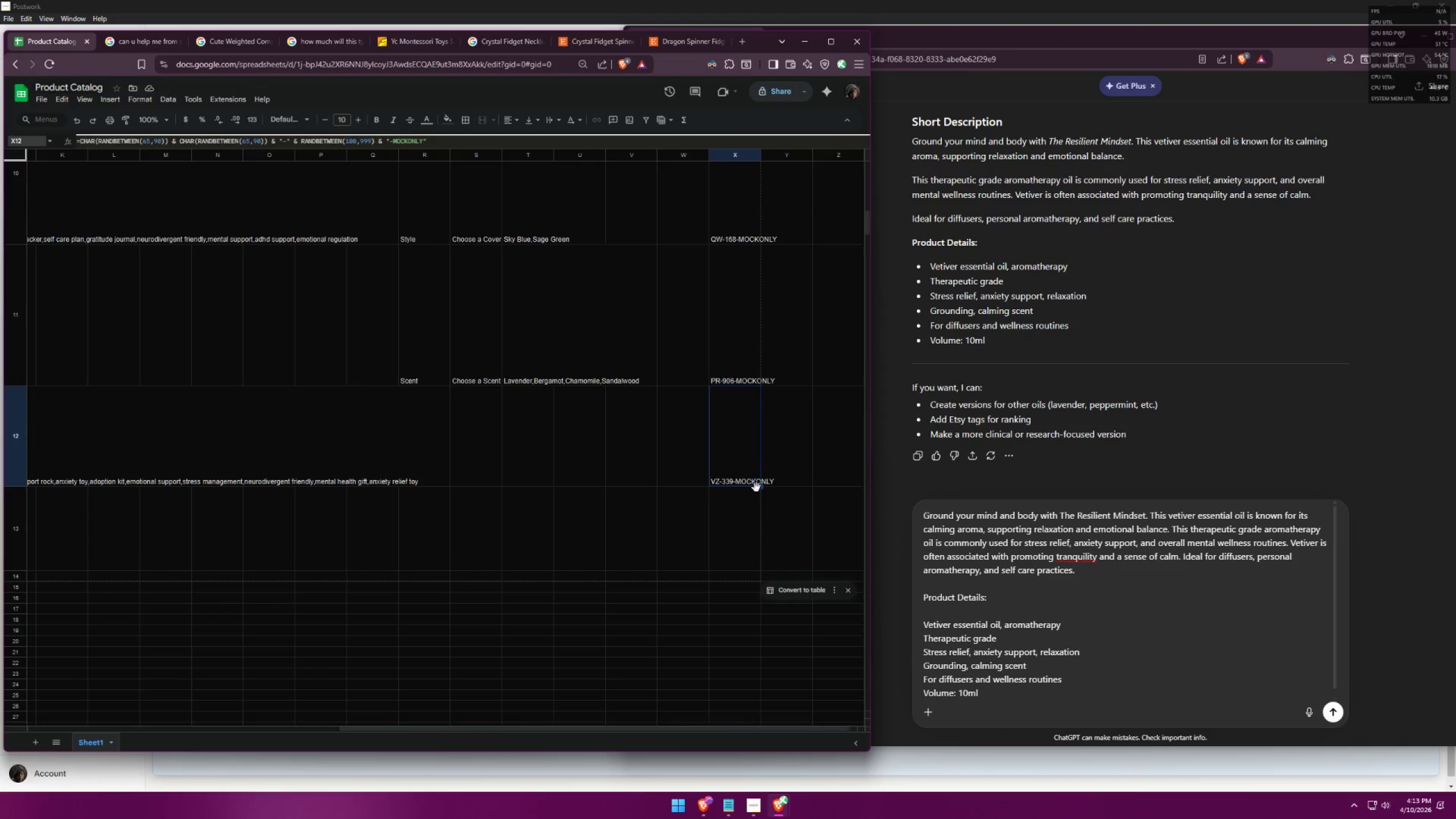 
left_click_drag(start_coordinate=[759, 487], to_coordinate=[760, 513])
 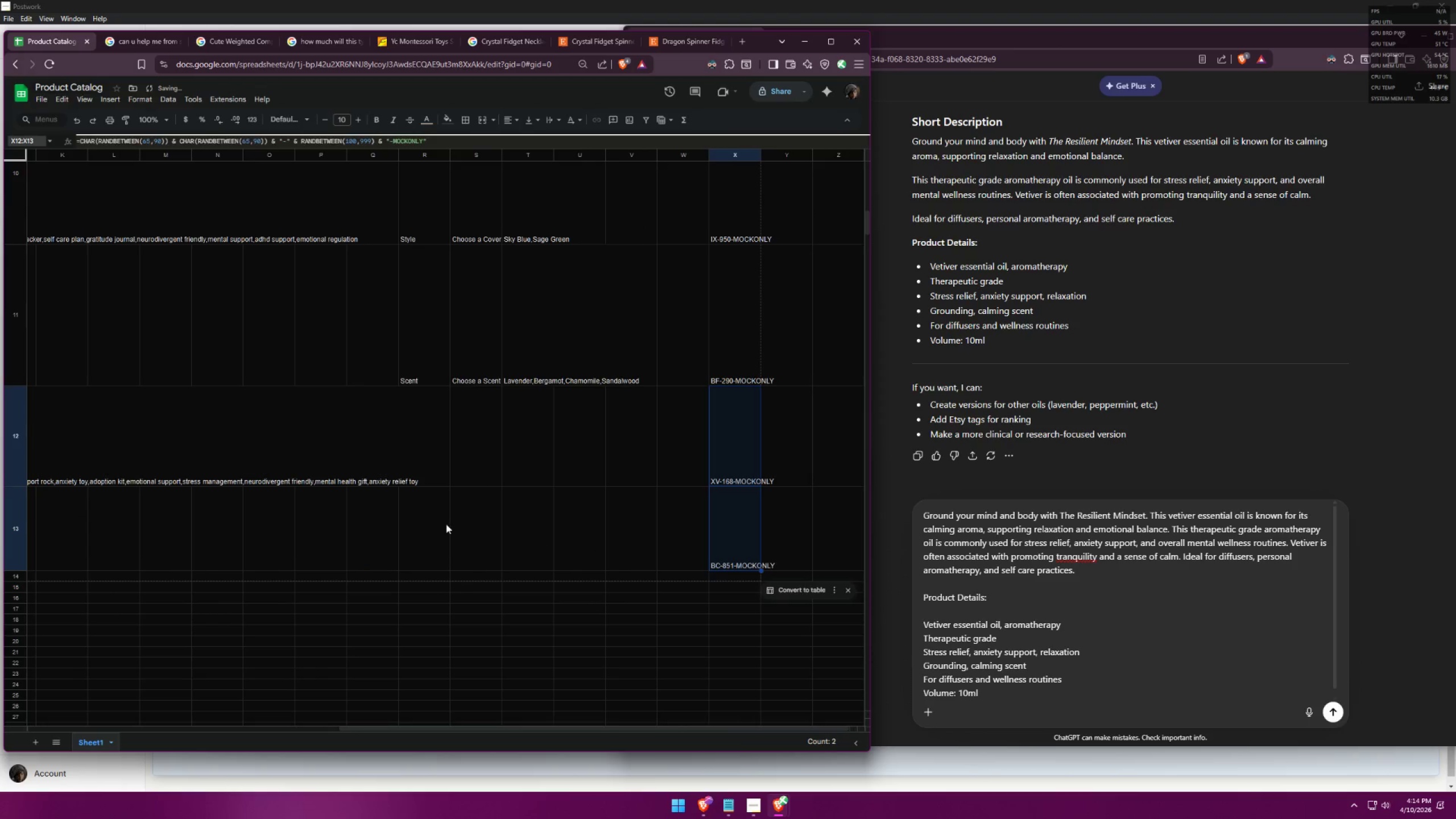 
left_click([403, 516])
 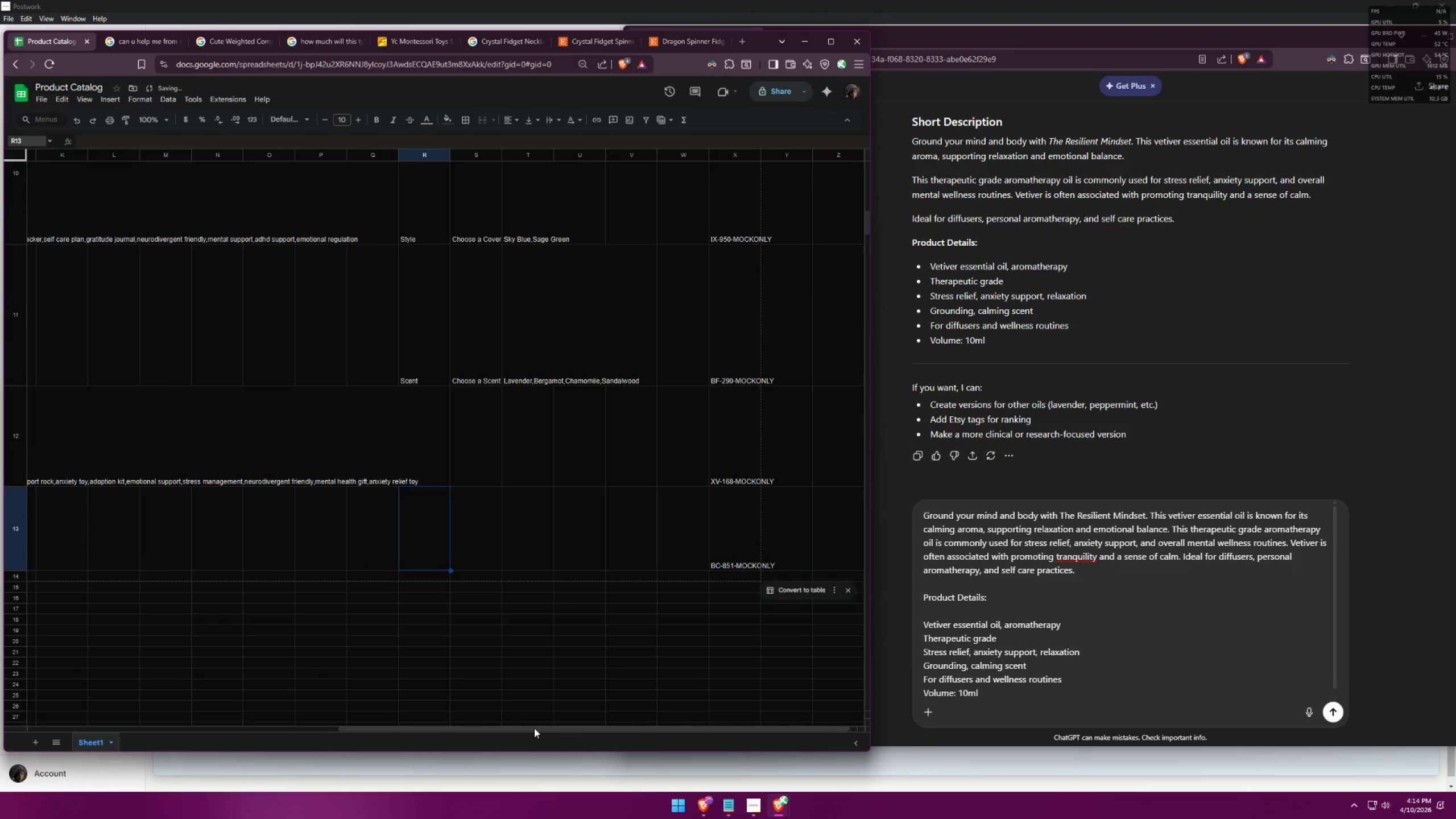 
left_click_drag(start_coordinate=[530, 730], to_coordinate=[44, 664])
 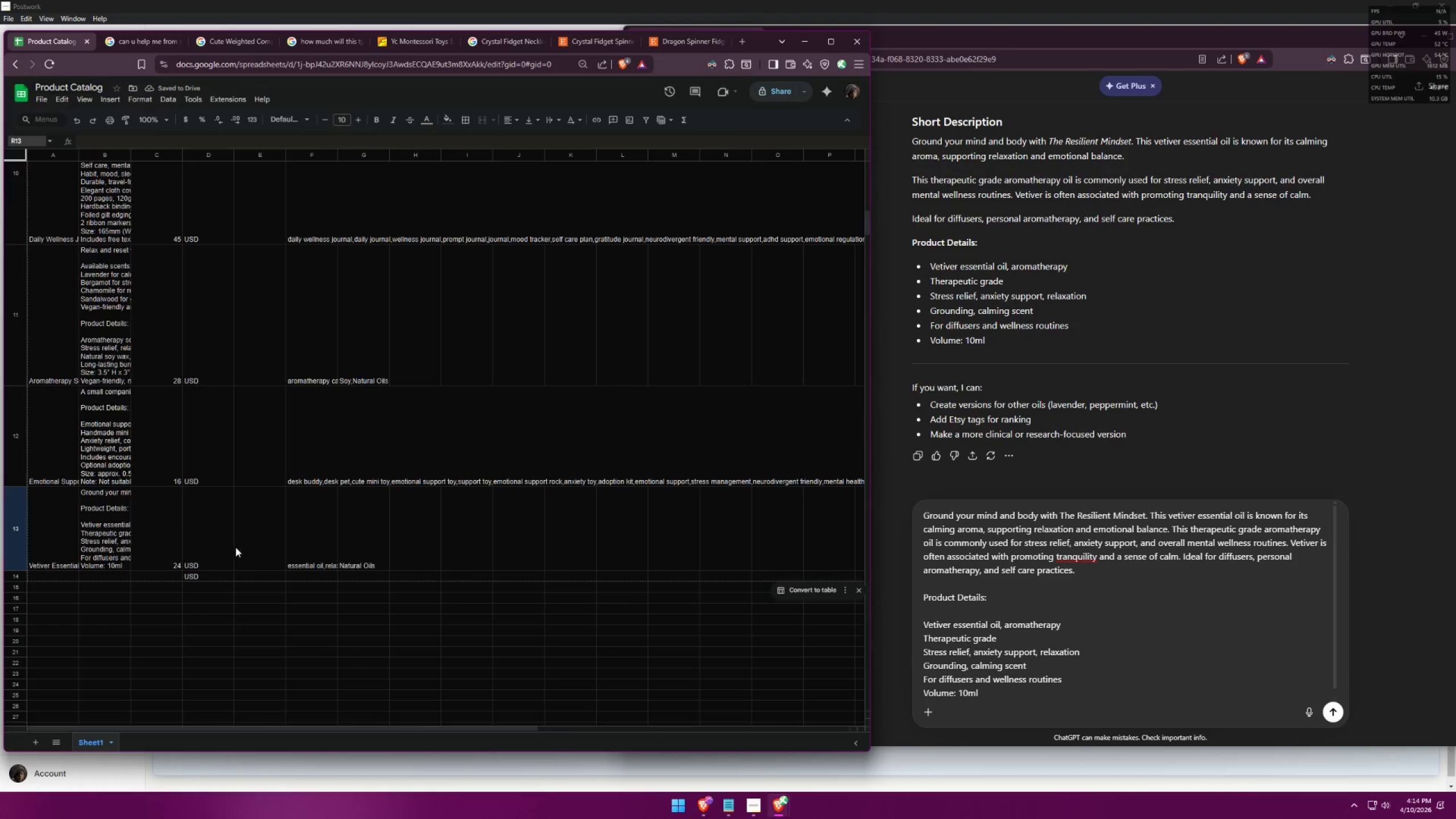 
left_click([307, 530])
 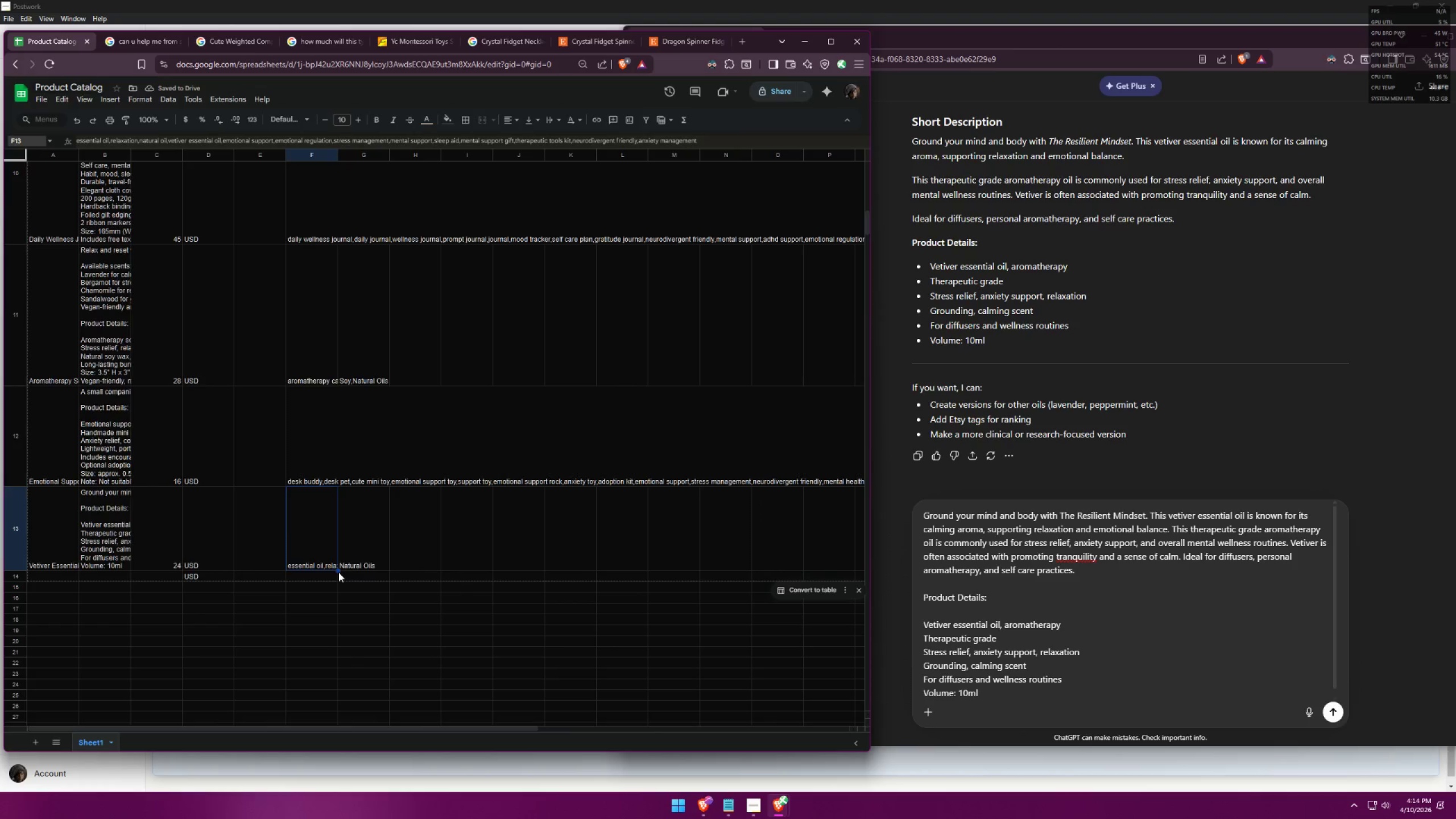 
left_click_drag(start_coordinate=[337, 571], to_coordinate=[334, 577])
 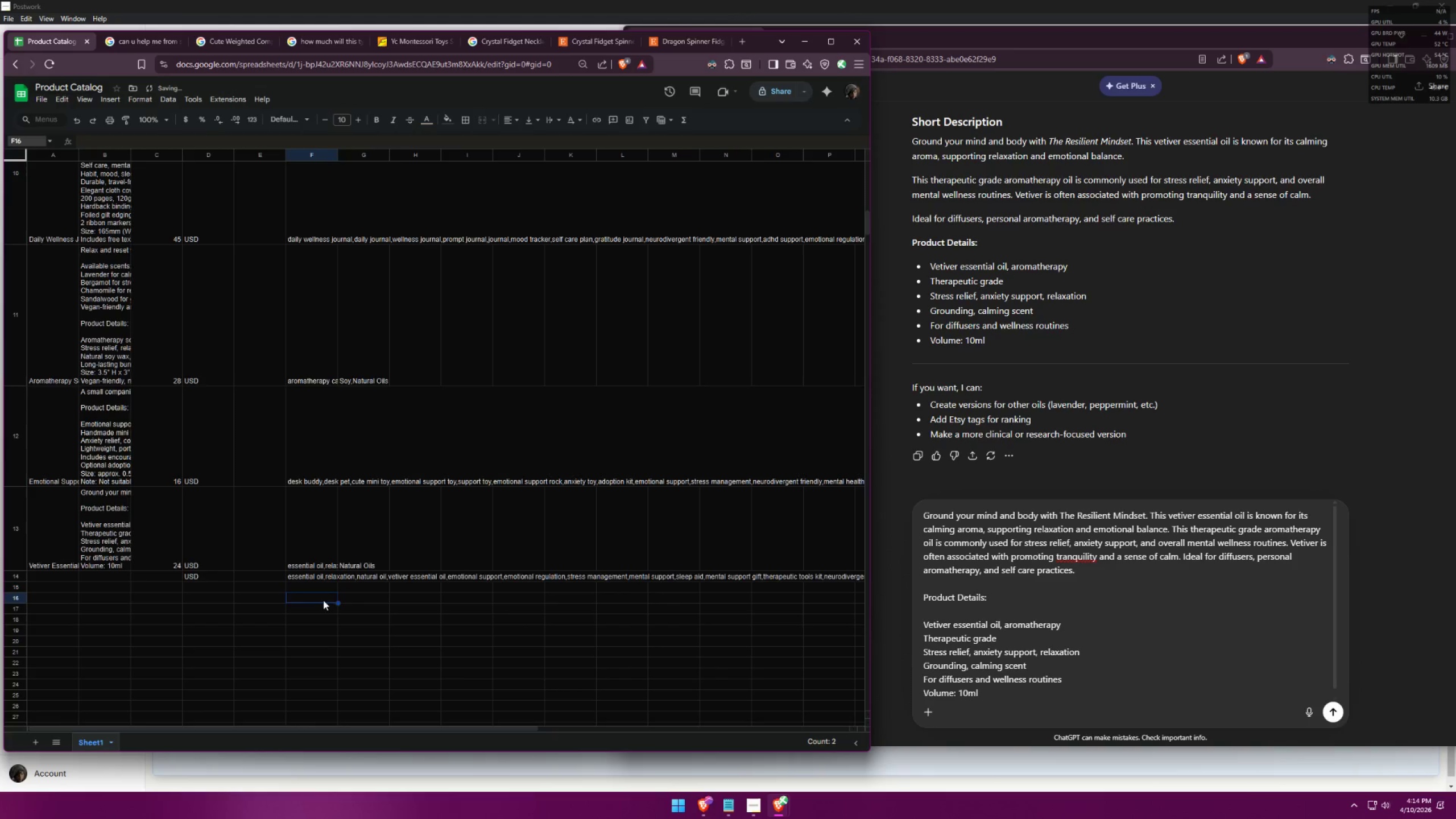 
double_click([365, 576])
 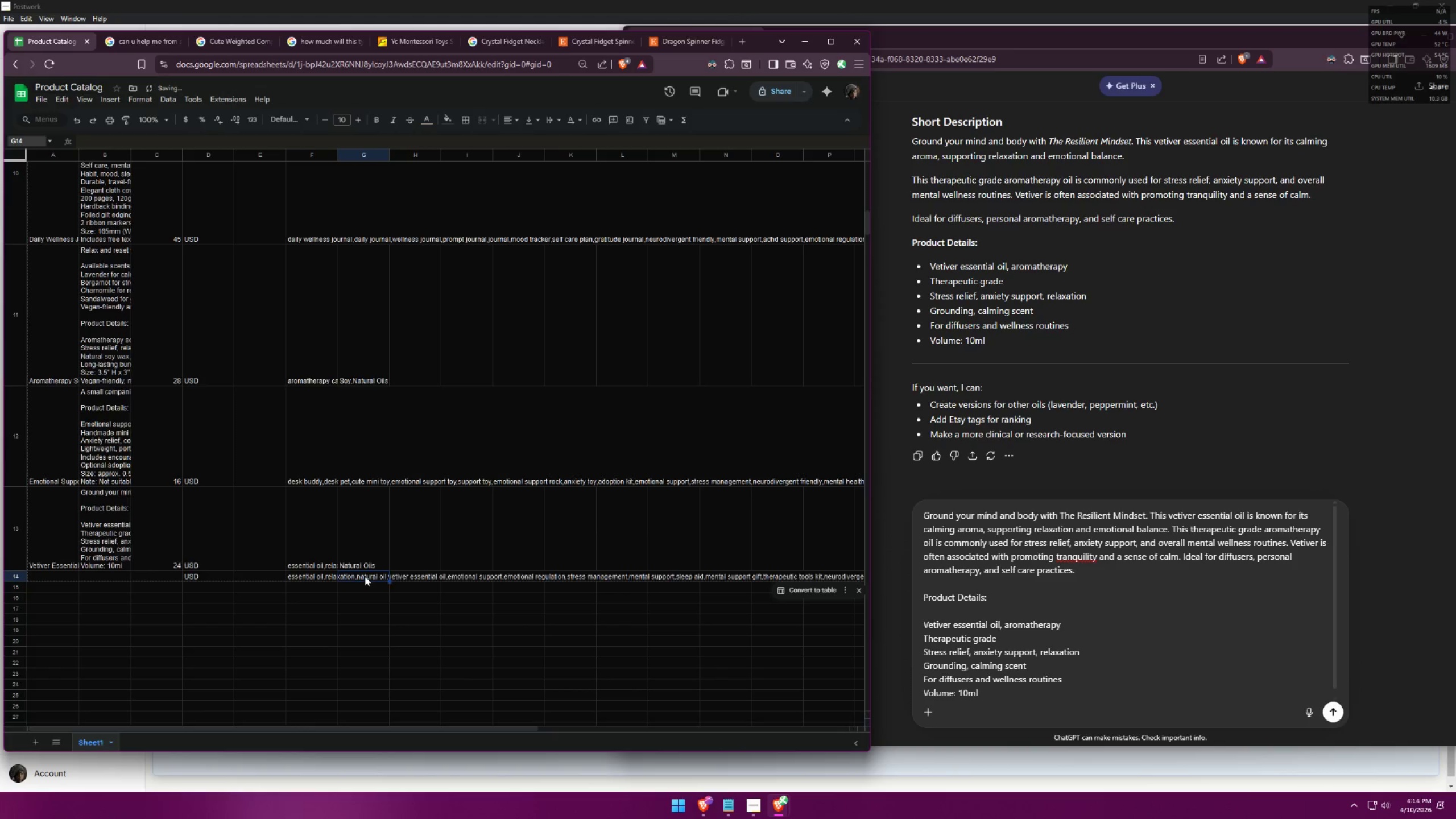 
triple_click([365, 576])
 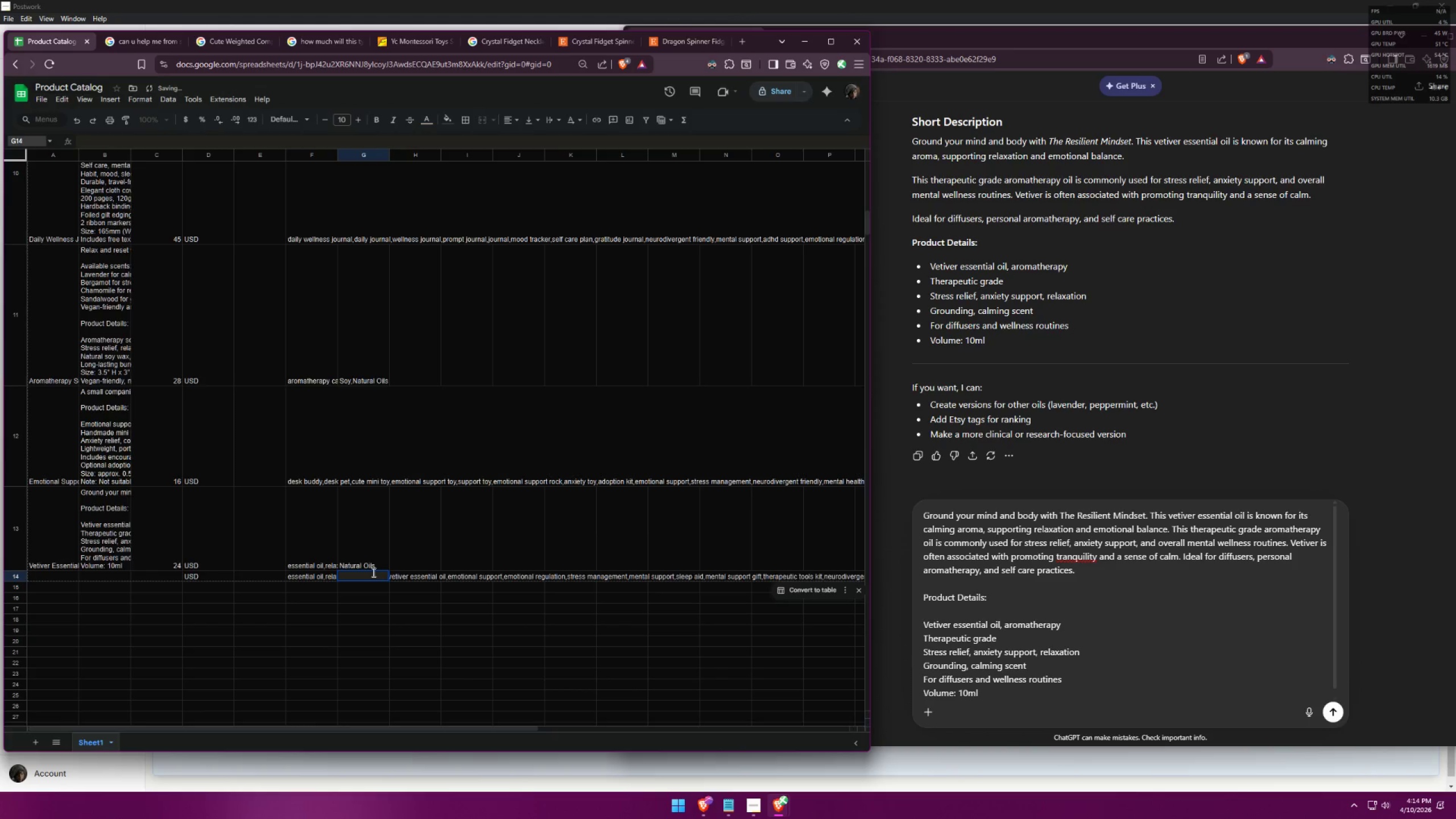 
left_click([382, 551])
 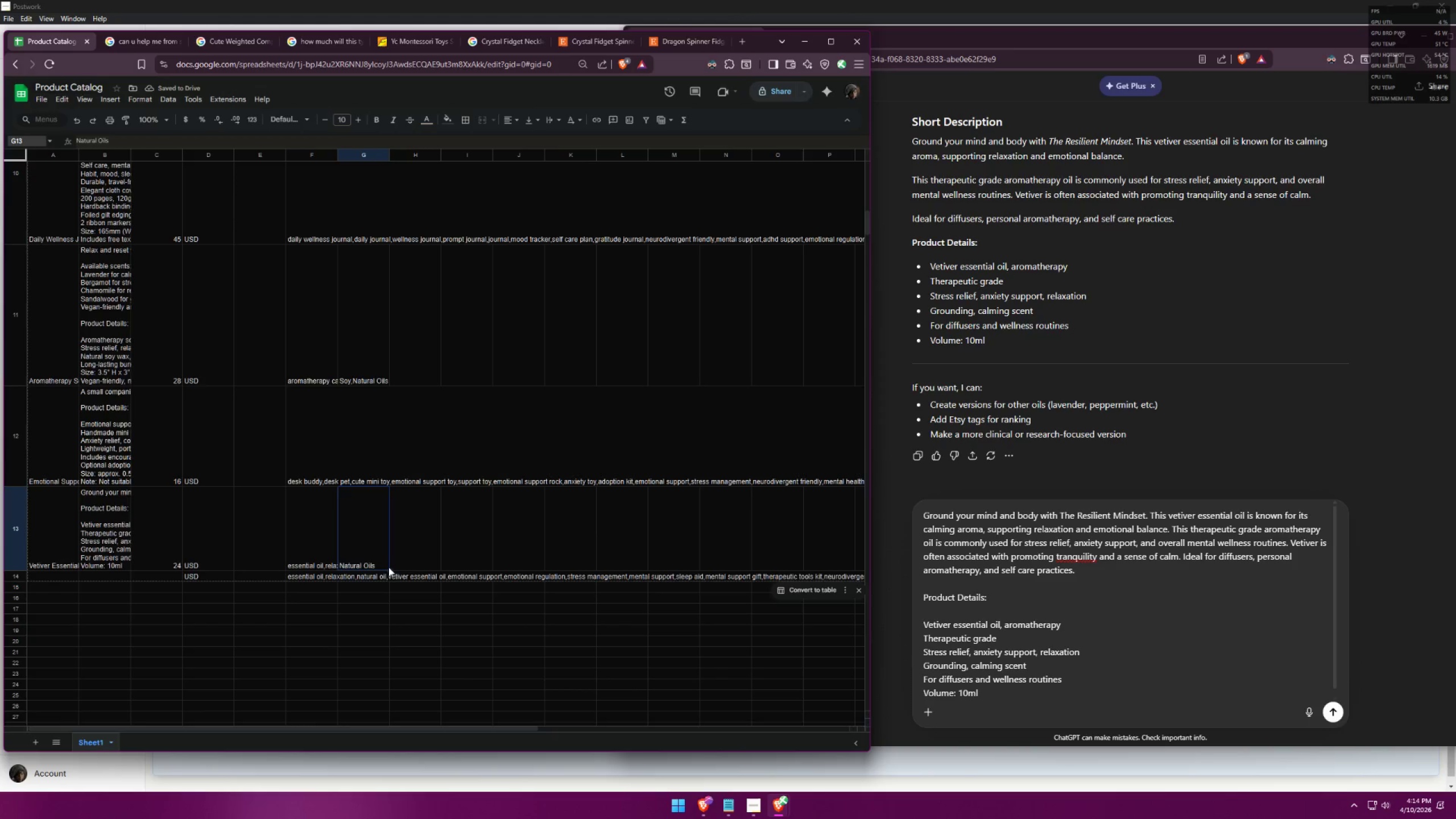 
left_click_drag(start_coordinate=[388, 570], to_coordinate=[388, 577])
 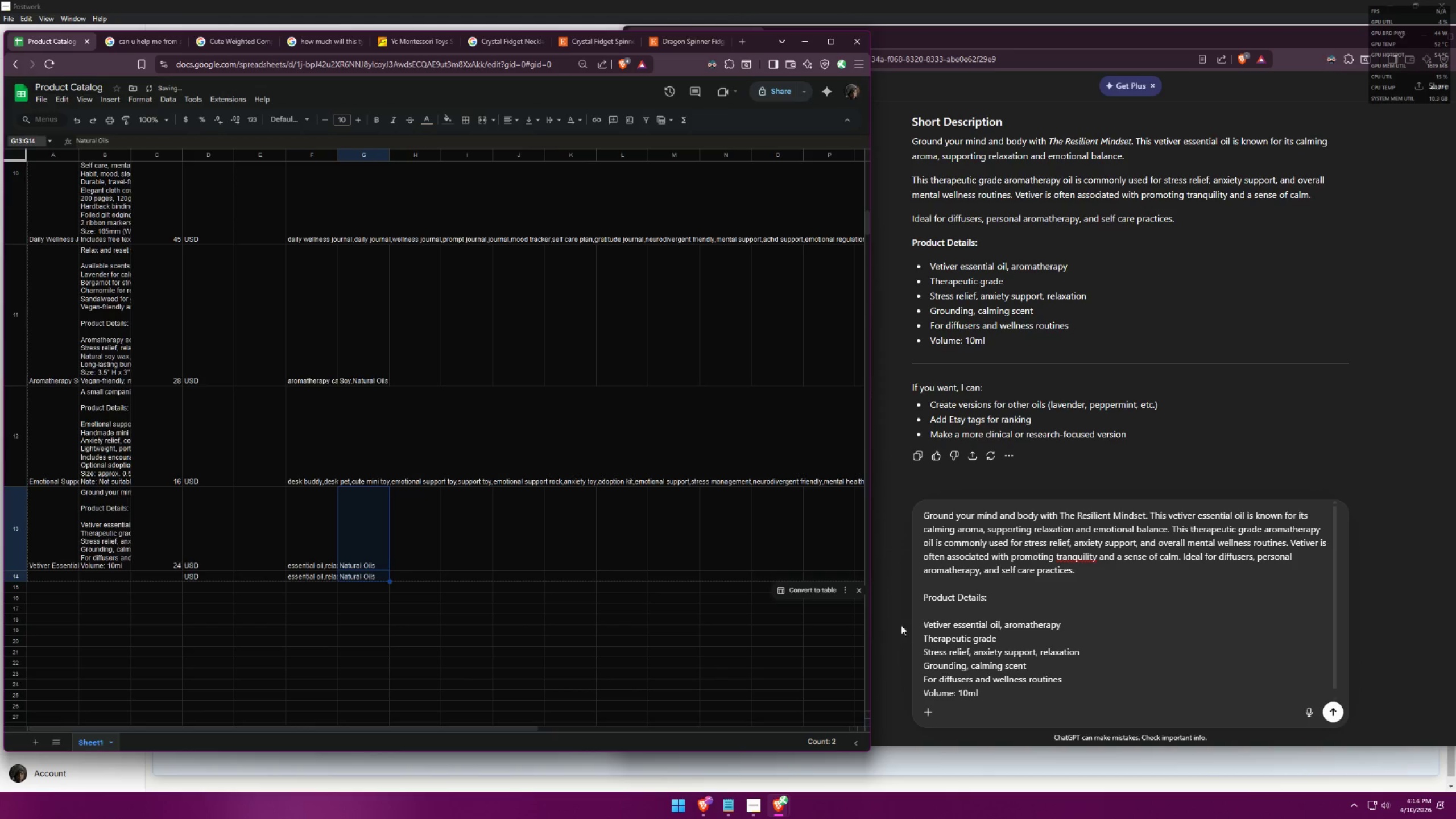 
left_click([1083, 572])
 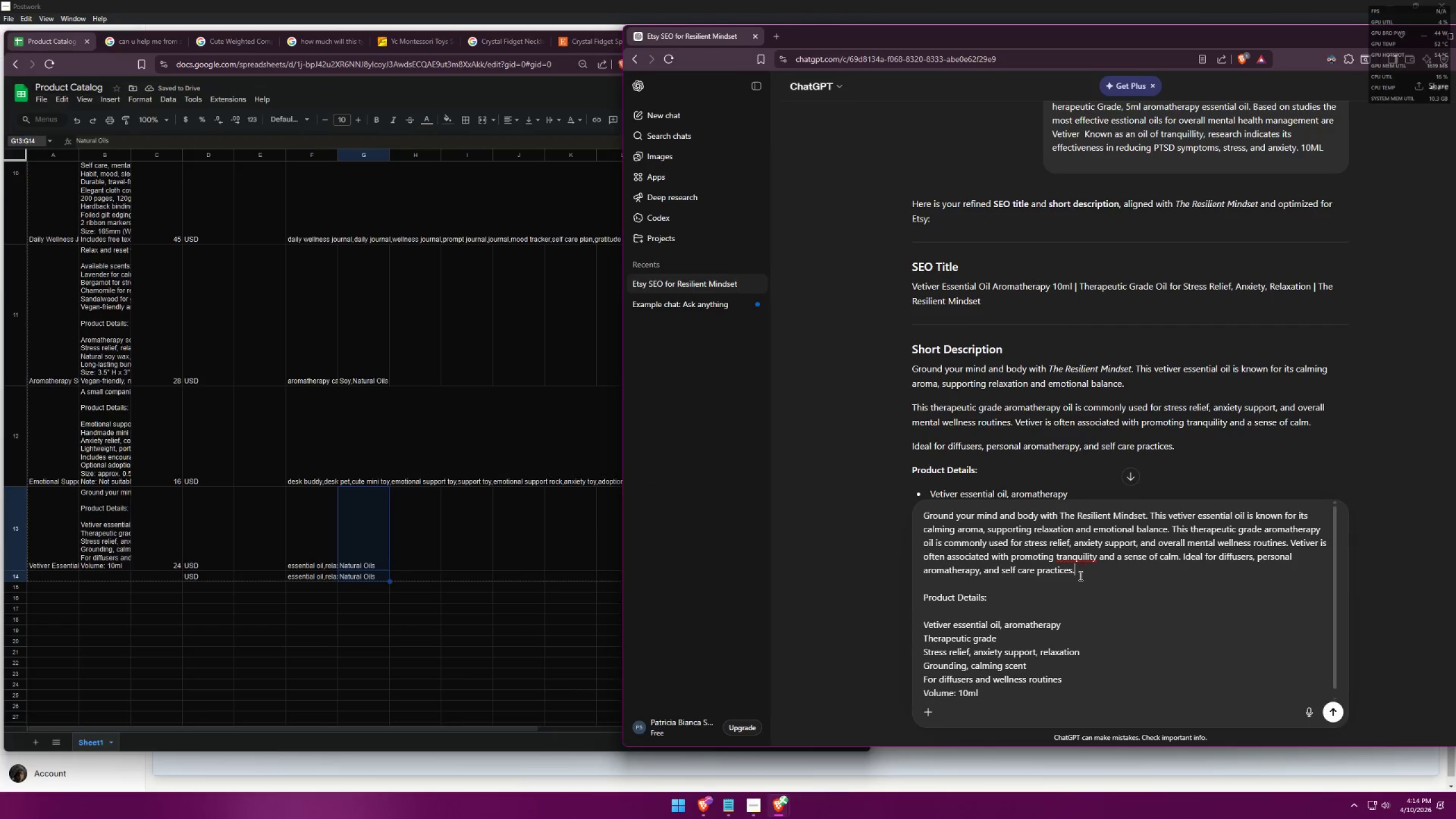 
scroll: coordinate [1035, 593], scroll_direction: up, amount: 4.0
 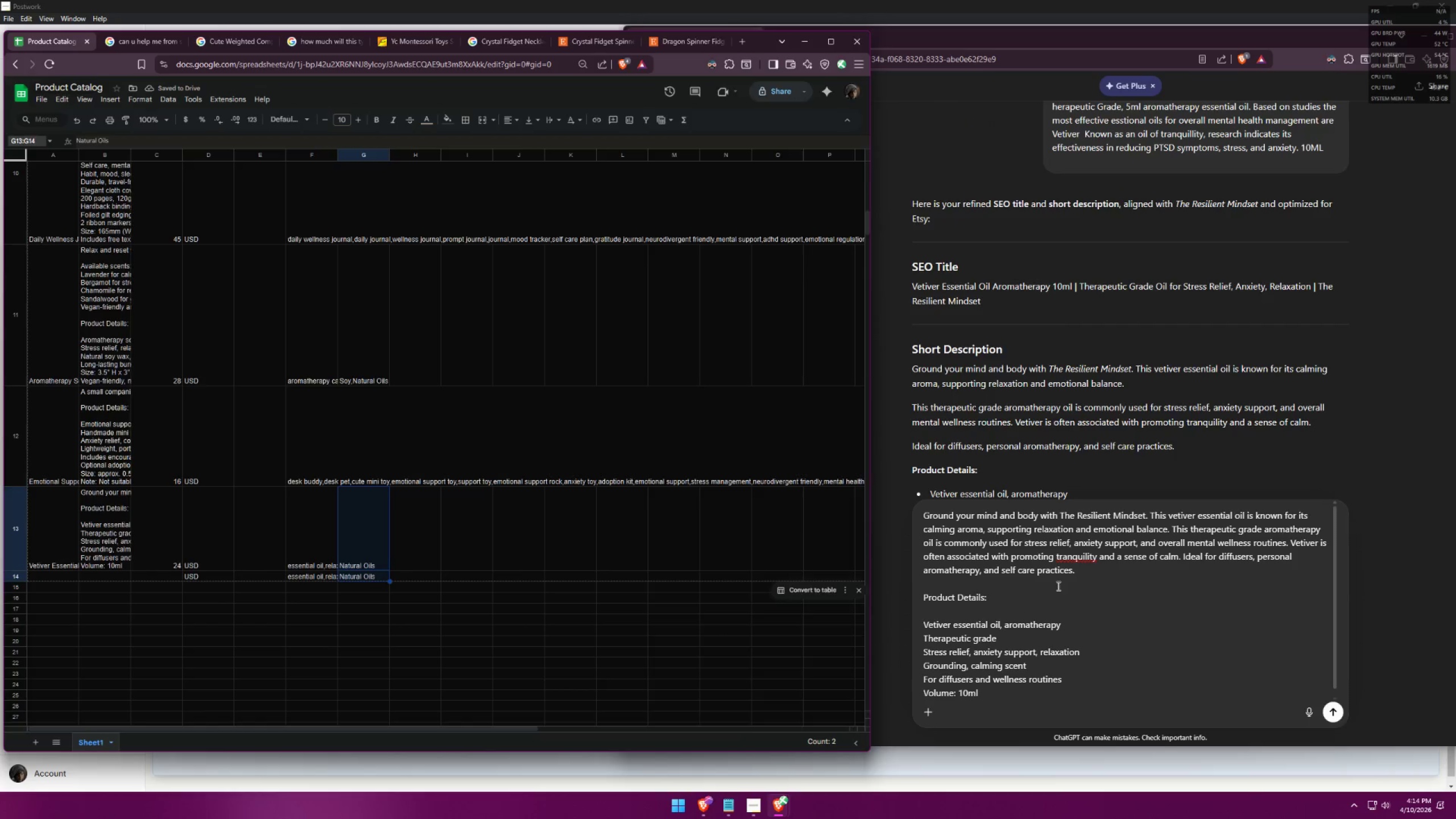 
key(Control+ControlLeft)
 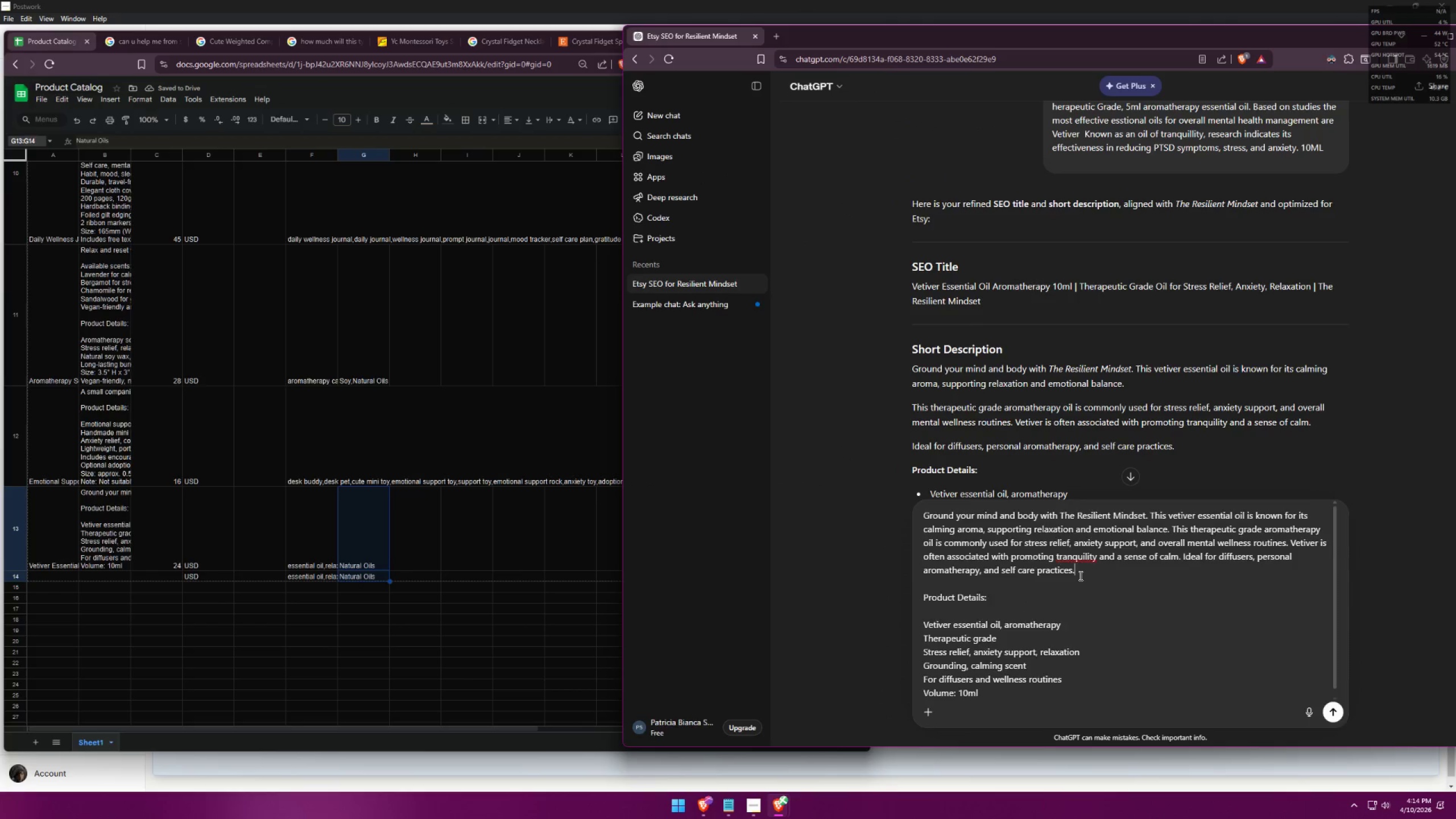 
key(Control+A)
 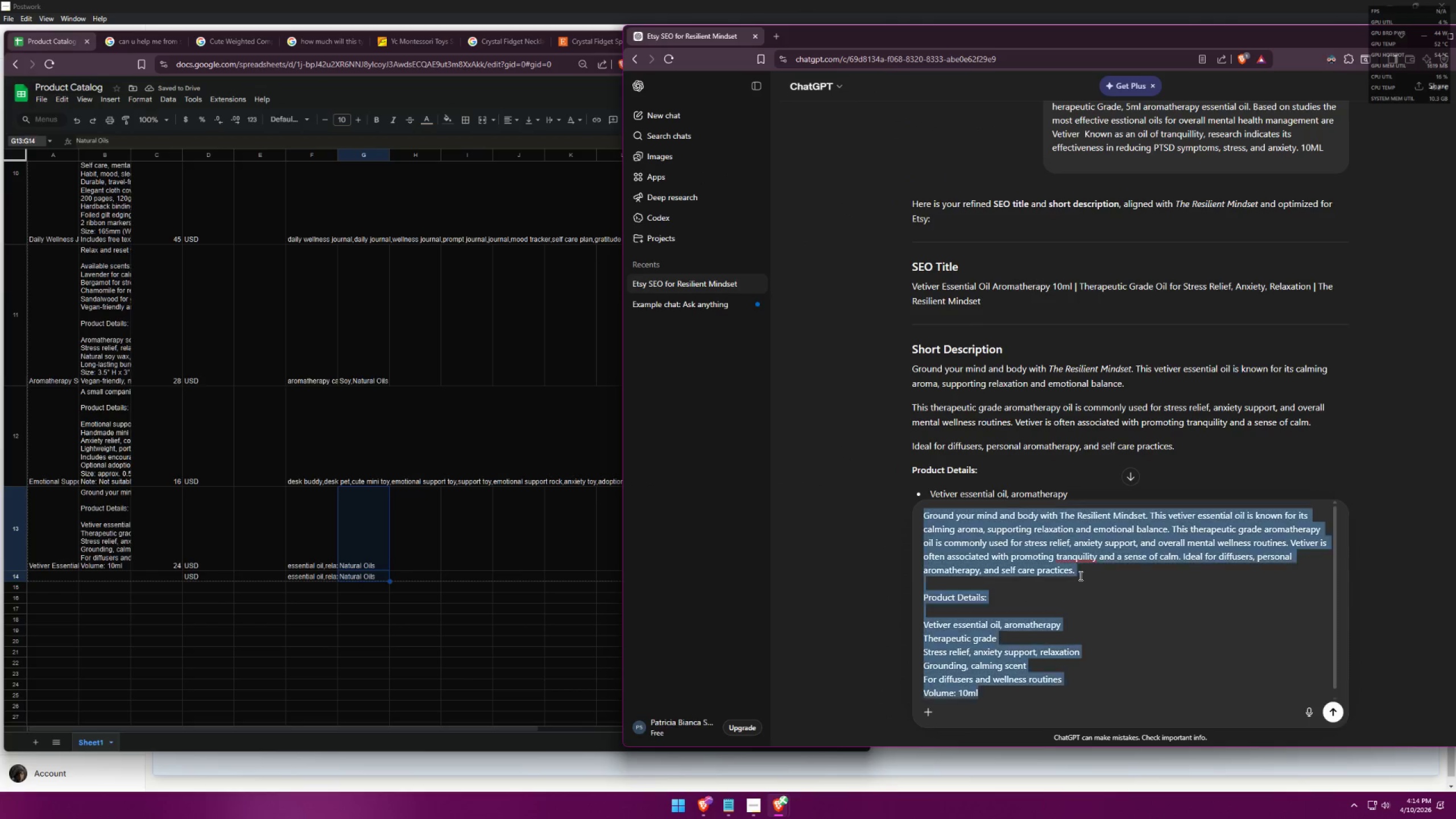 
key(Backspace)
 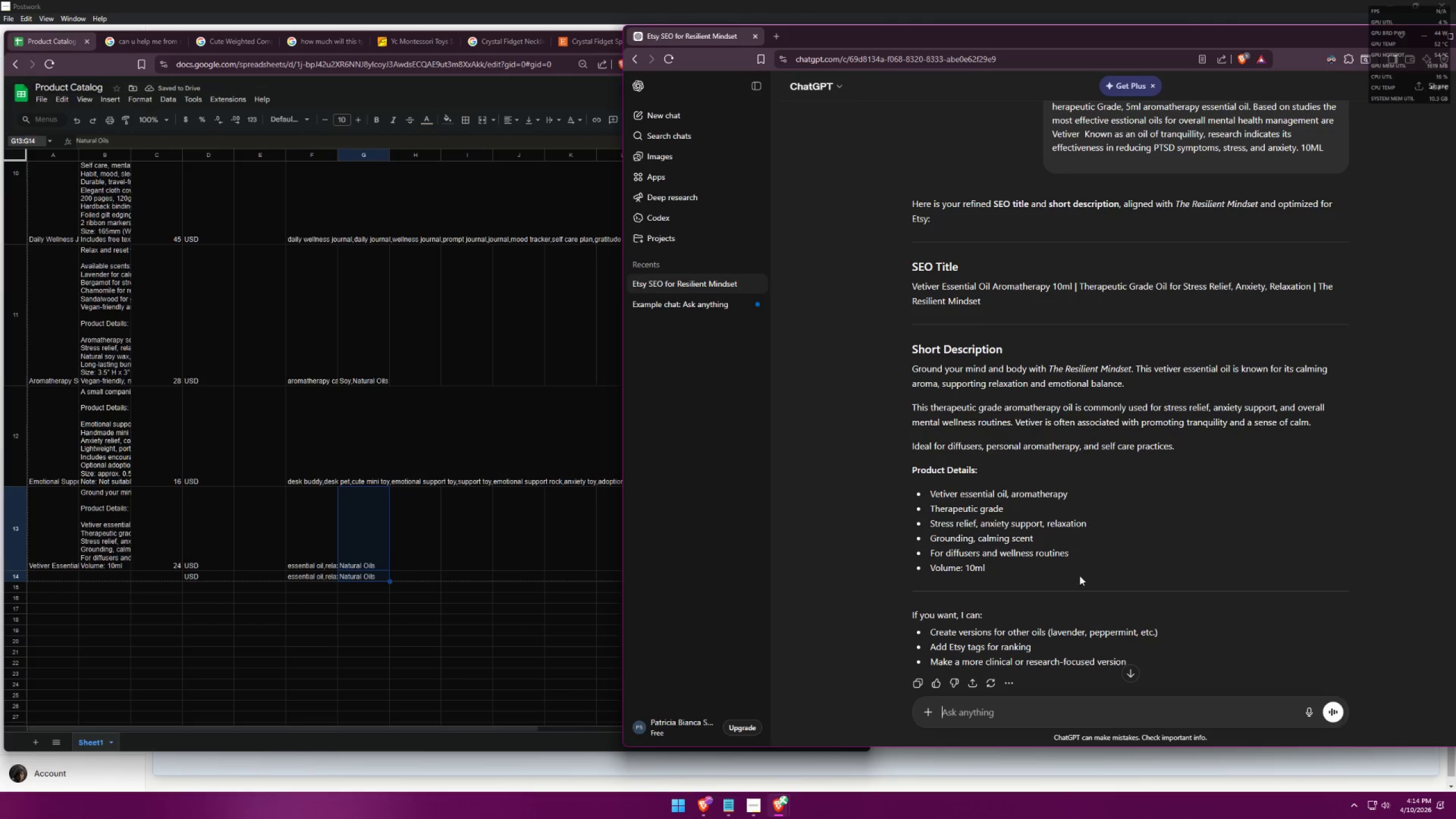 
scroll: coordinate [1246, 462], scroll_direction: none, amount: 0.0
 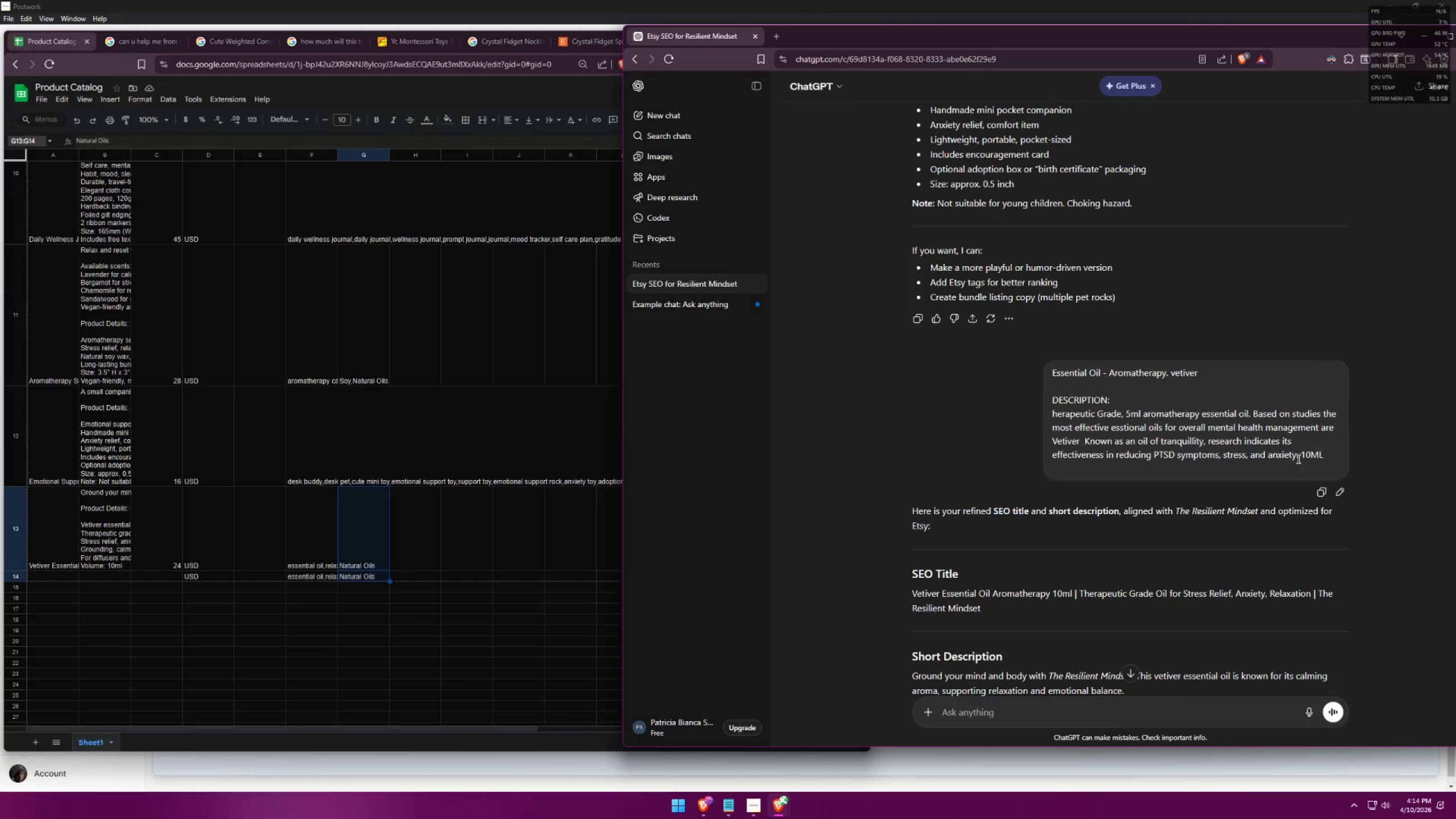 
left_click_drag(start_coordinate=[1322, 453], to_coordinate=[999, 348])
 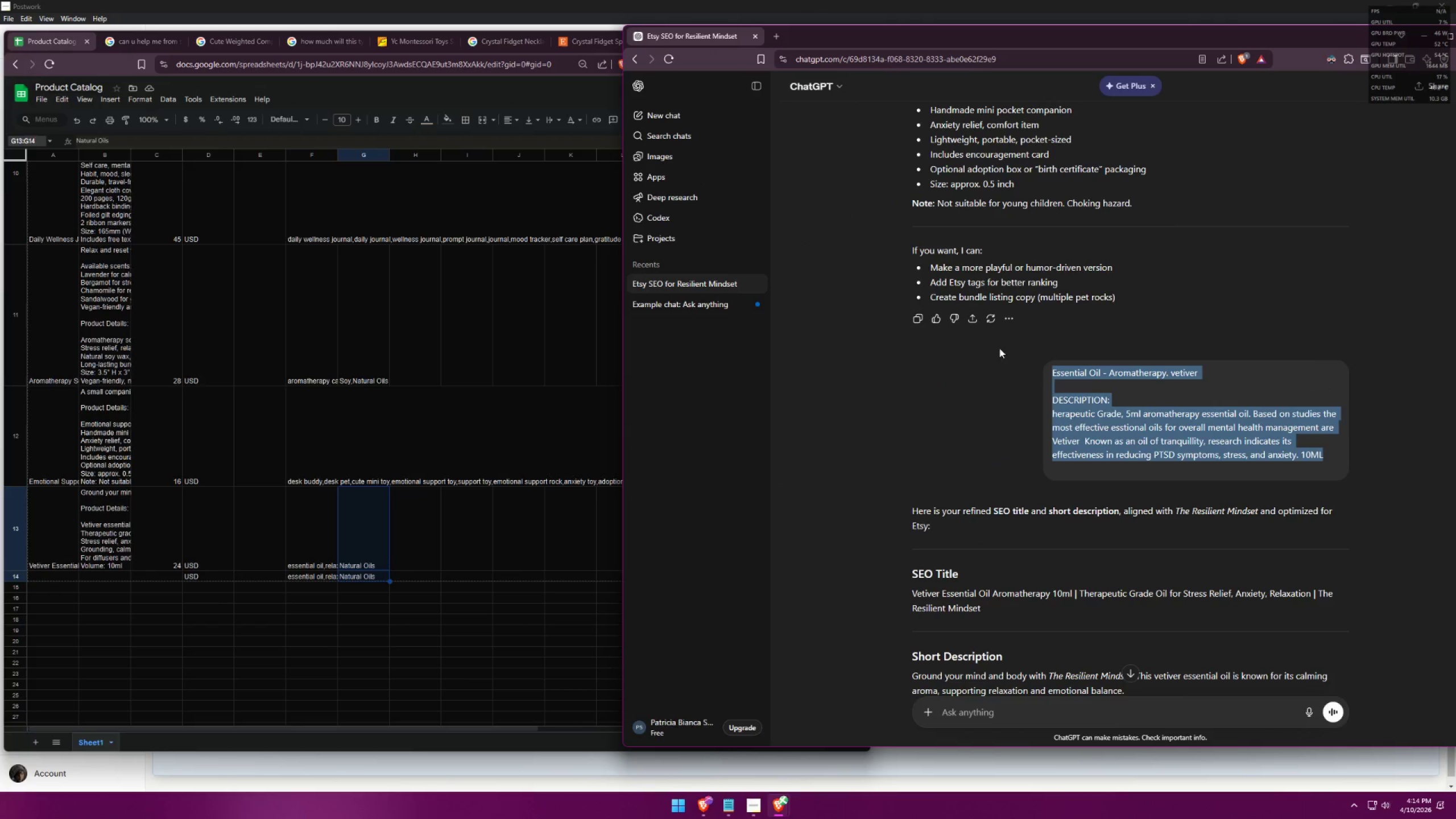 
key(Control+ControlLeft)
 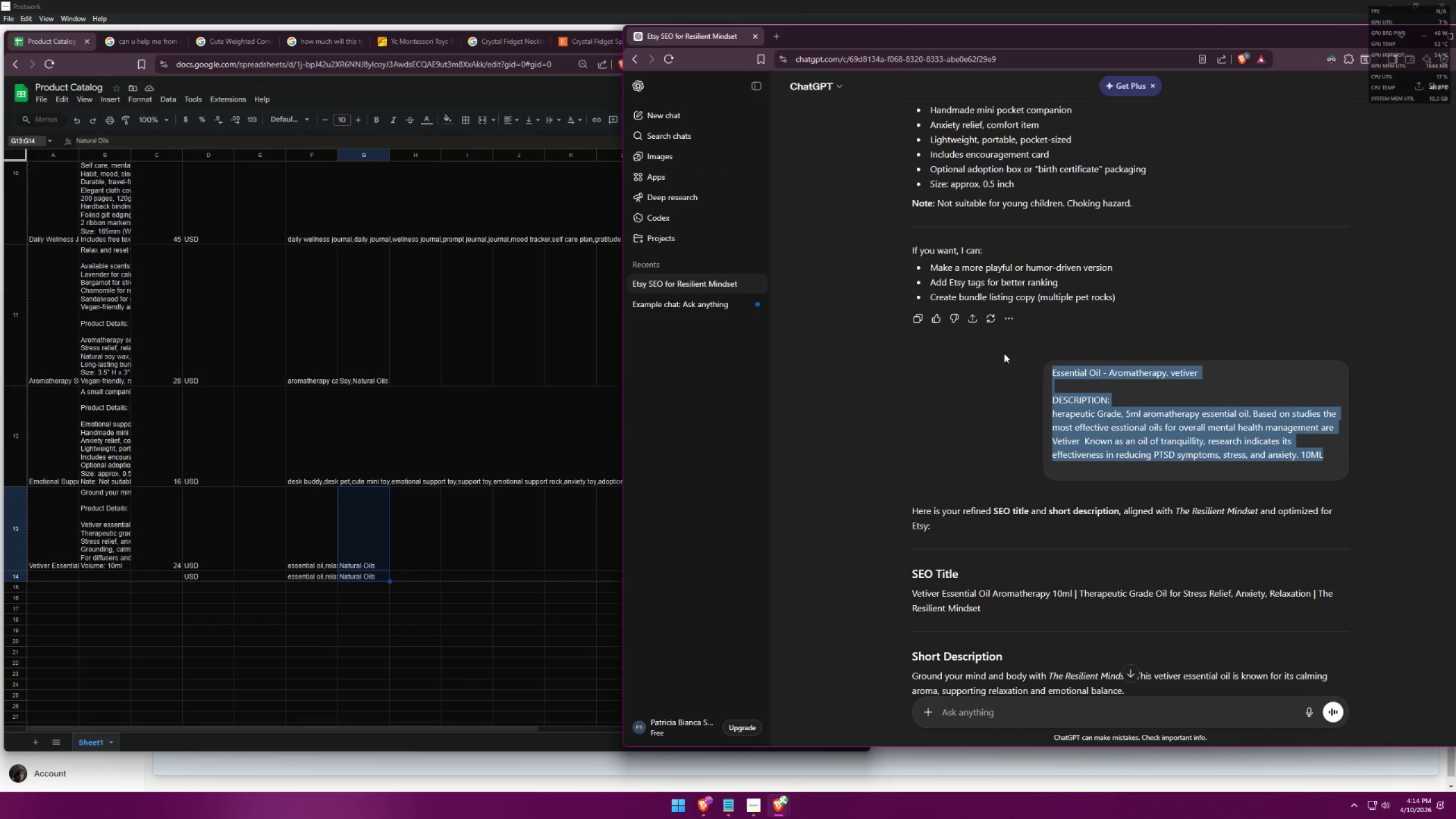 
key(Control+C)
 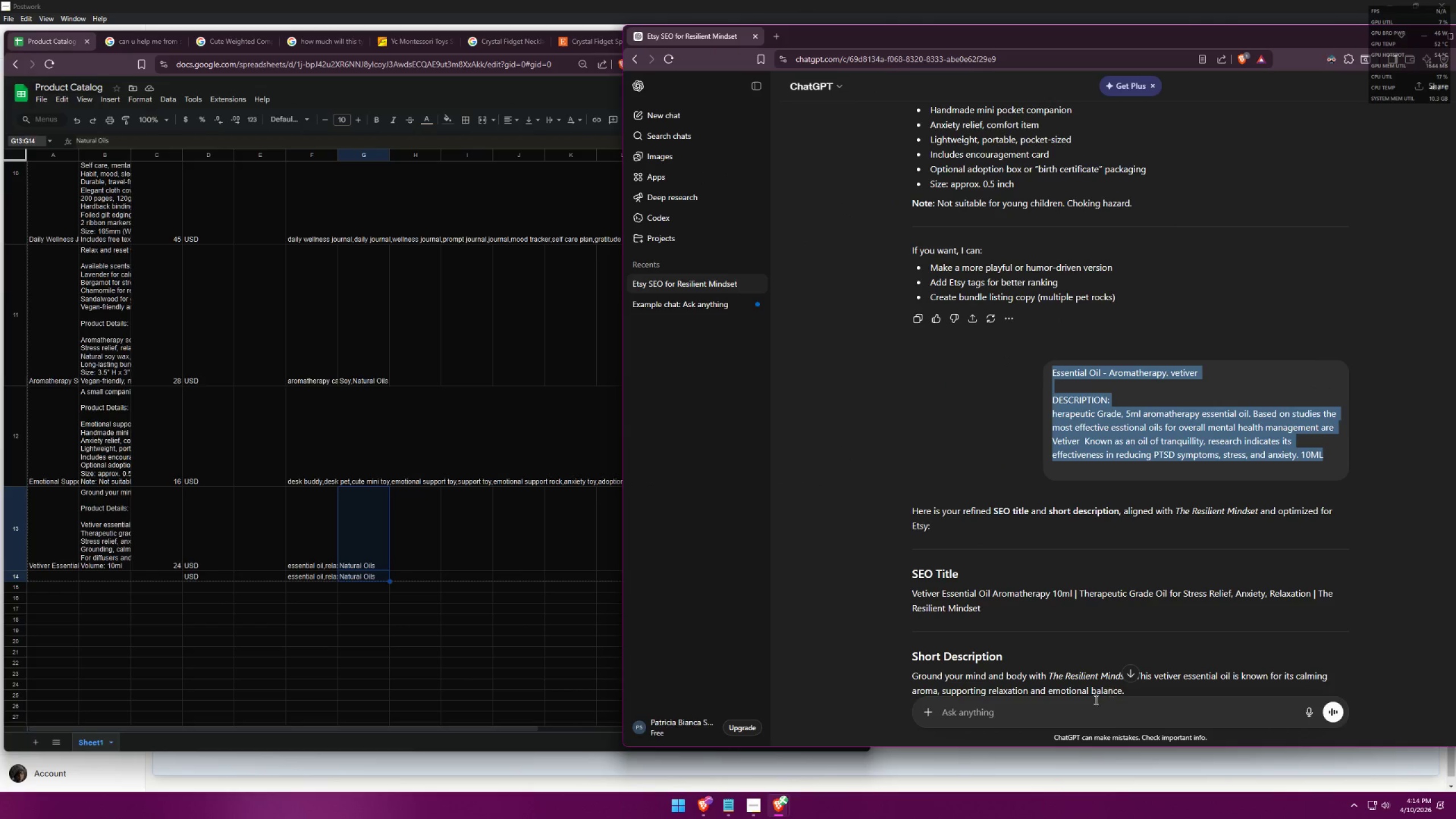 
left_click([1073, 709])
 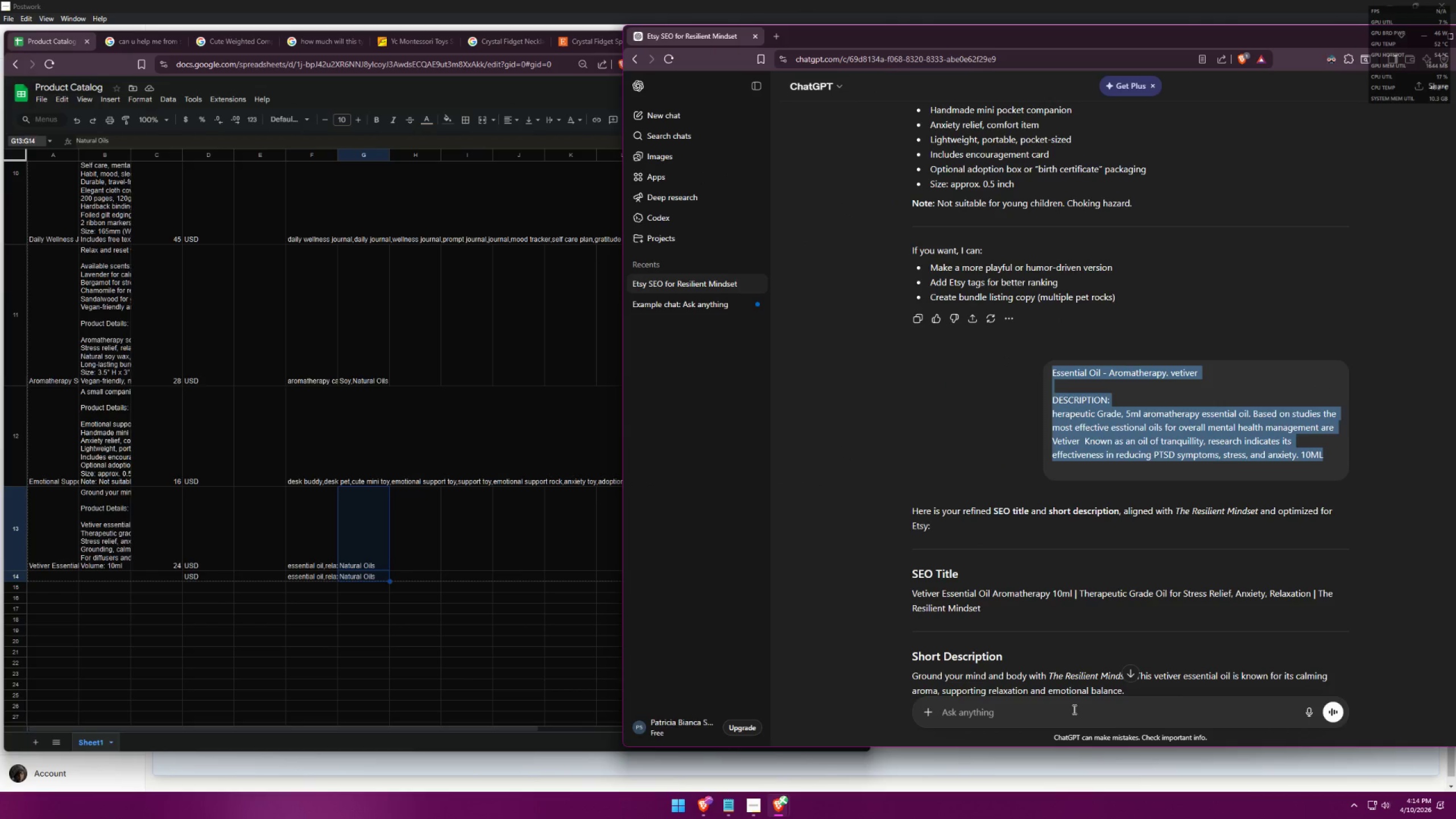 
key(Control+ControlLeft)
 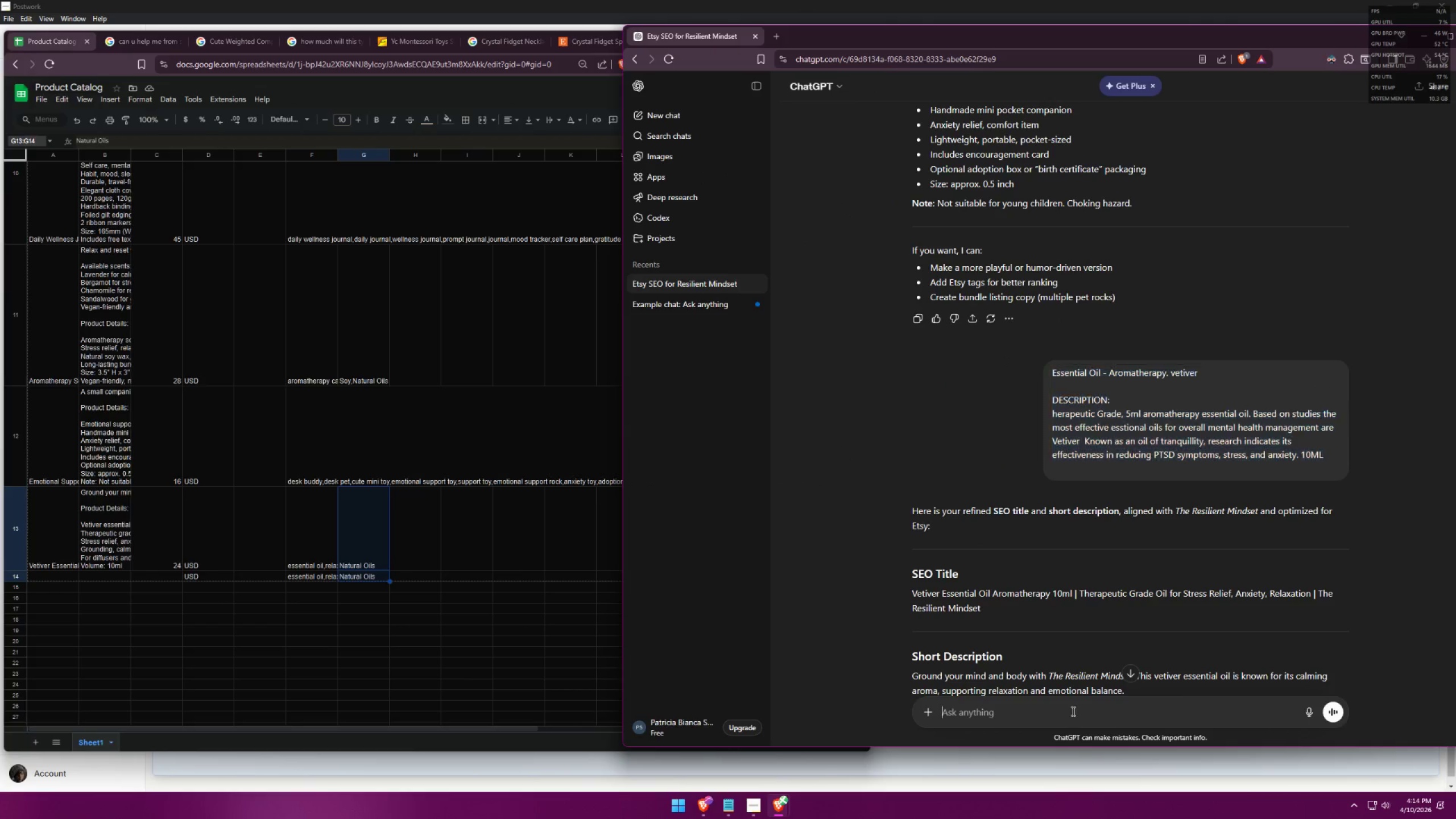 
key(Control+V)
 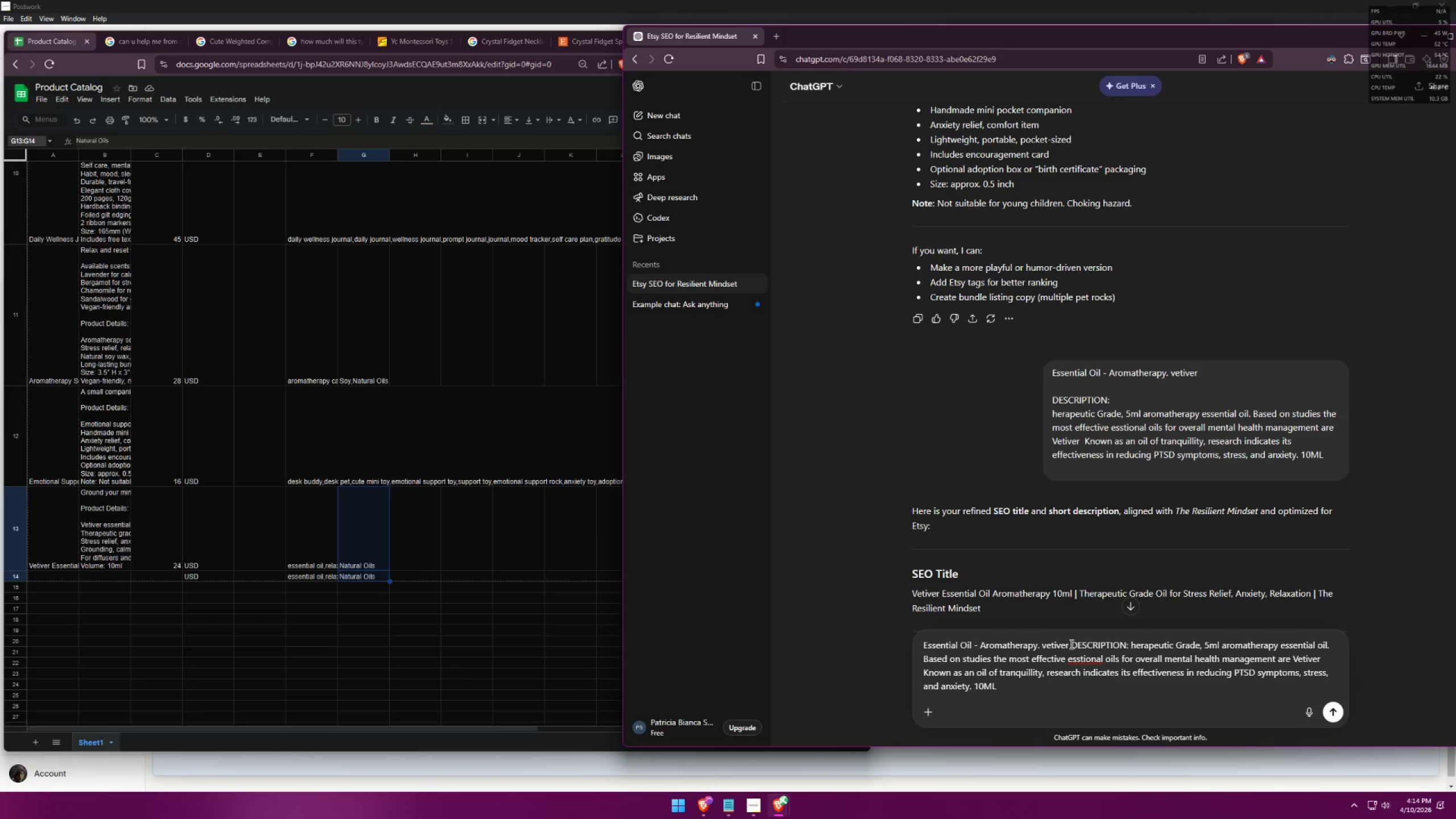 
key(Shift+Enter)
 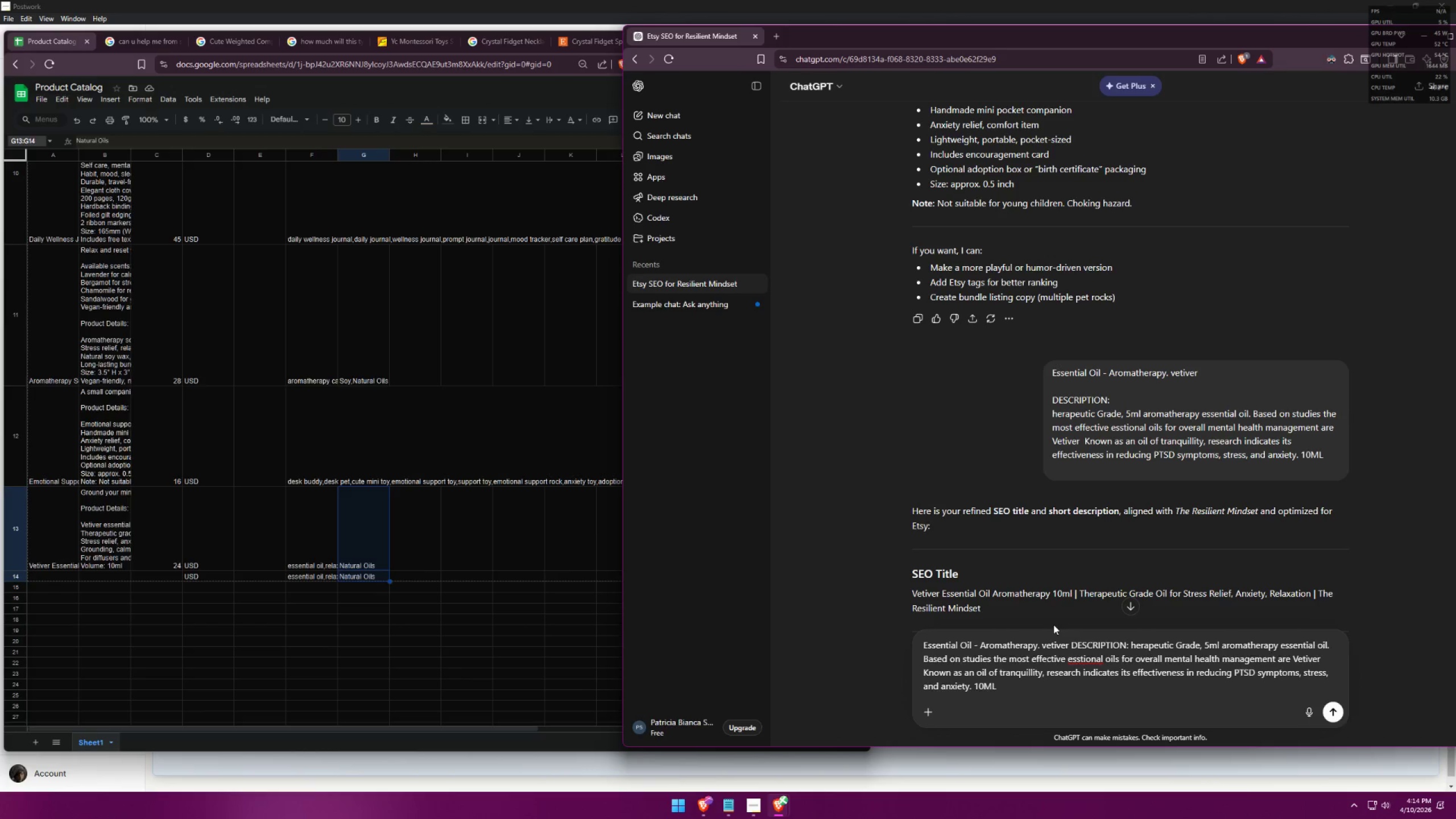 
key(Shift+Enter)
 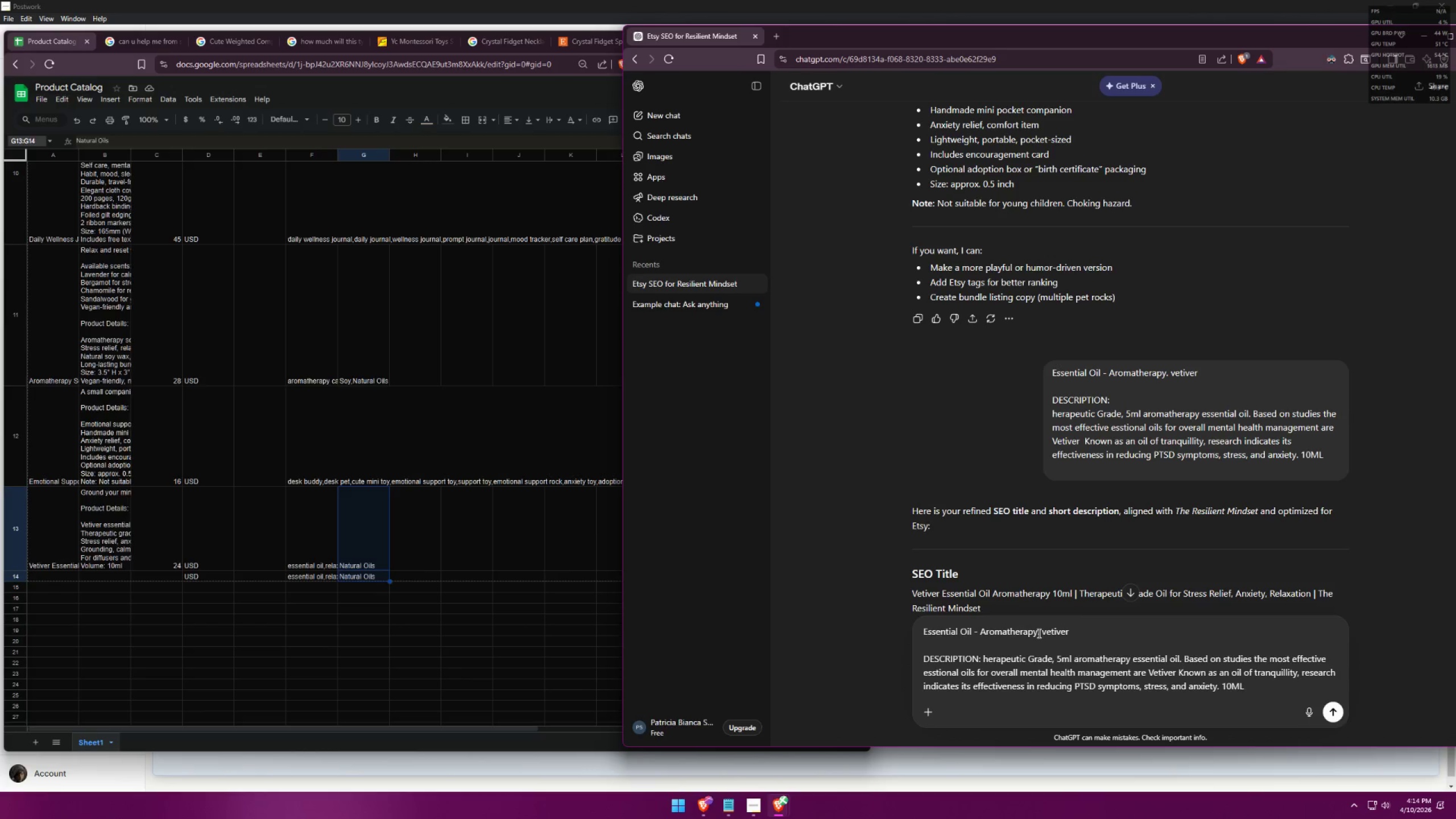 
left_click_drag(start_coordinate=[1041, 632], to_coordinate=[1106, 618])
 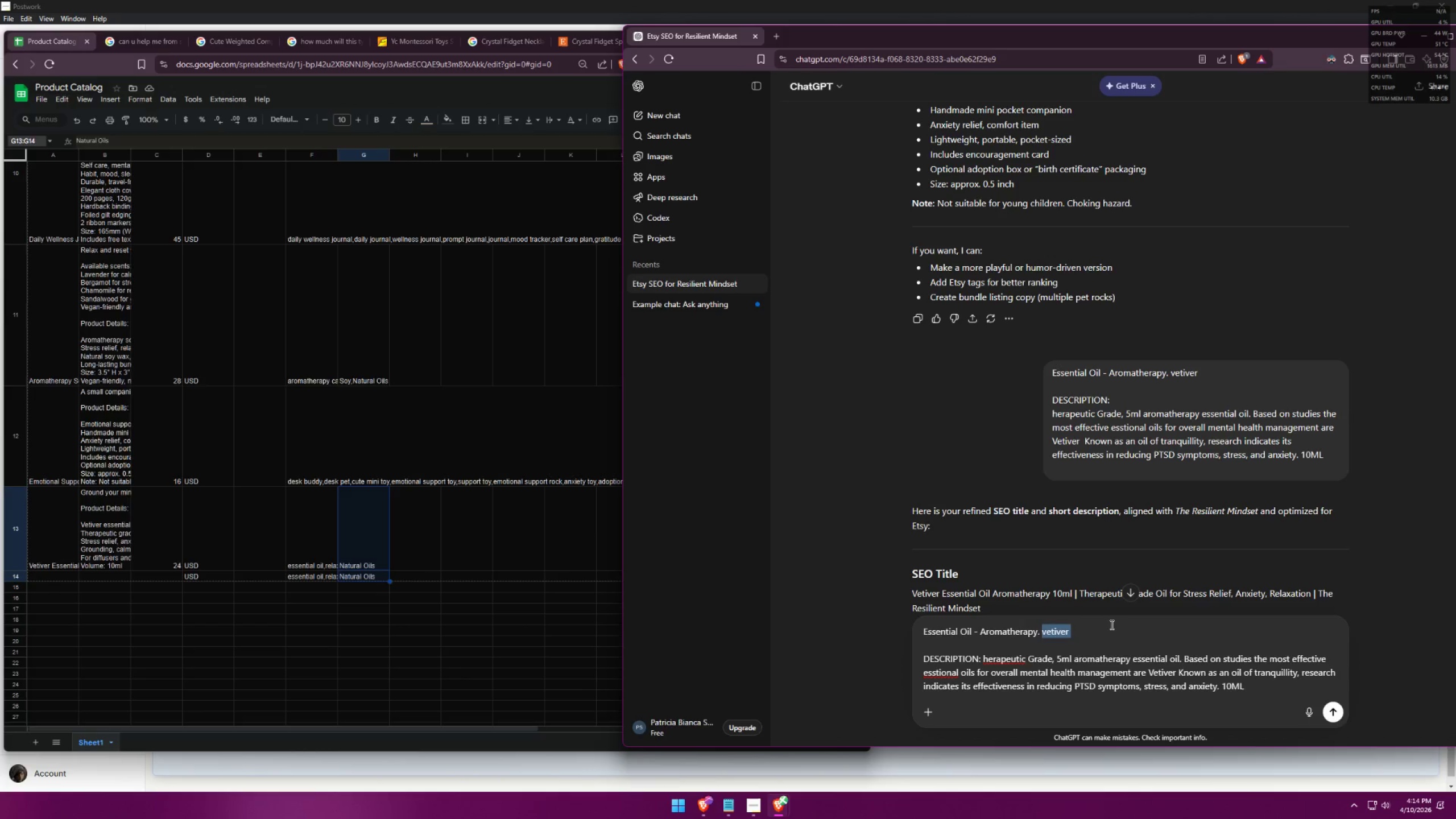 
type(ylang ylang)
 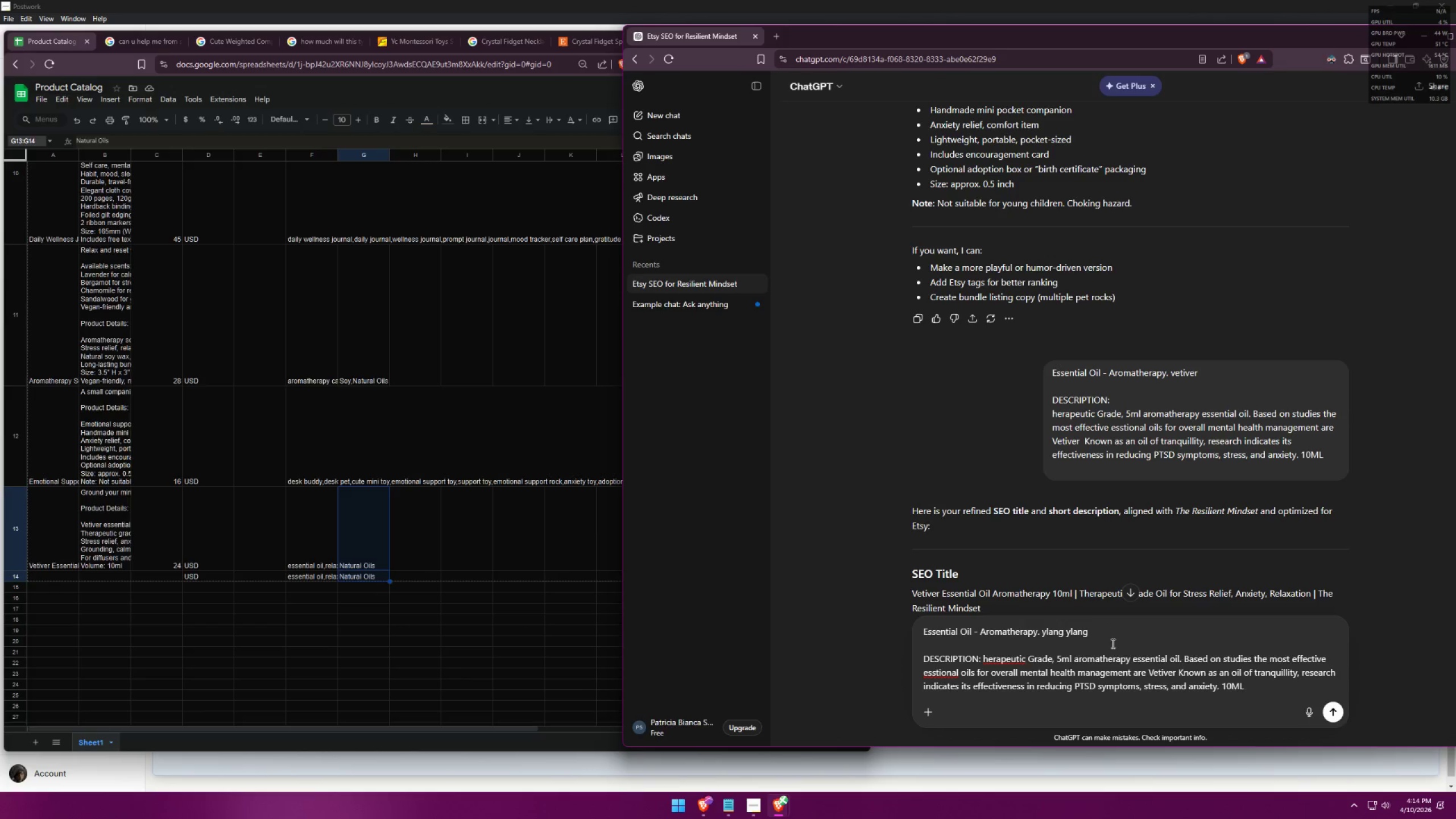 
scroll: coordinate [1216, 657], scroll_direction: down, amount: 2.0
 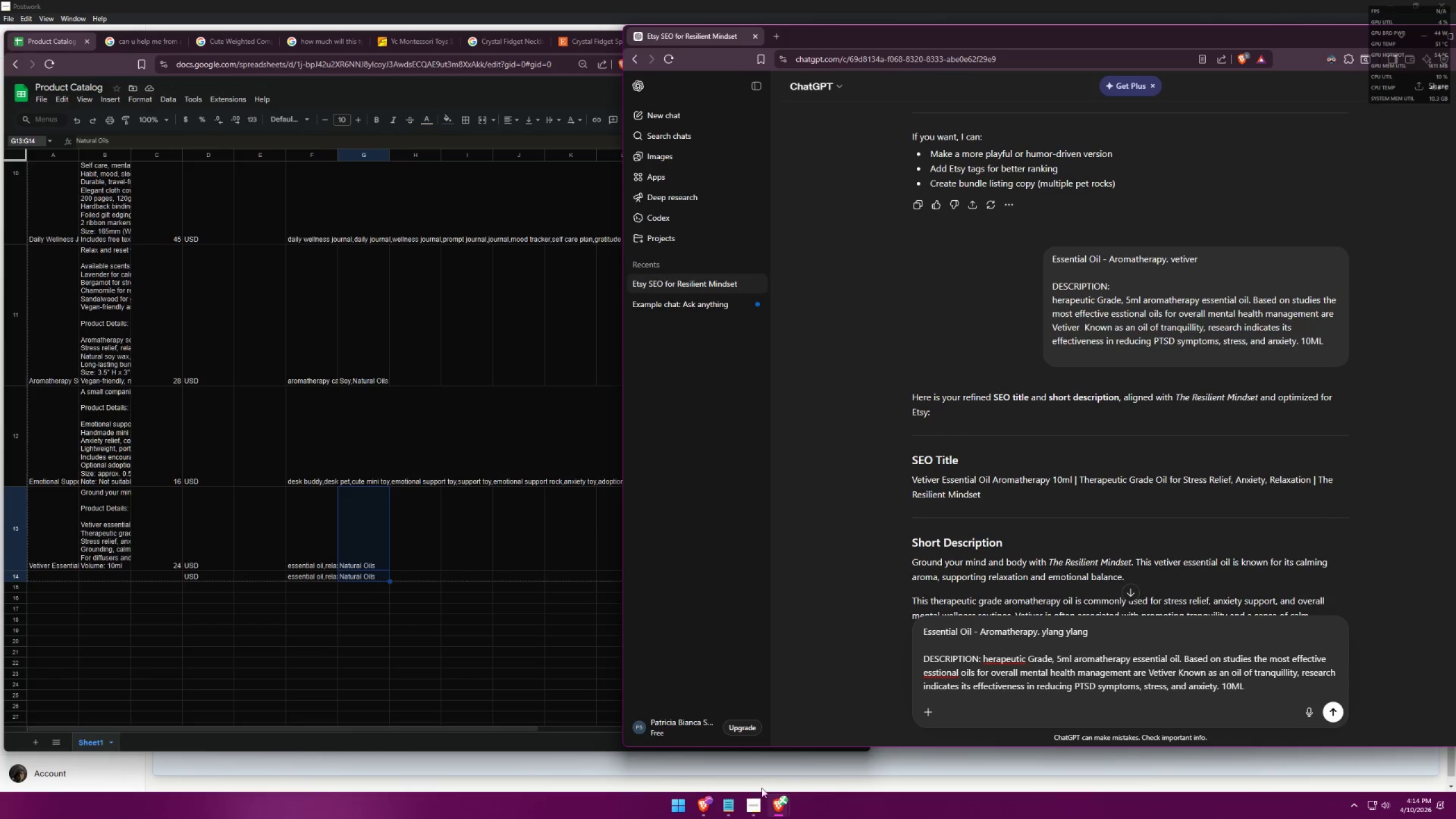 
left_click([734, 800])
 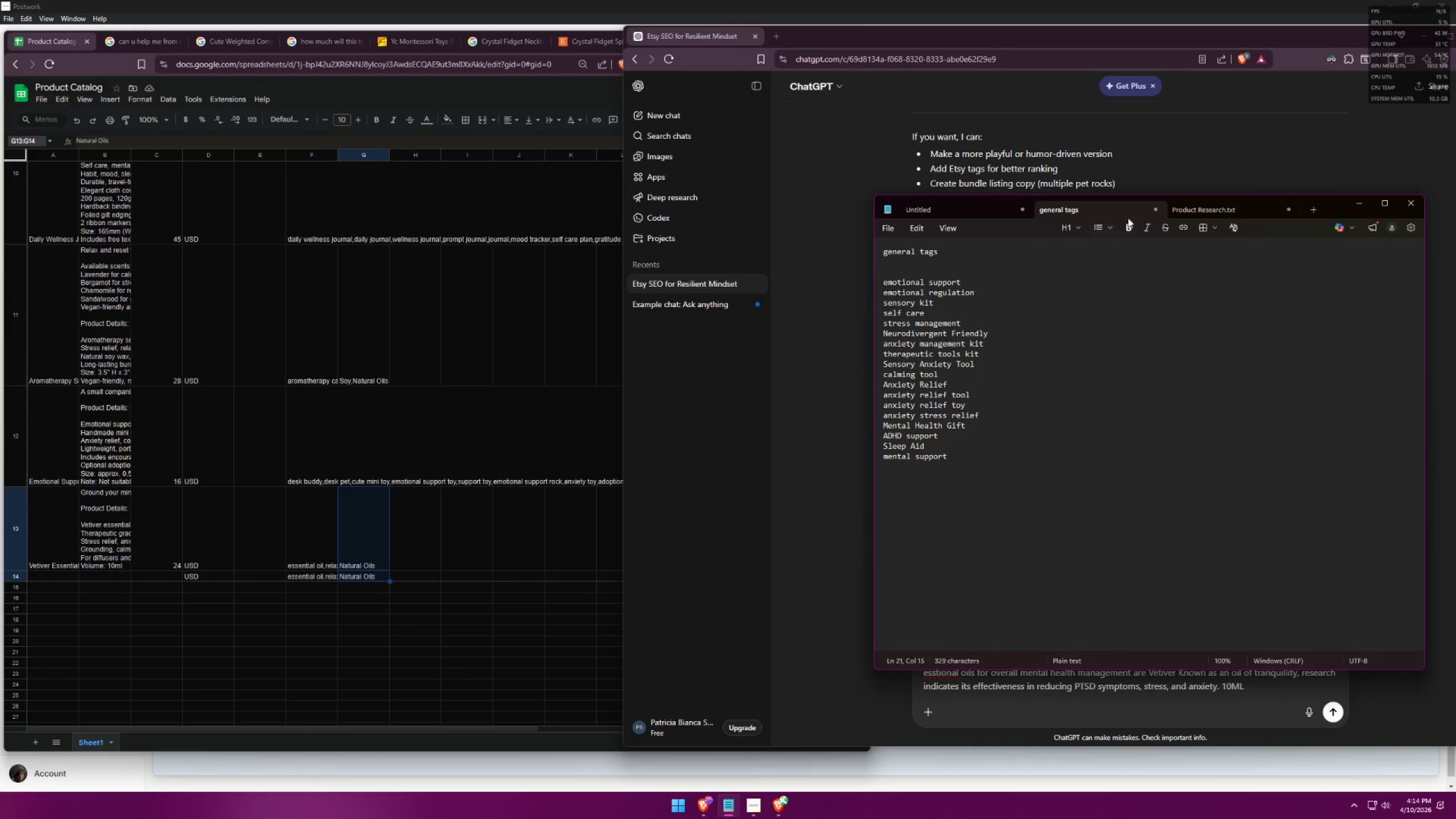 
left_click([1240, 209])
 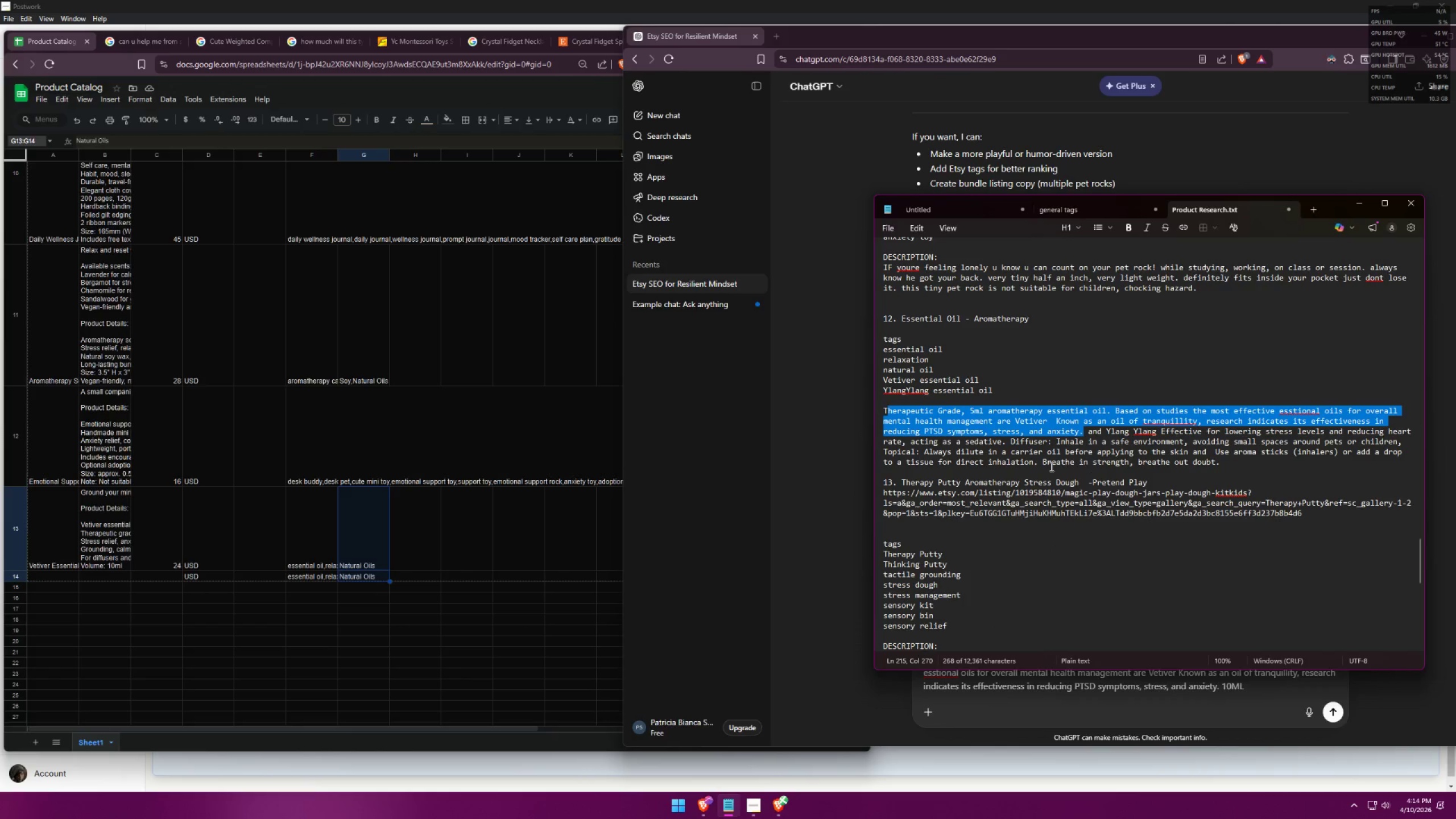 
left_click([1050, 466])
 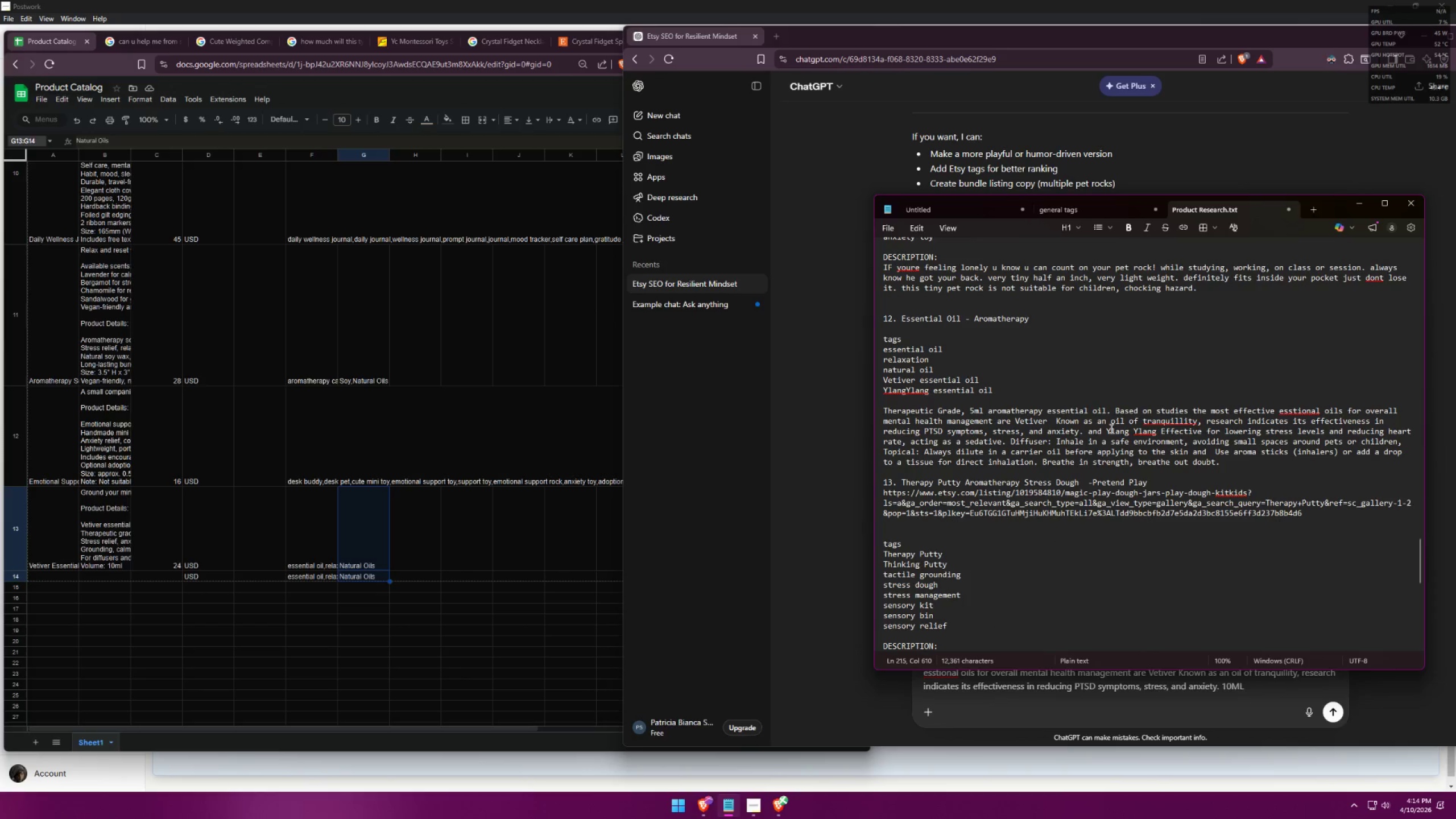 
left_click_drag(start_coordinate=[1108, 430], to_coordinate=[1254, 457])
 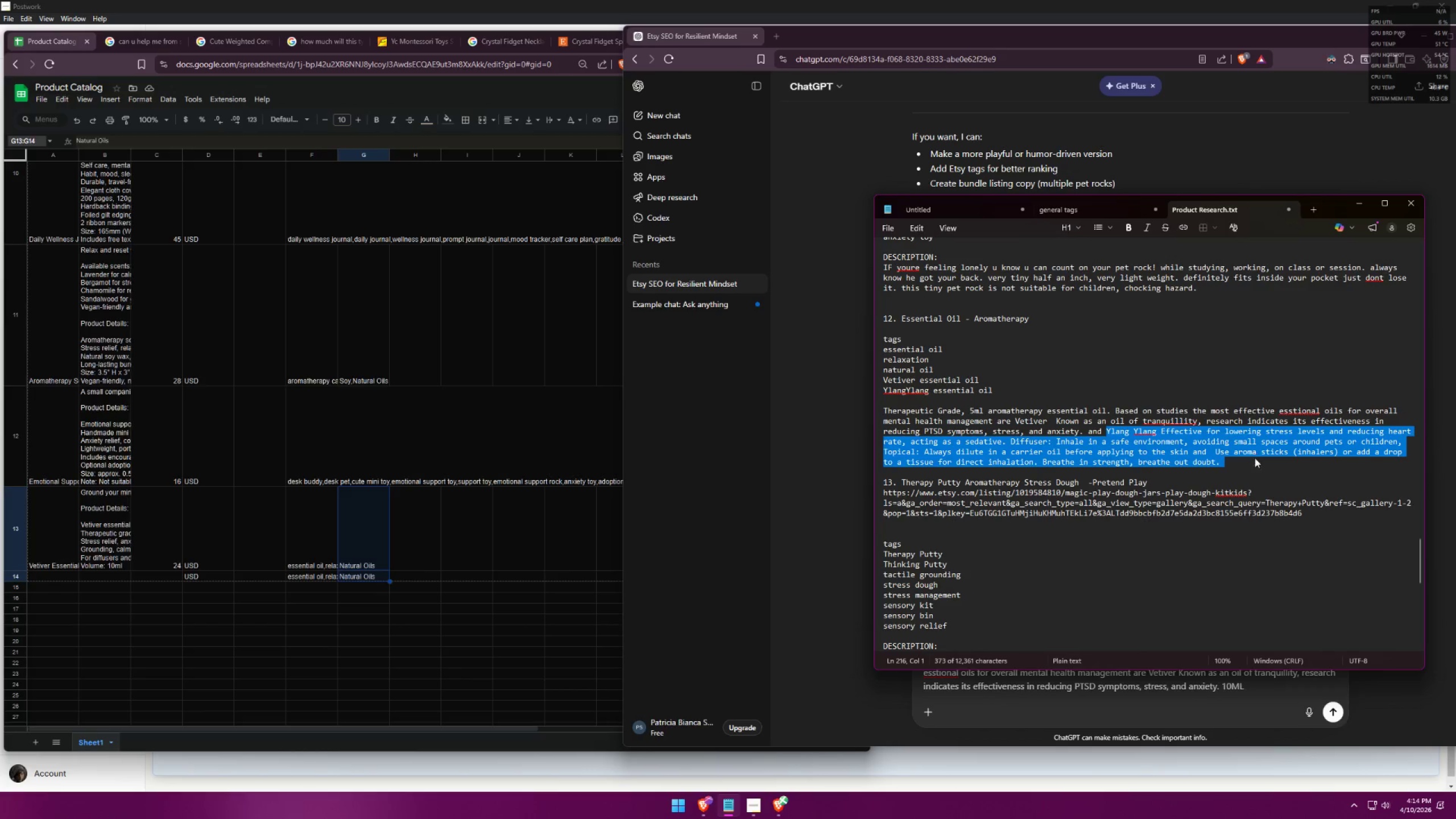 
key(Control+ControlLeft)
 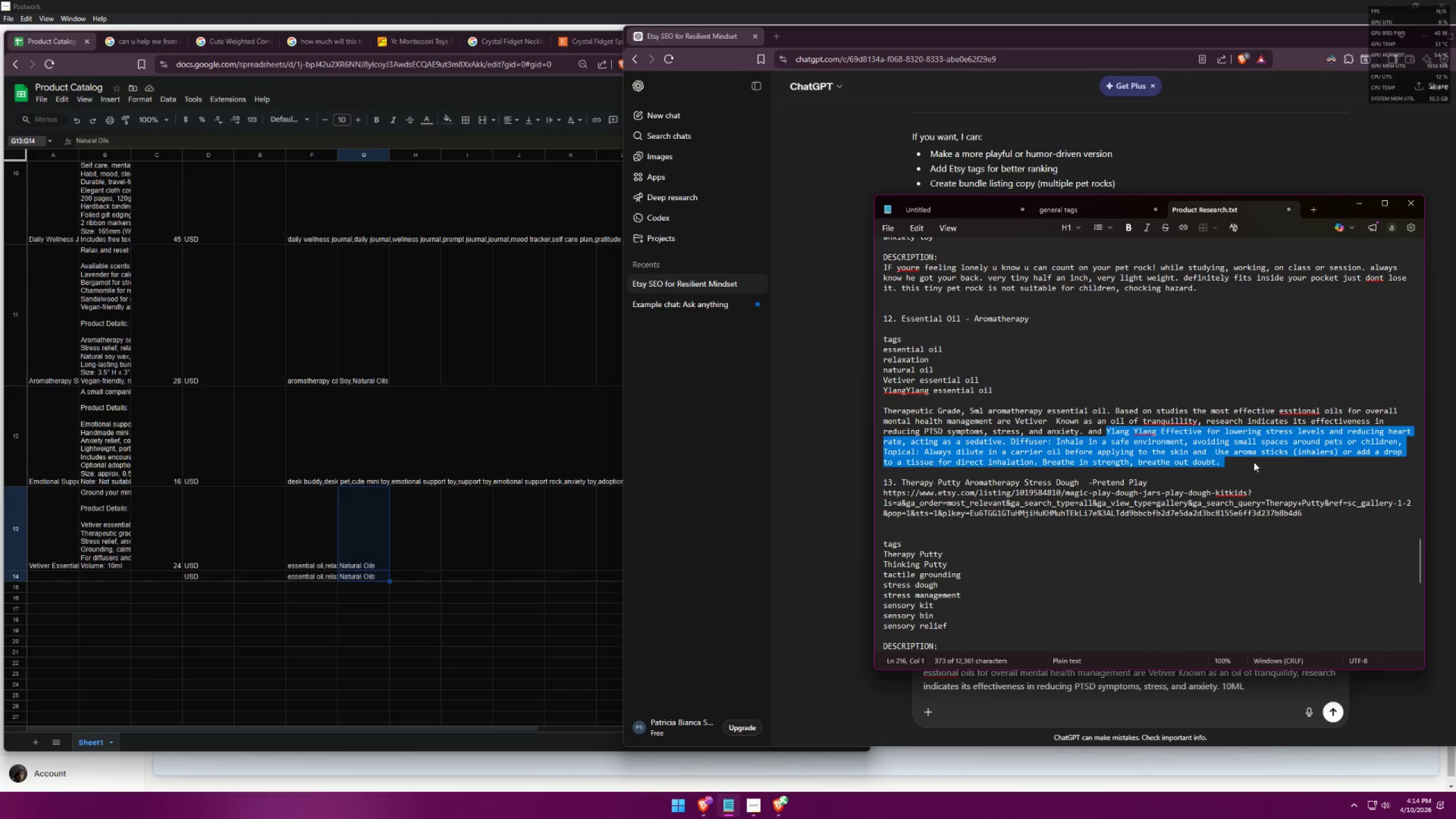 
key(Control+C)
 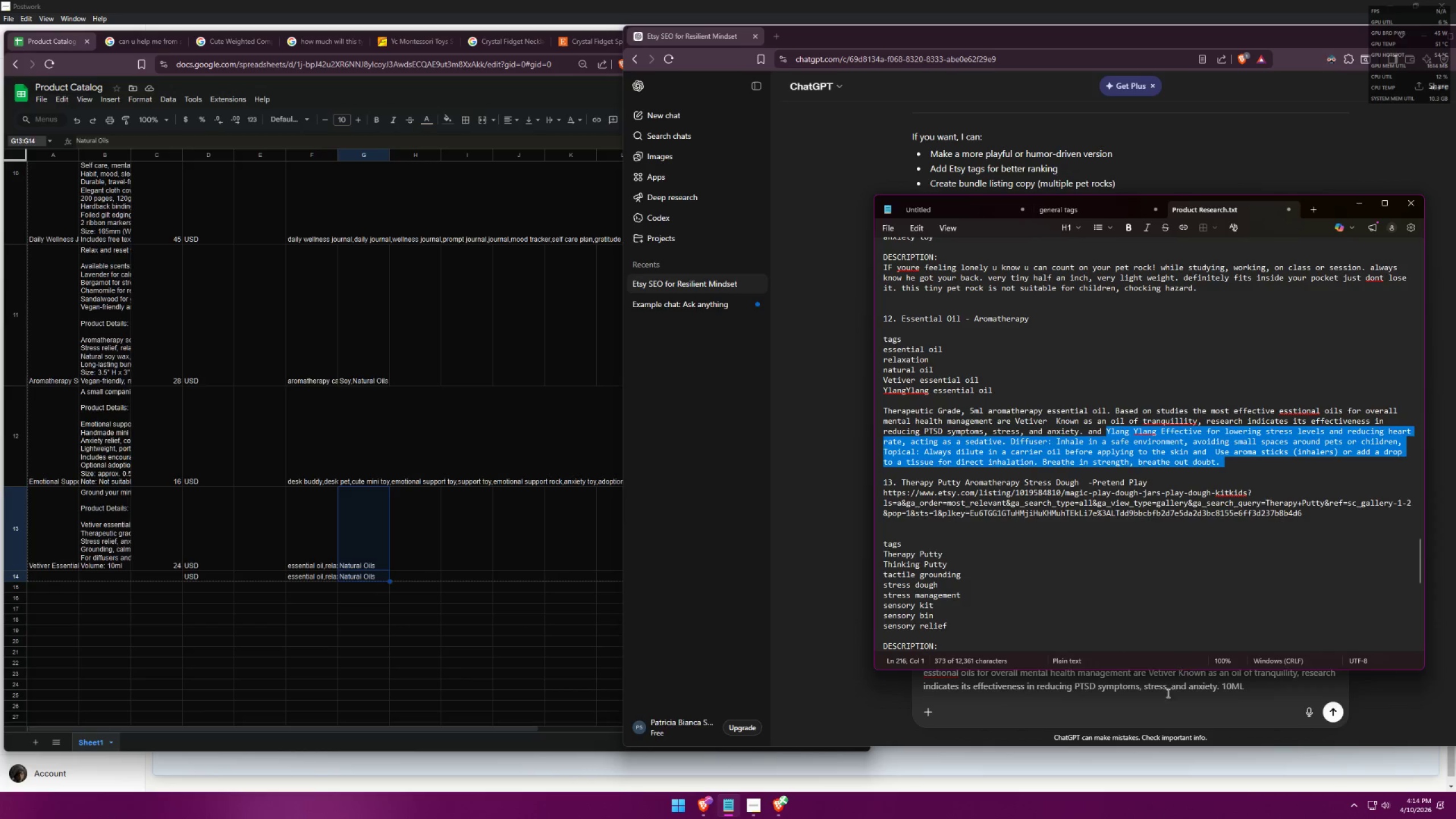 
left_click([1157, 712])
 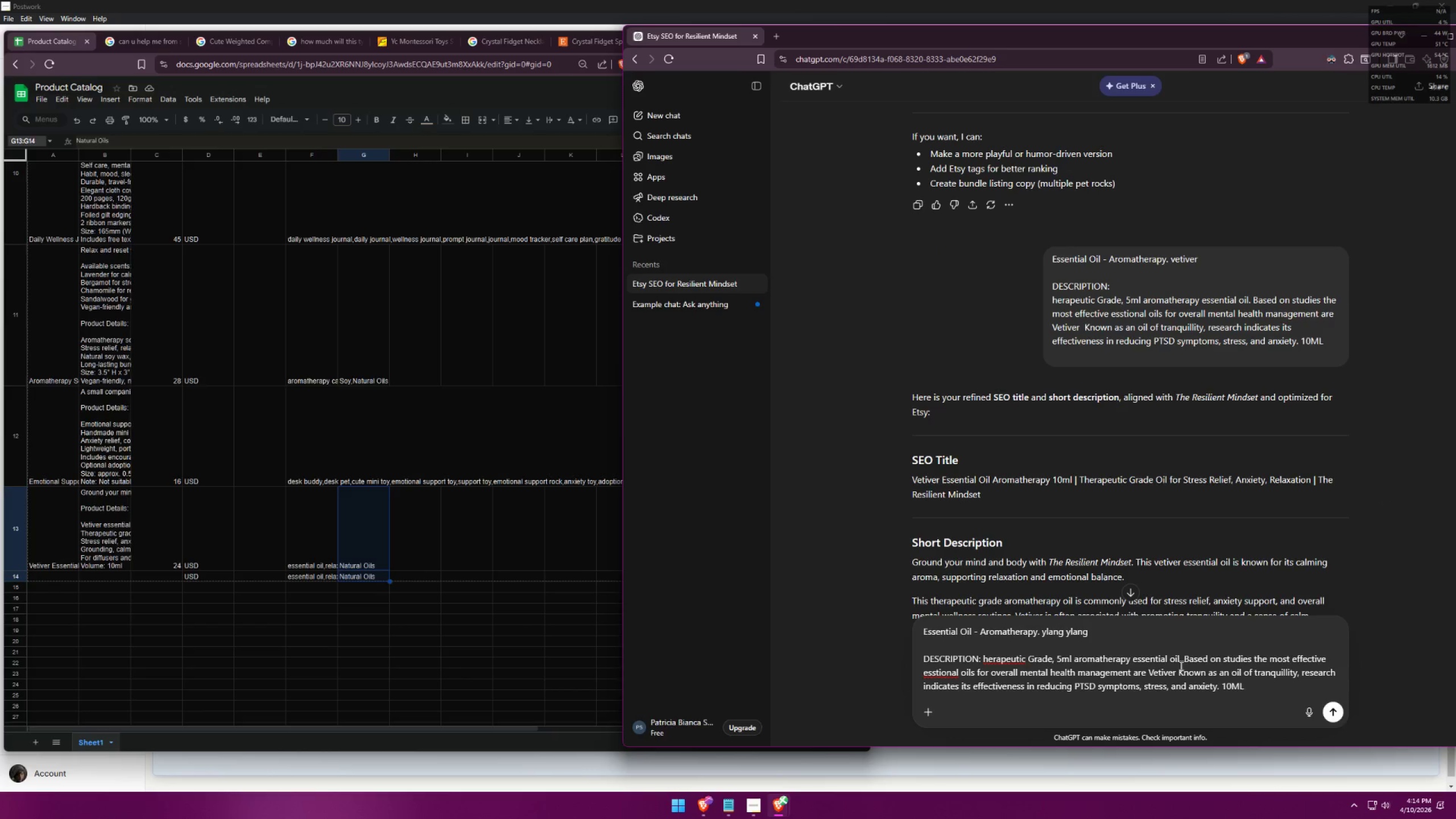 
wait(10.28)
 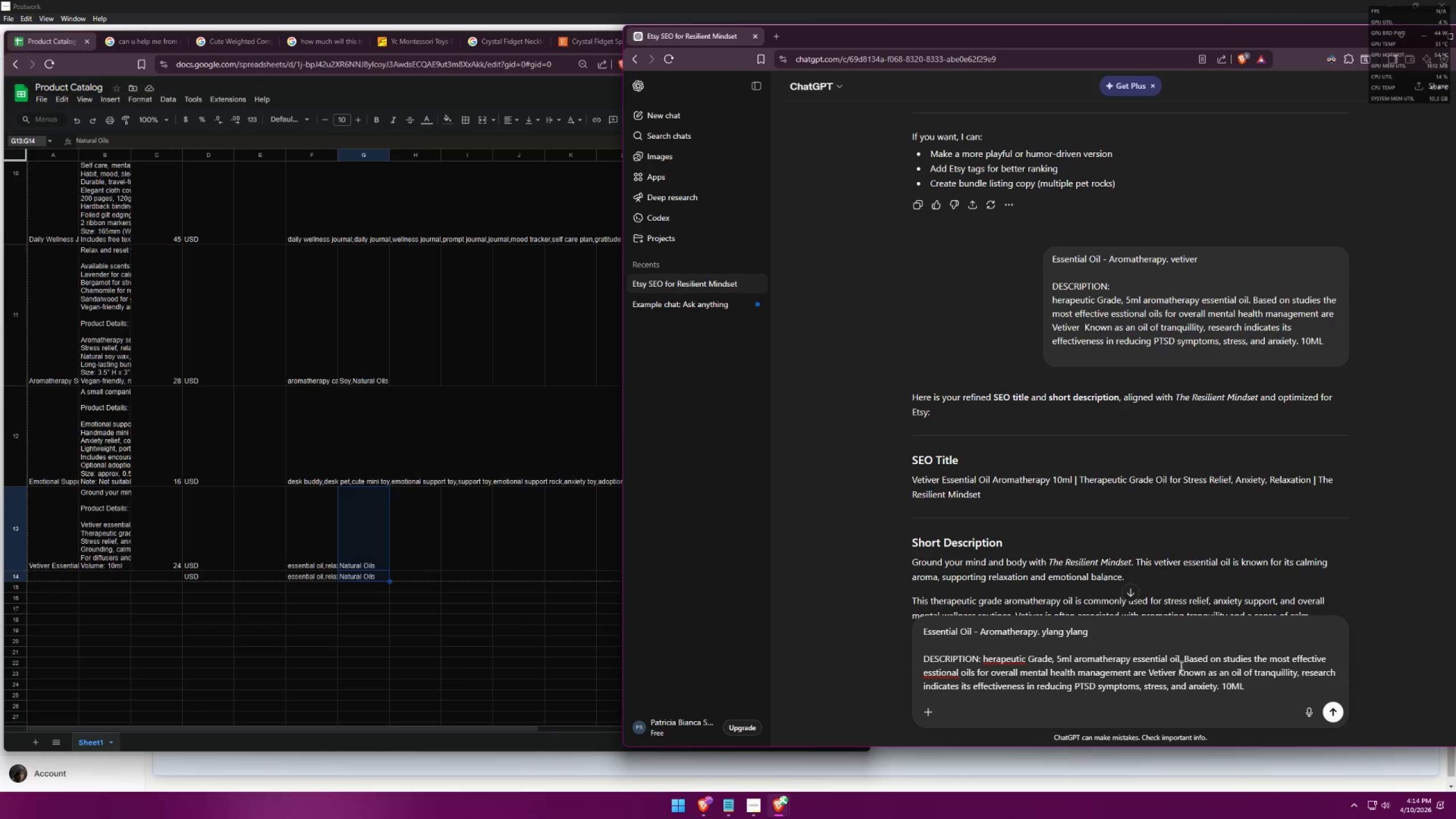 
left_click_drag(start_coordinate=[1151, 675], to_coordinate=[1259, 685])
 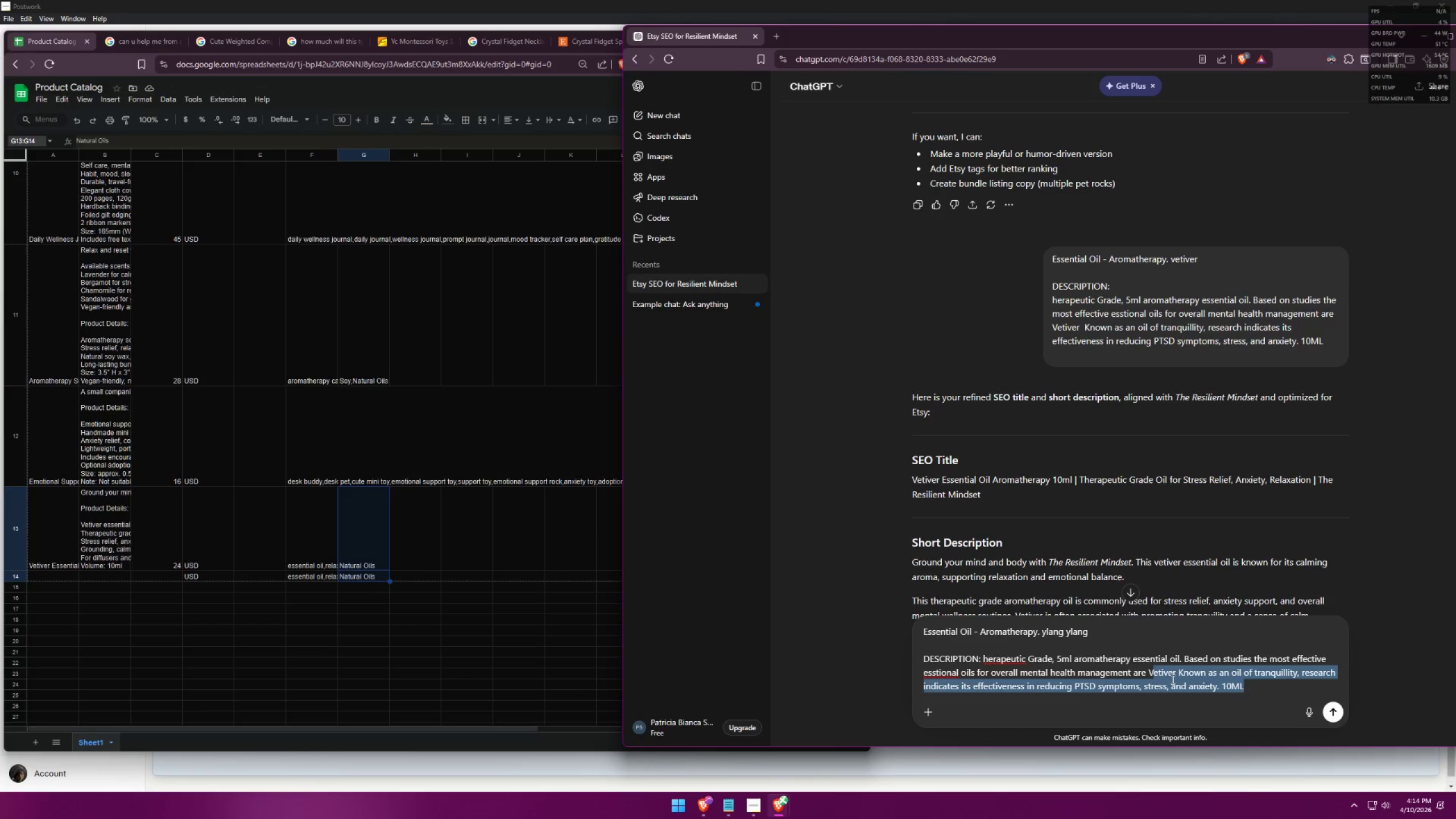 
left_click([1170, 679])
 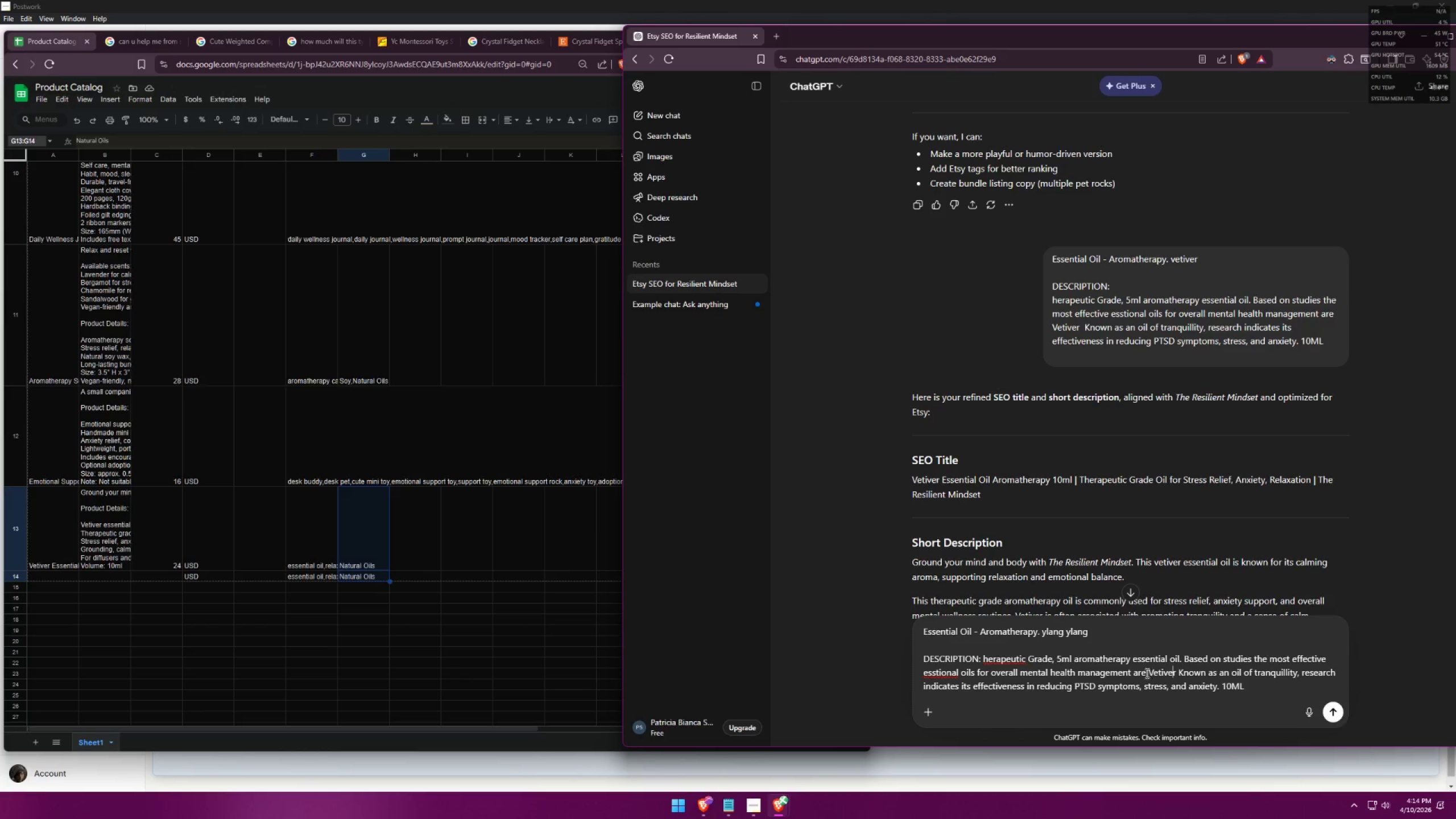 
left_click([1151, 671])
 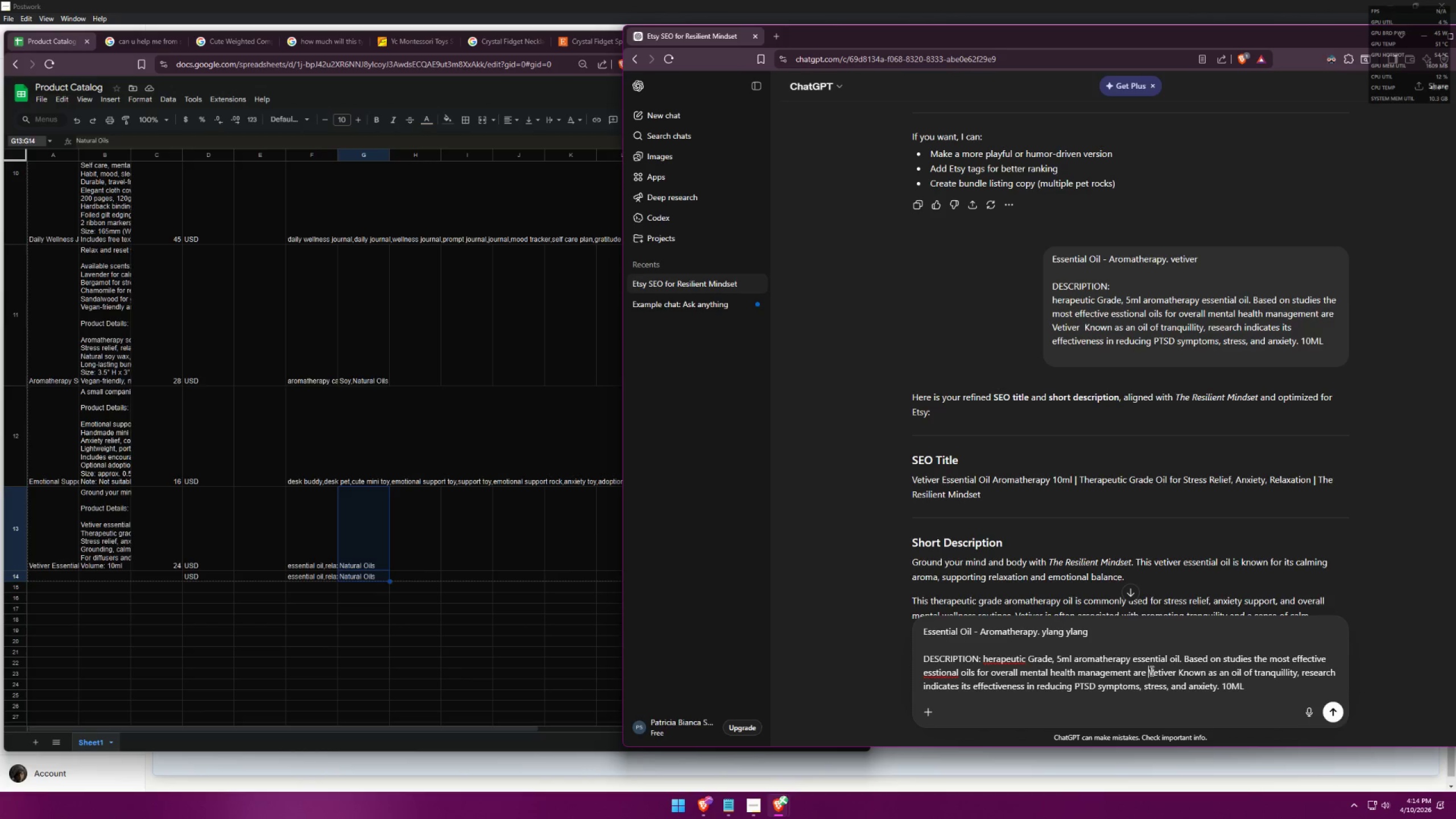 
left_click_drag(start_coordinate=[1151, 671], to_coordinate=[1216, 685])
 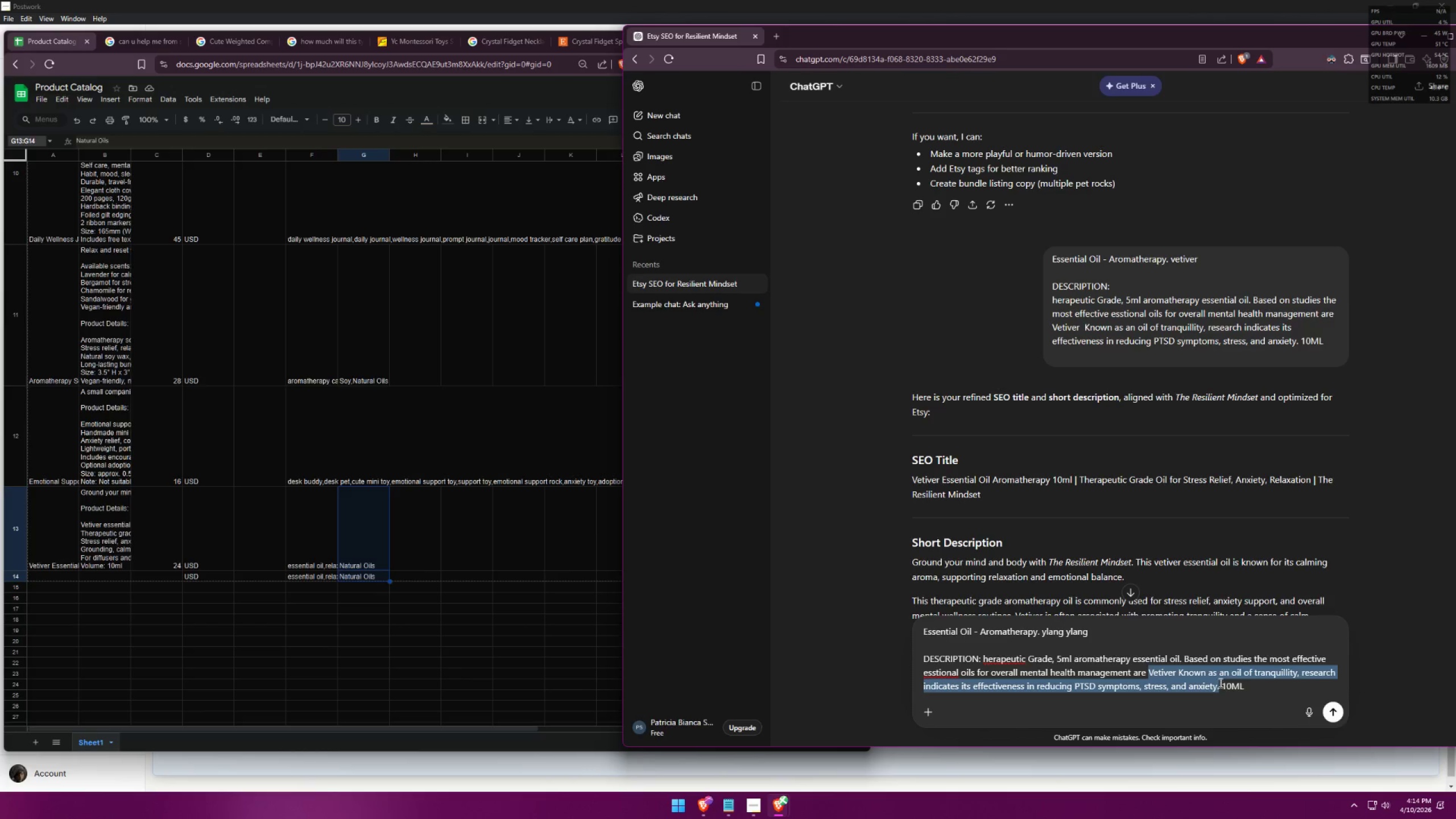 
key(Control+V)
 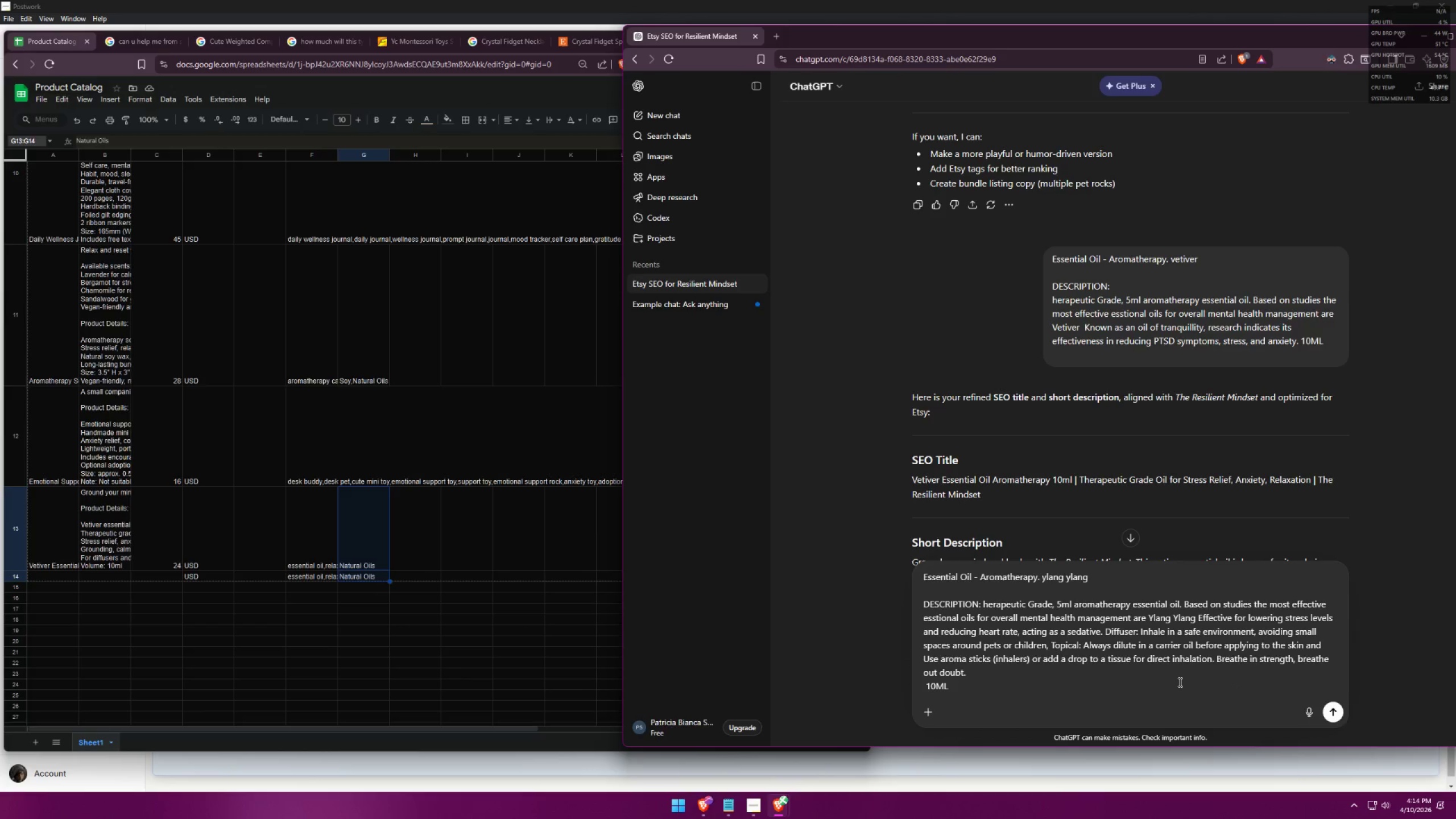 
left_click([1179, 681])
 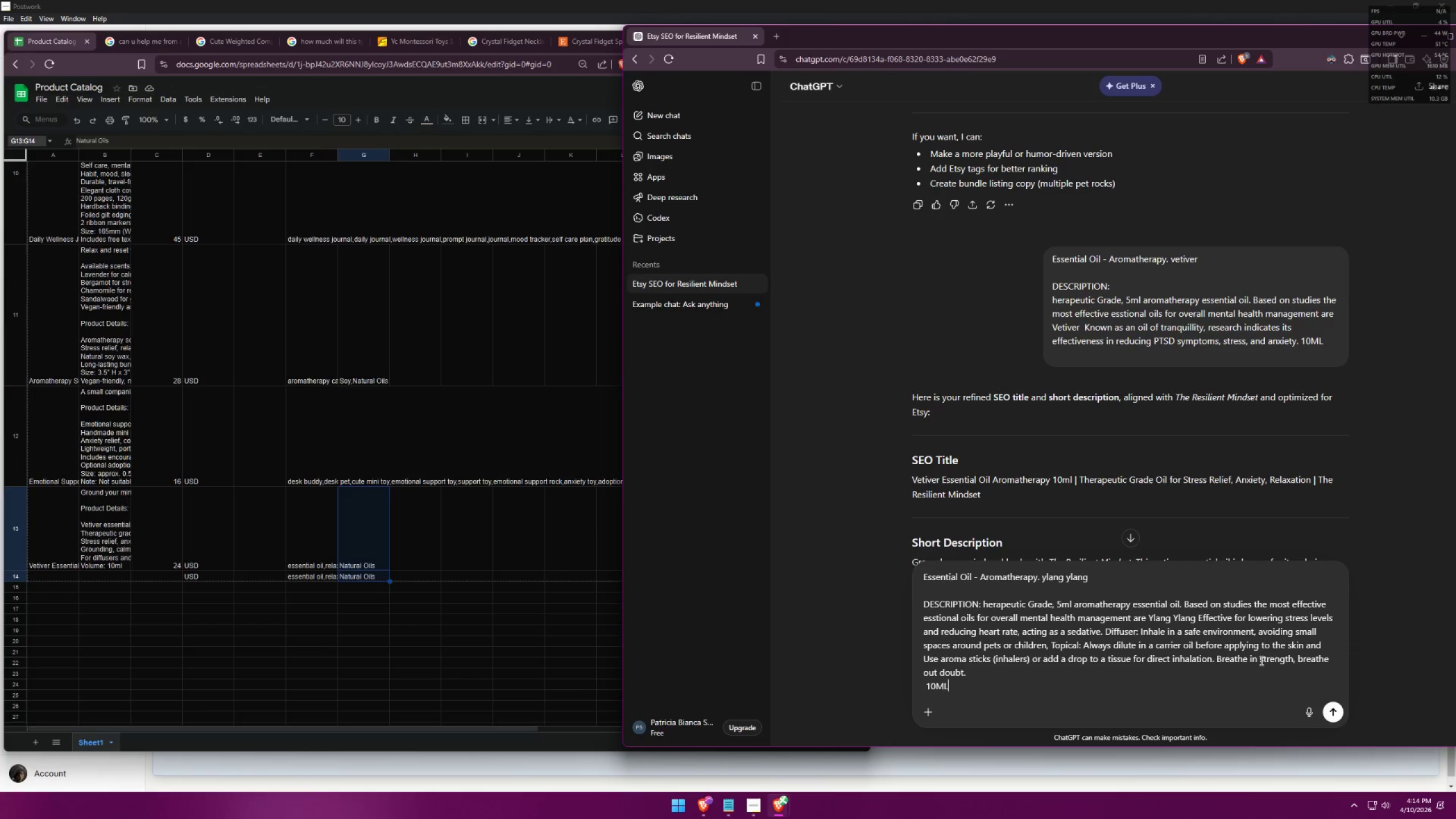 
wait(5.7)
 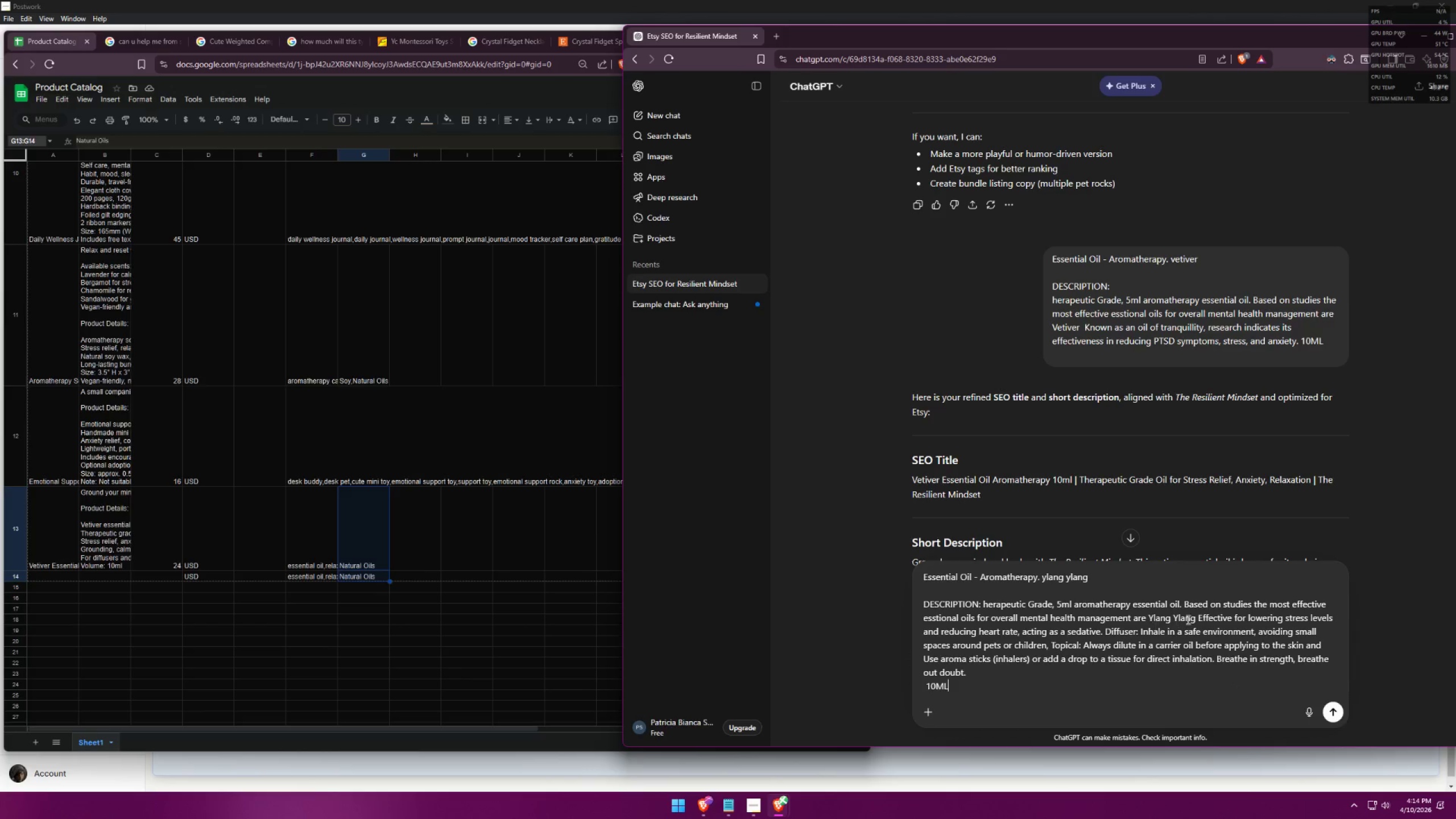 
left_click([1105, 674])
 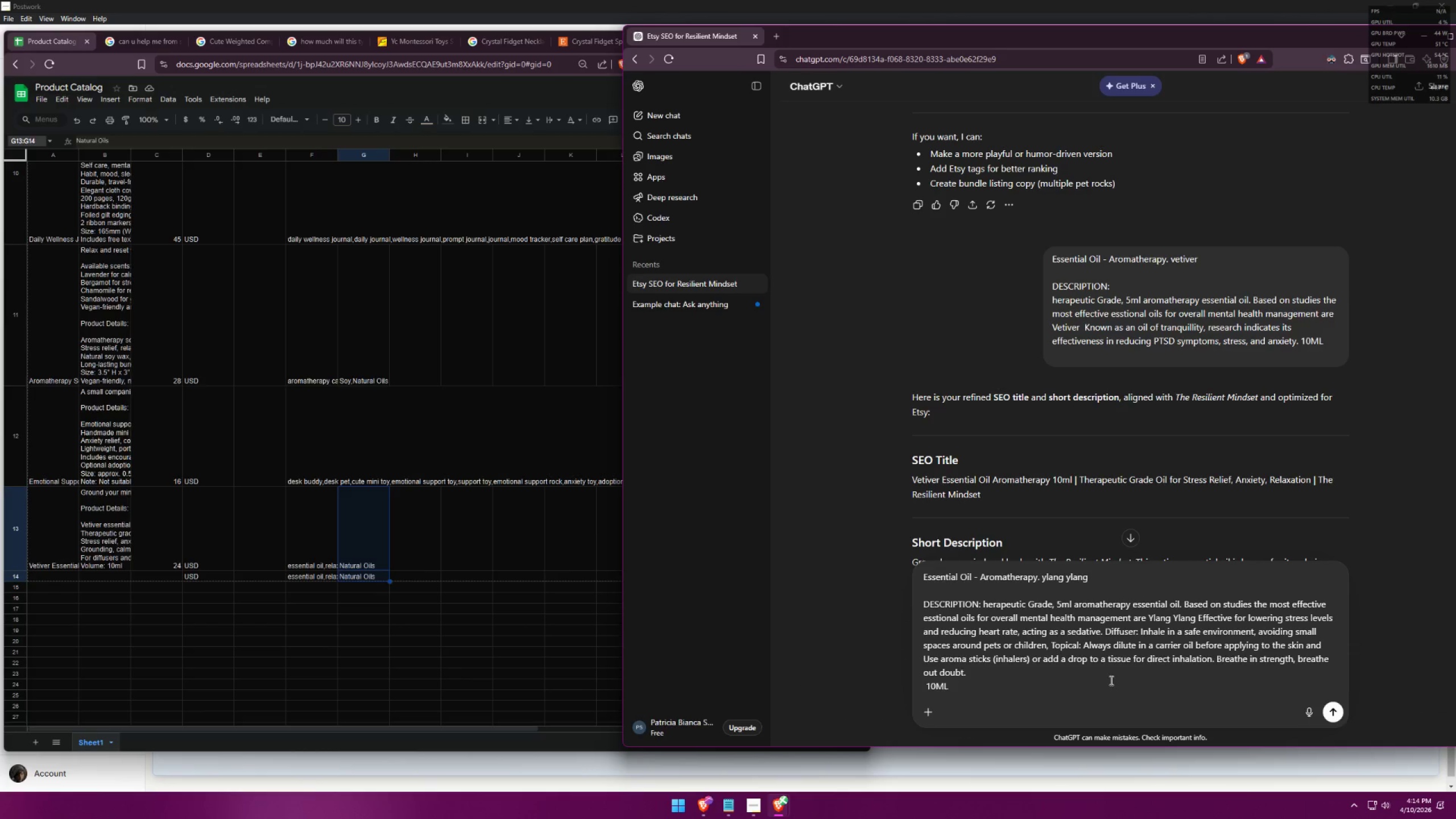 
key(Enter)
 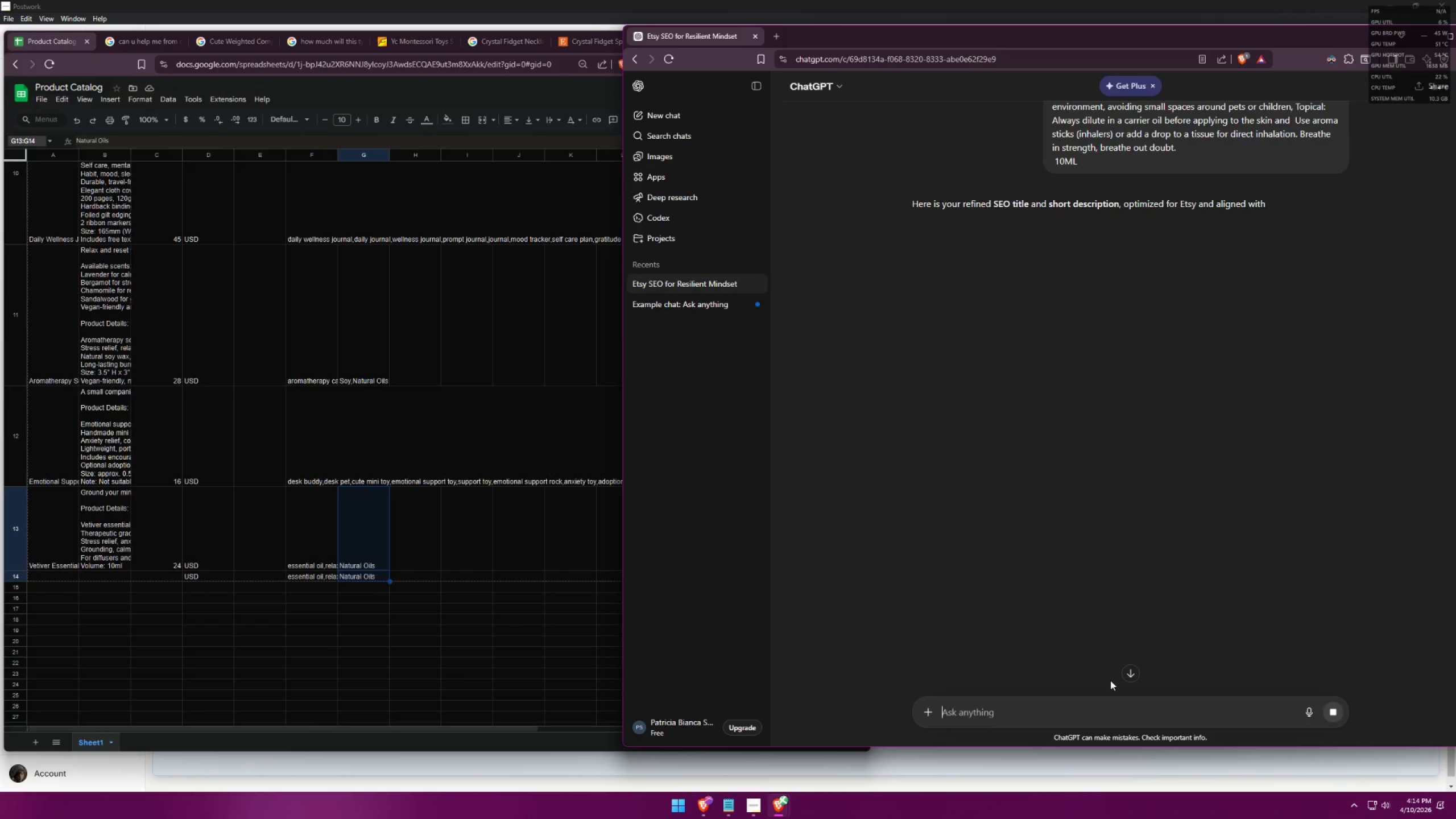 
scroll: coordinate [1094, 476], scroll_direction: up, amount: 2.0
 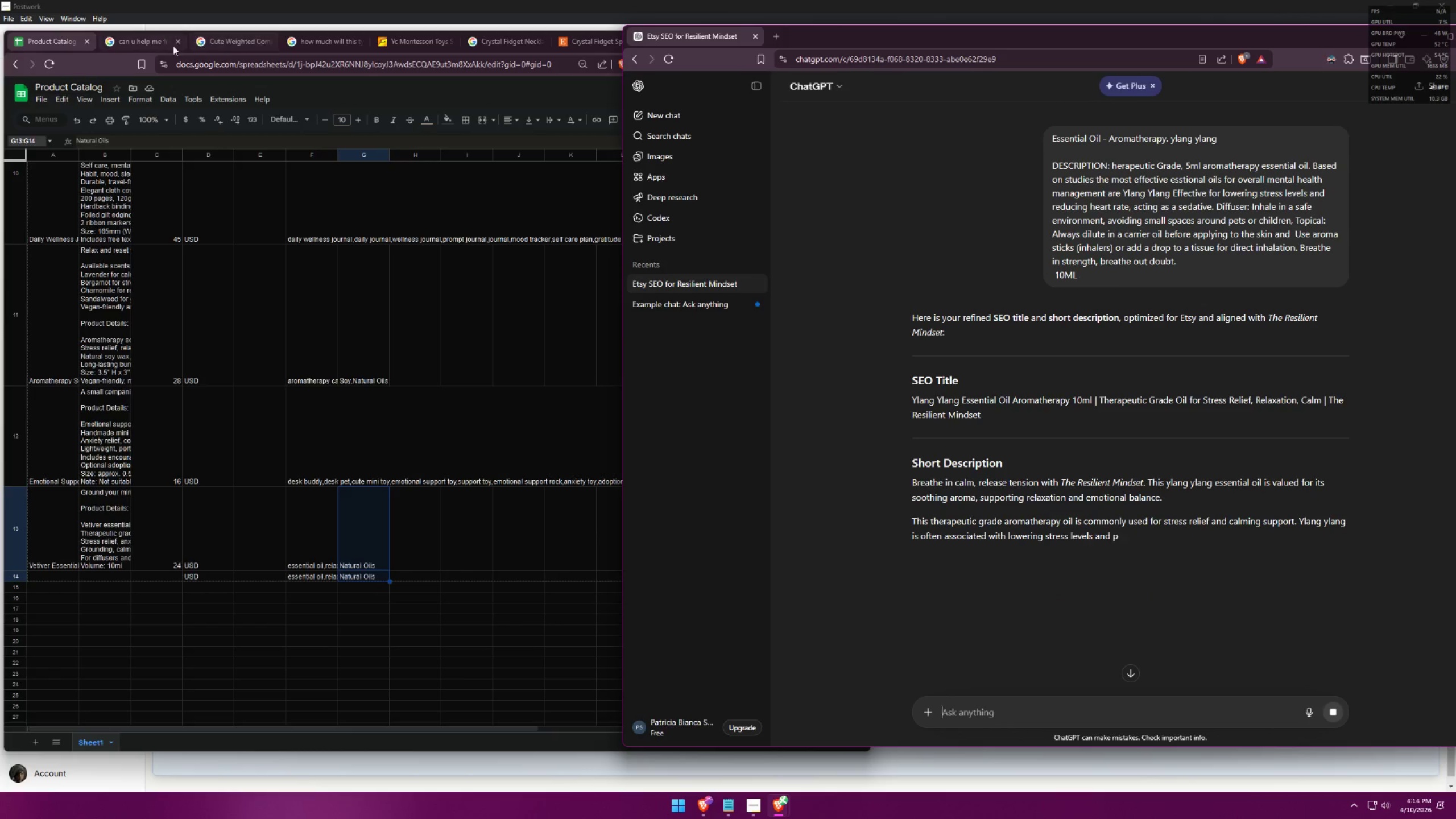 
left_click([328, 42])
 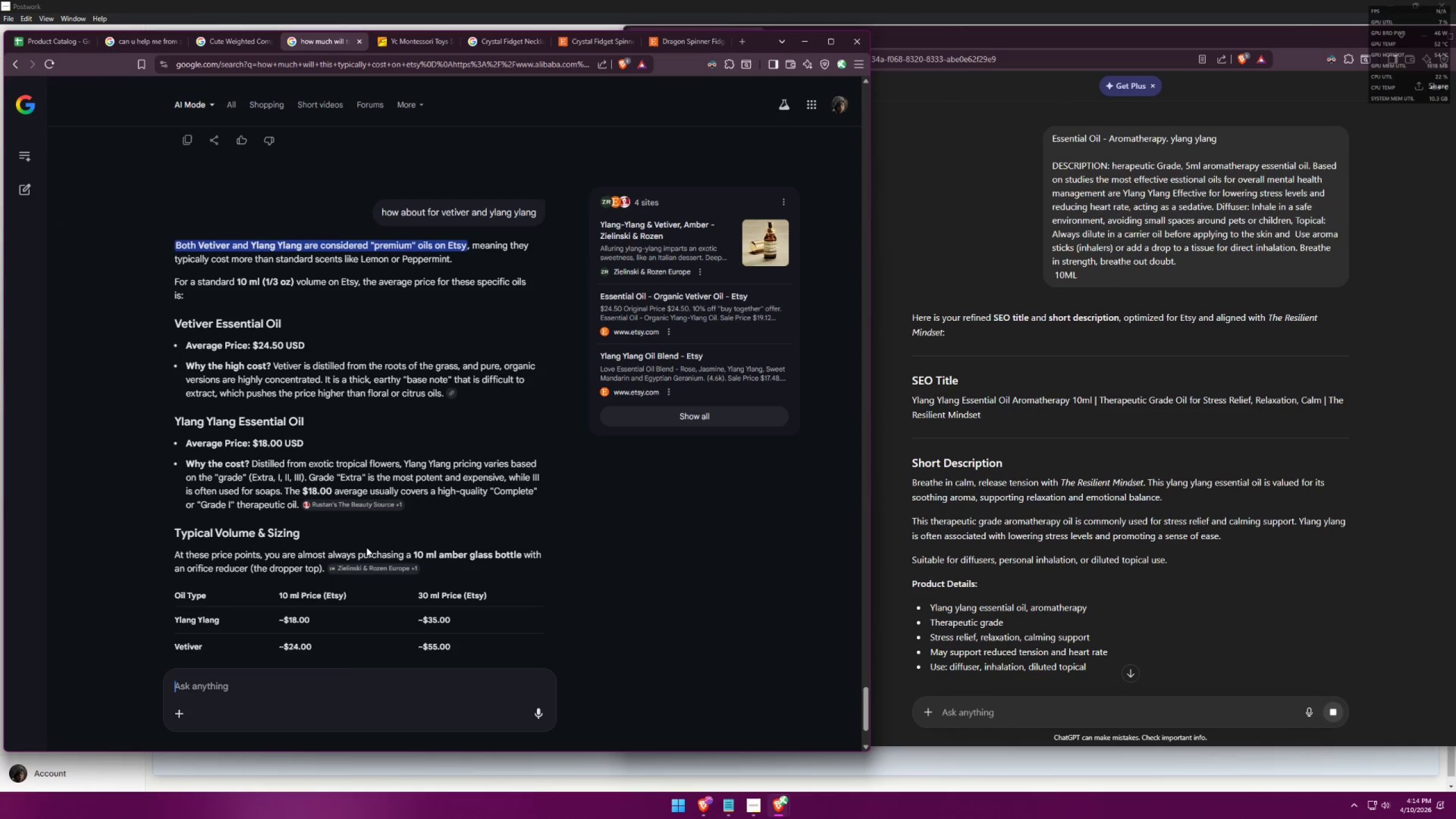 
scroll: coordinate [283, 615], scroll_direction: down, amount: 1.0
 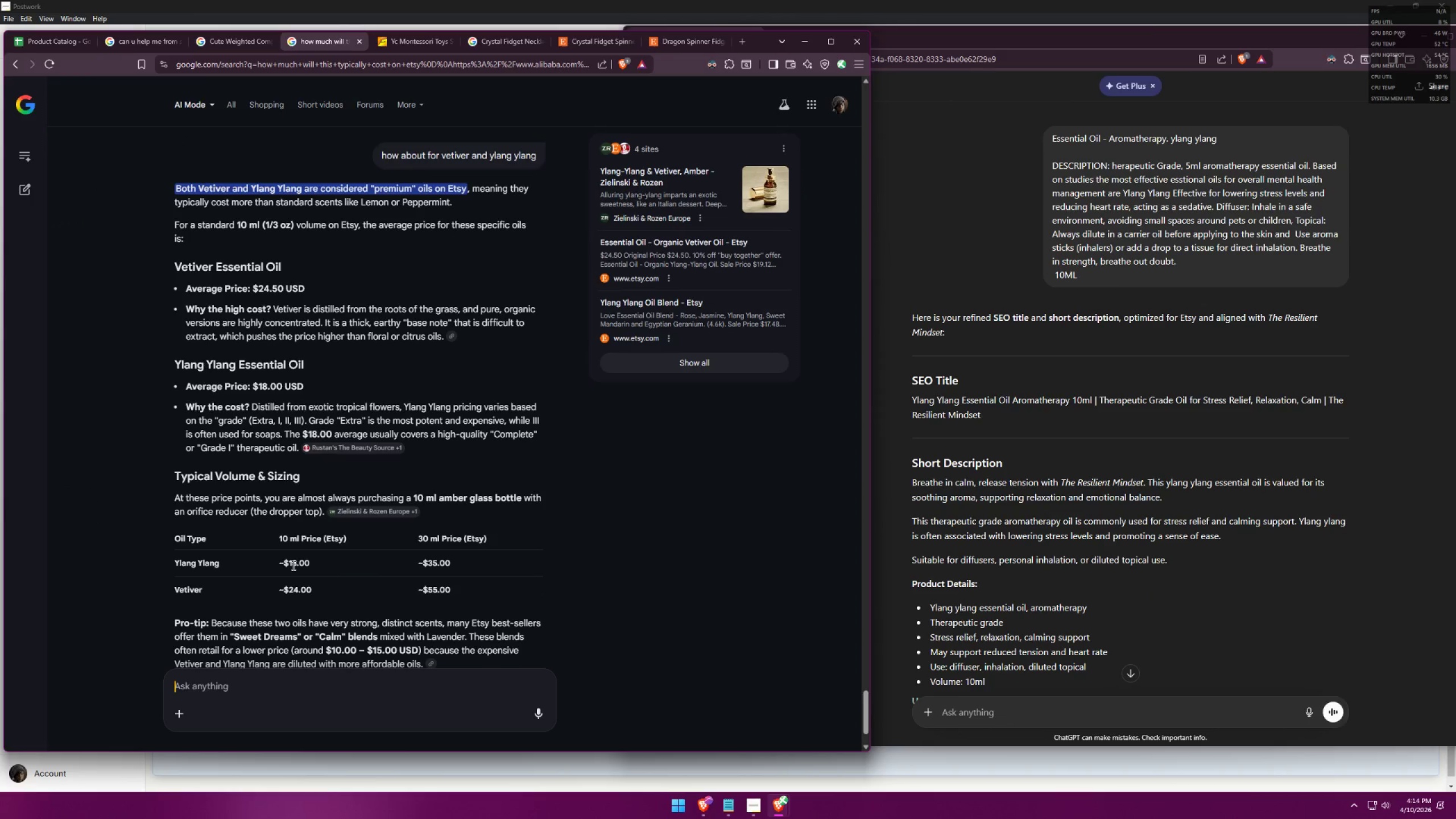 
left_click([69, 44])
 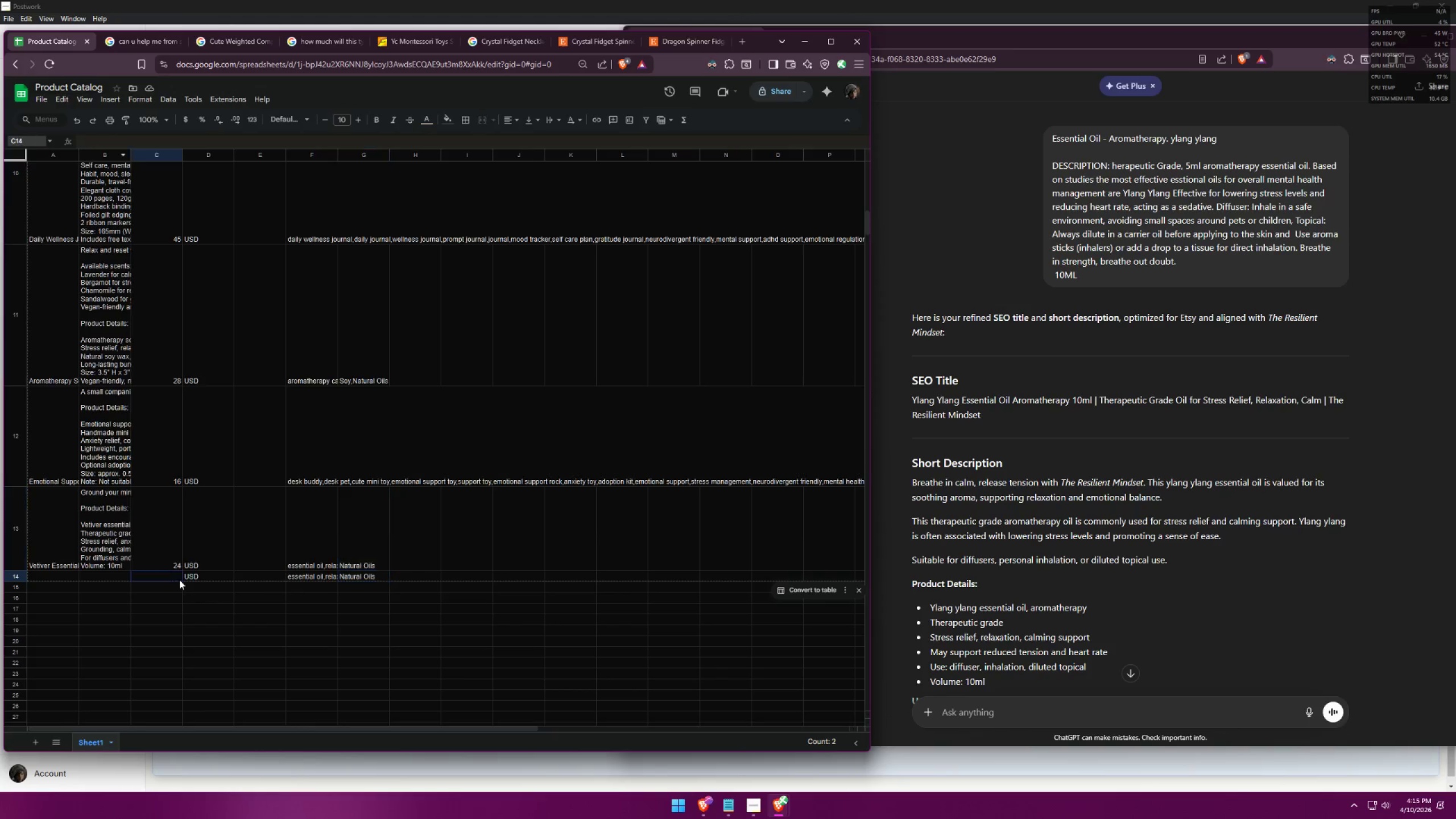 
double_click([175, 575])
 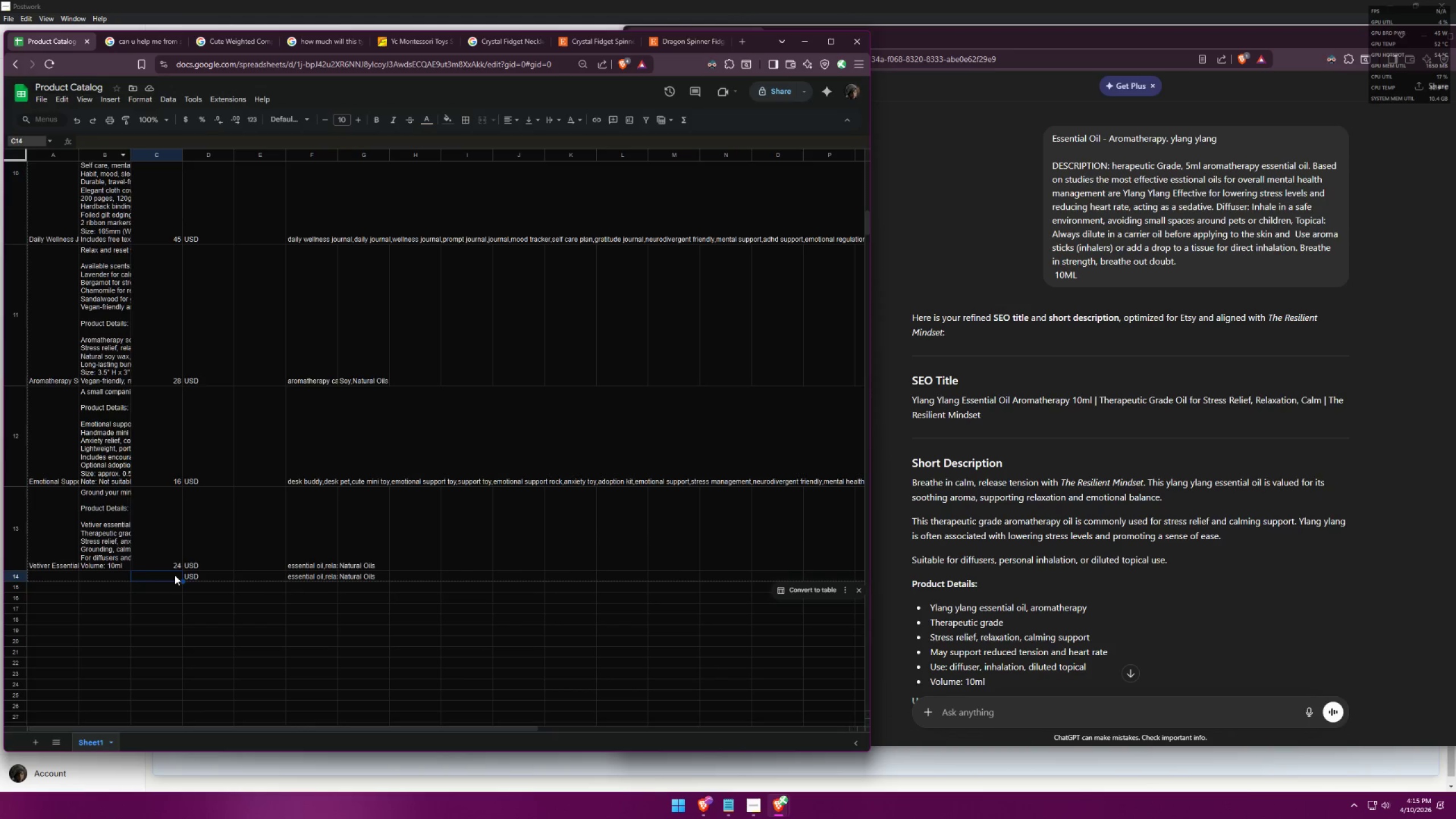 
triple_click([175, 575])
 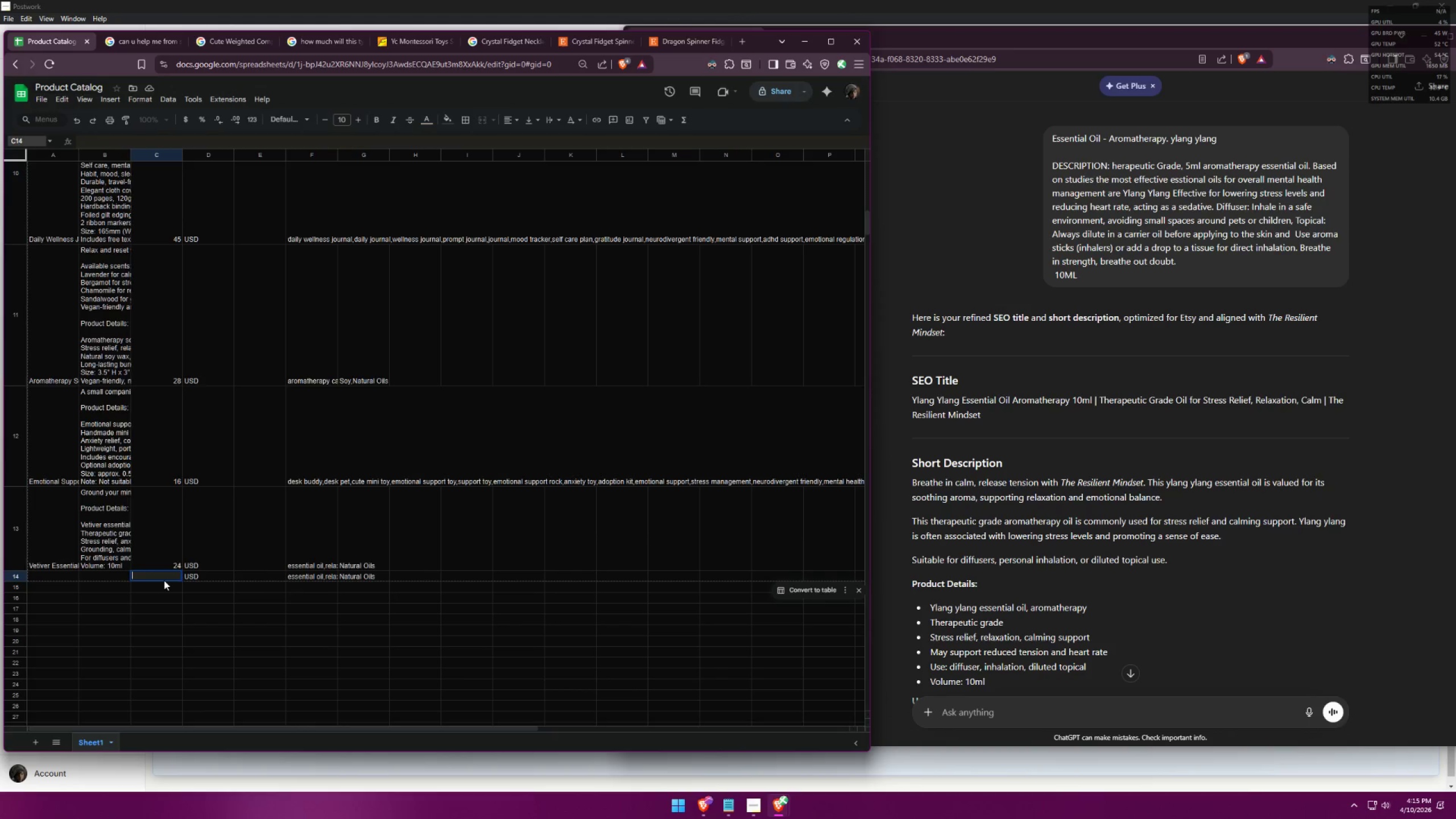 
type(18)
 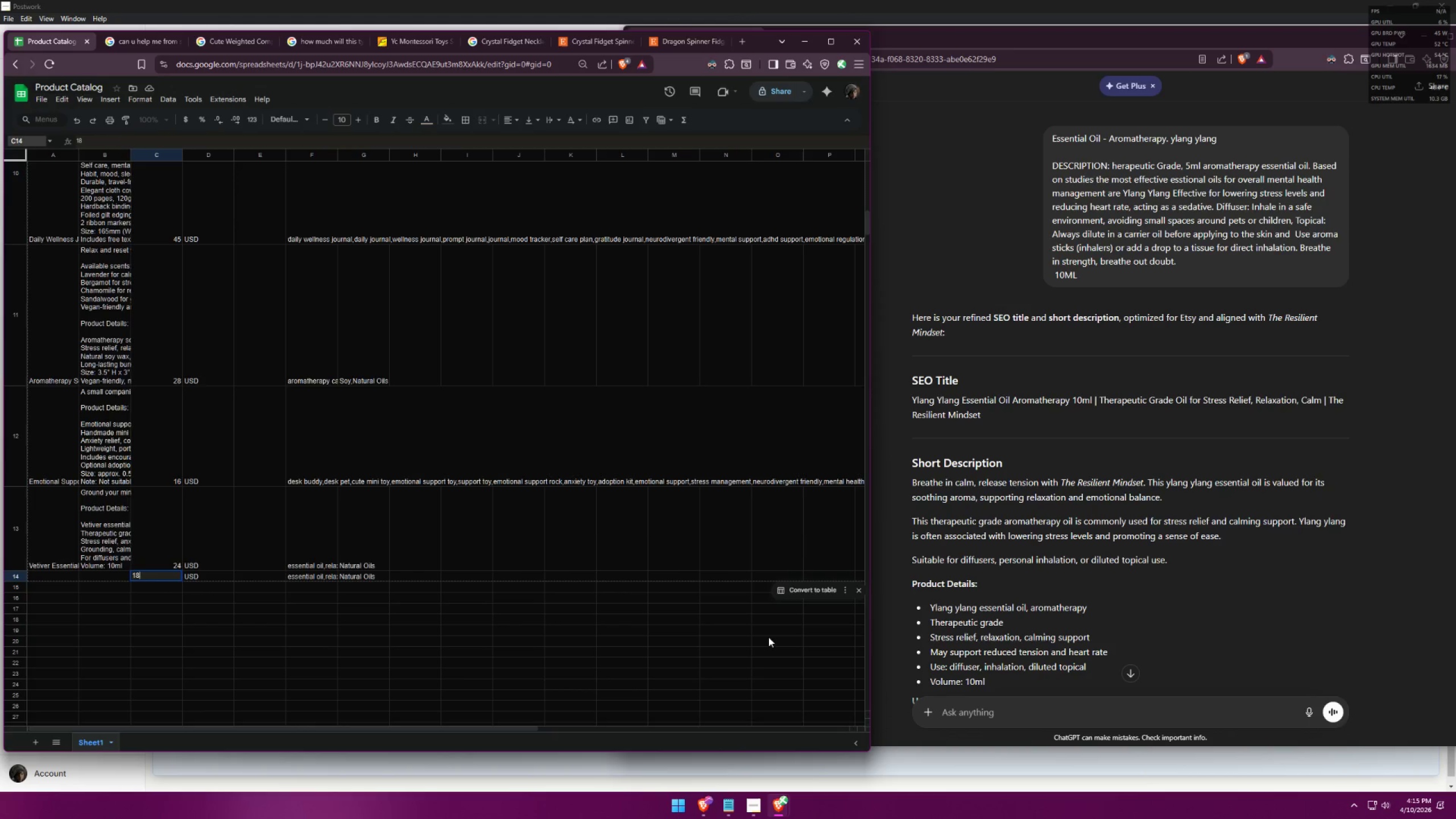 
left_click([1041, 556])
 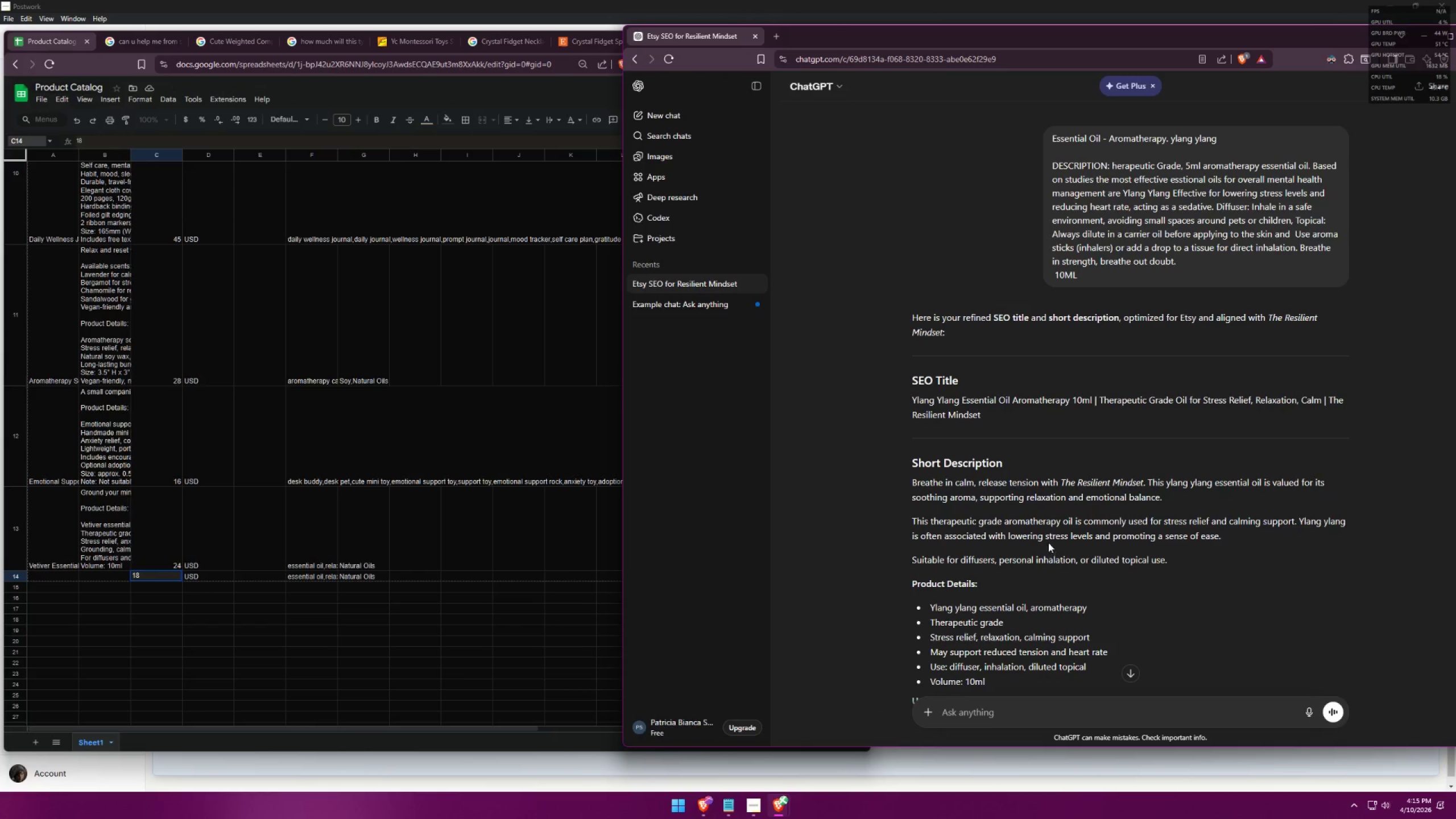 
scroll: coordinate [1048, 532], scroll_direction: up, amount: 2.0
 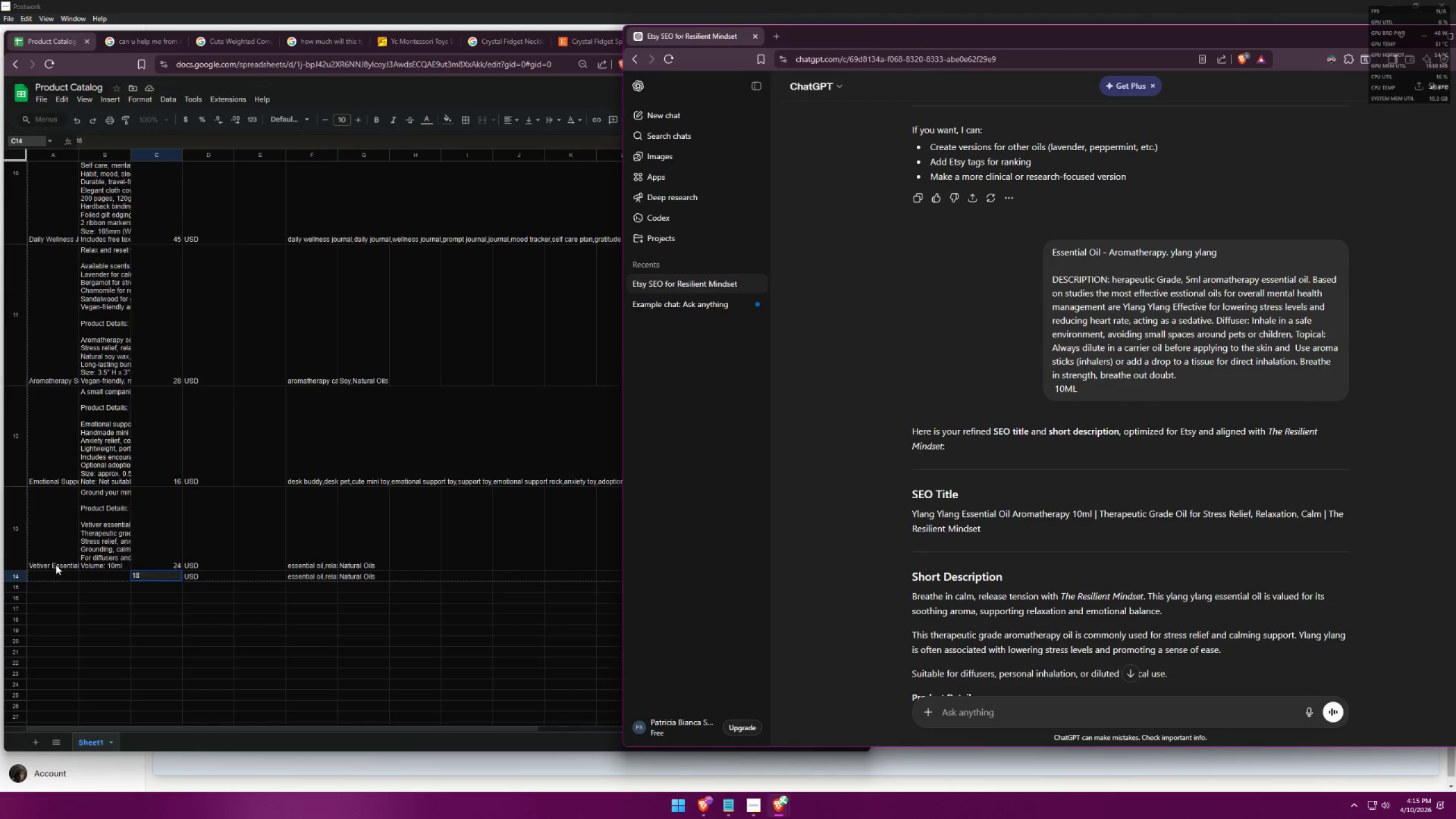 
double_click([61, 565])
 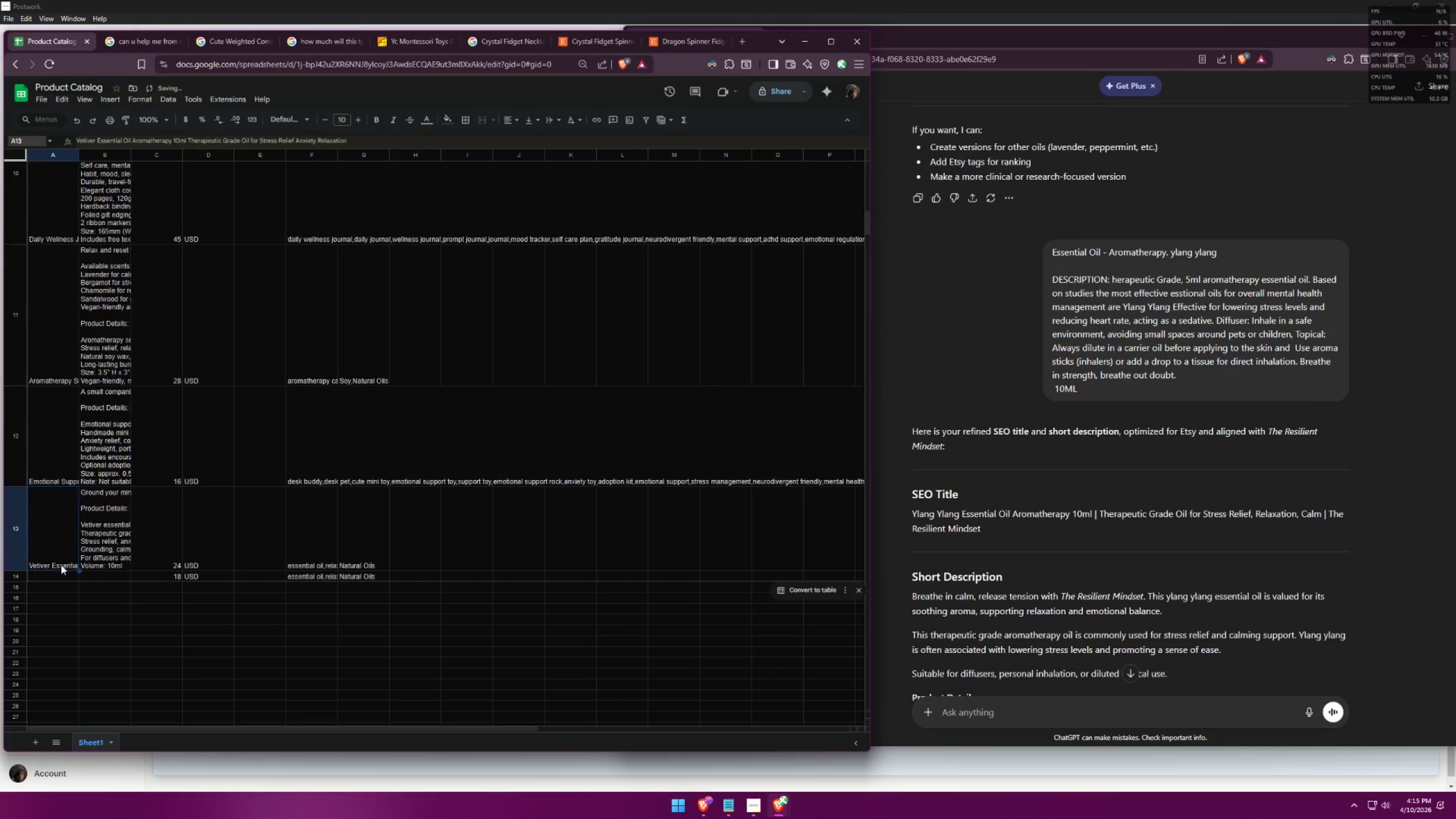 
triple_click([61, 565])
 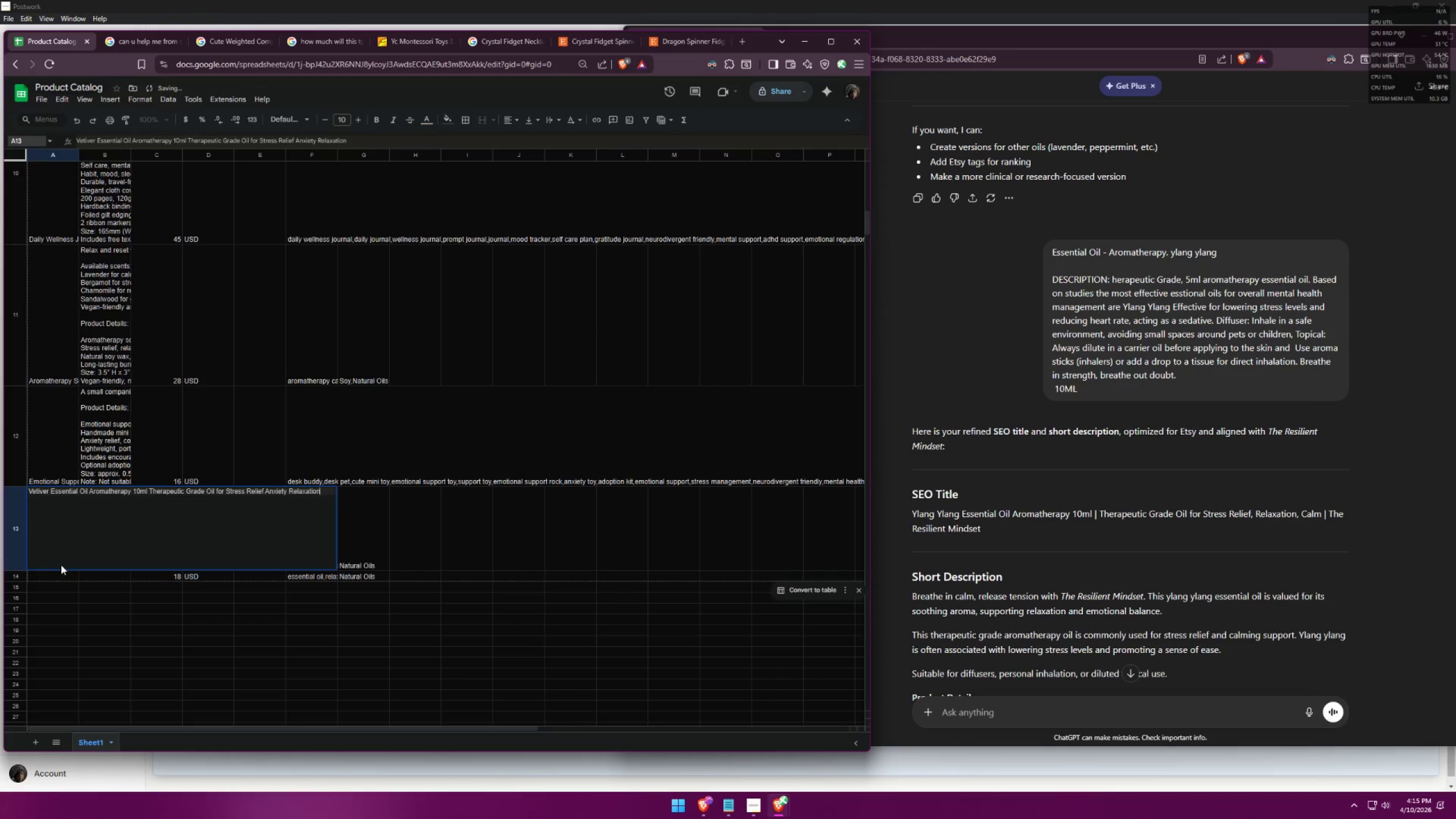 
key(Control+ControlLeft)
 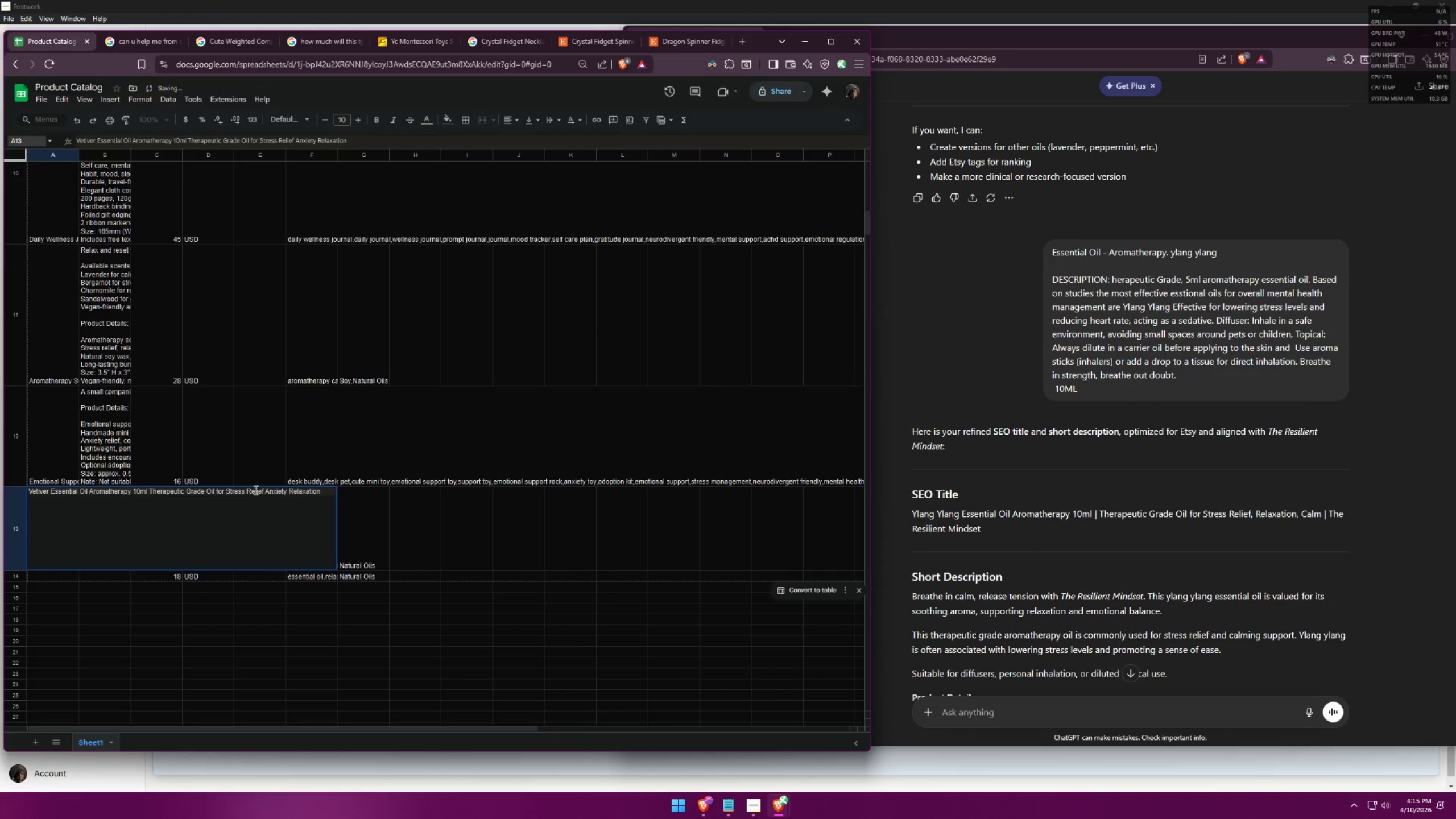 
double_click([254, 490])
 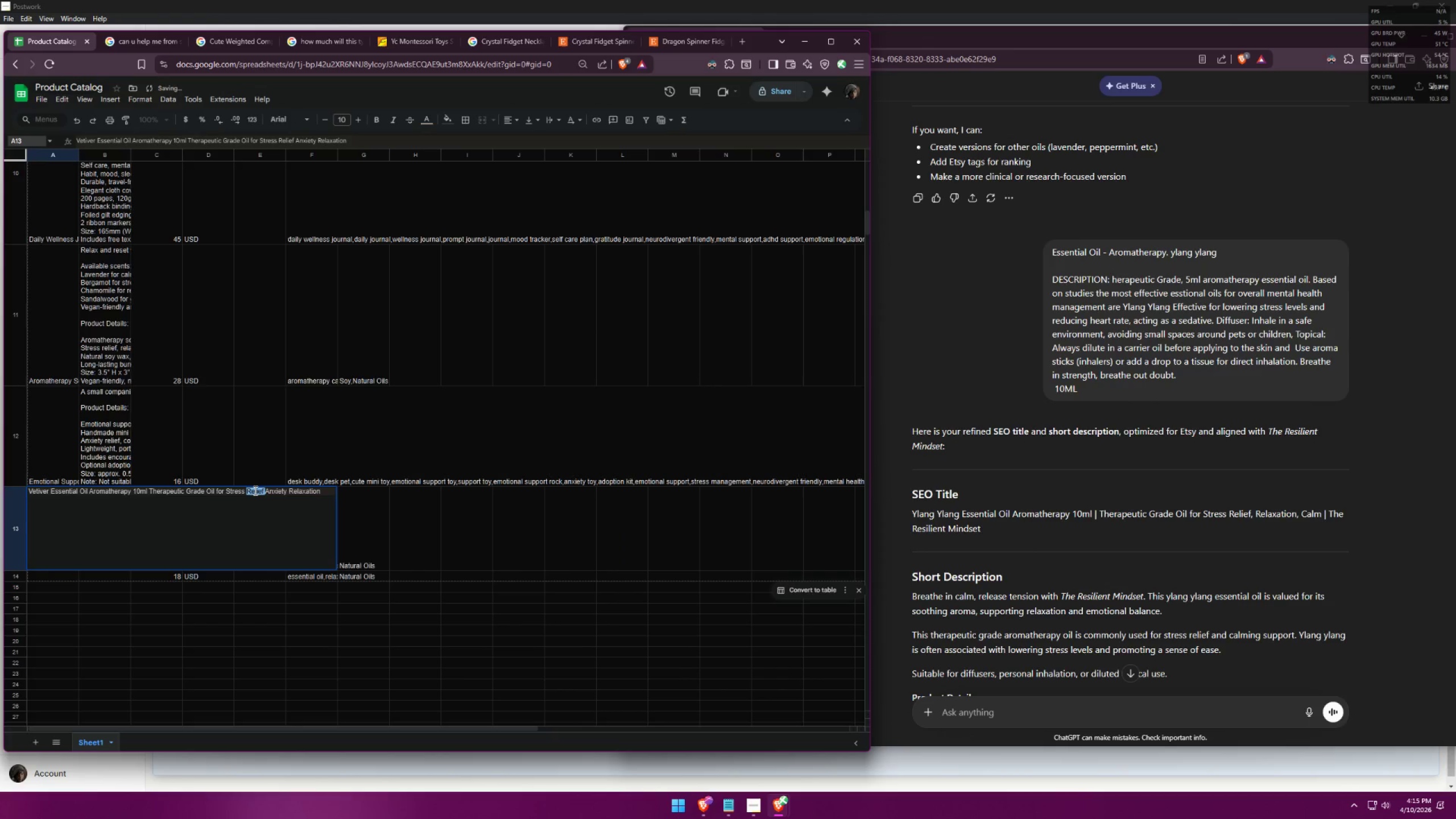 
key(Control+A)
 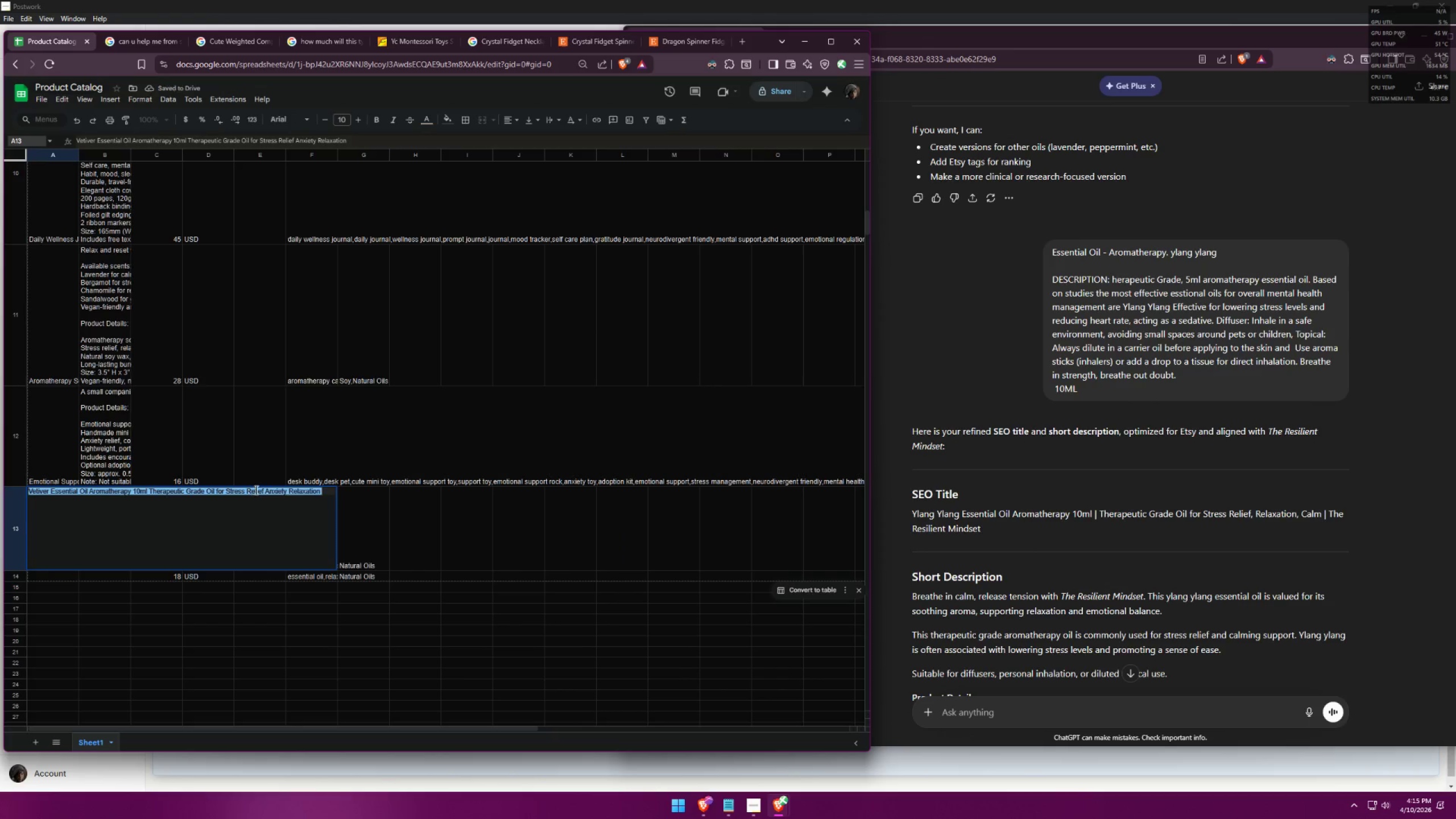 
key(Control+C)
 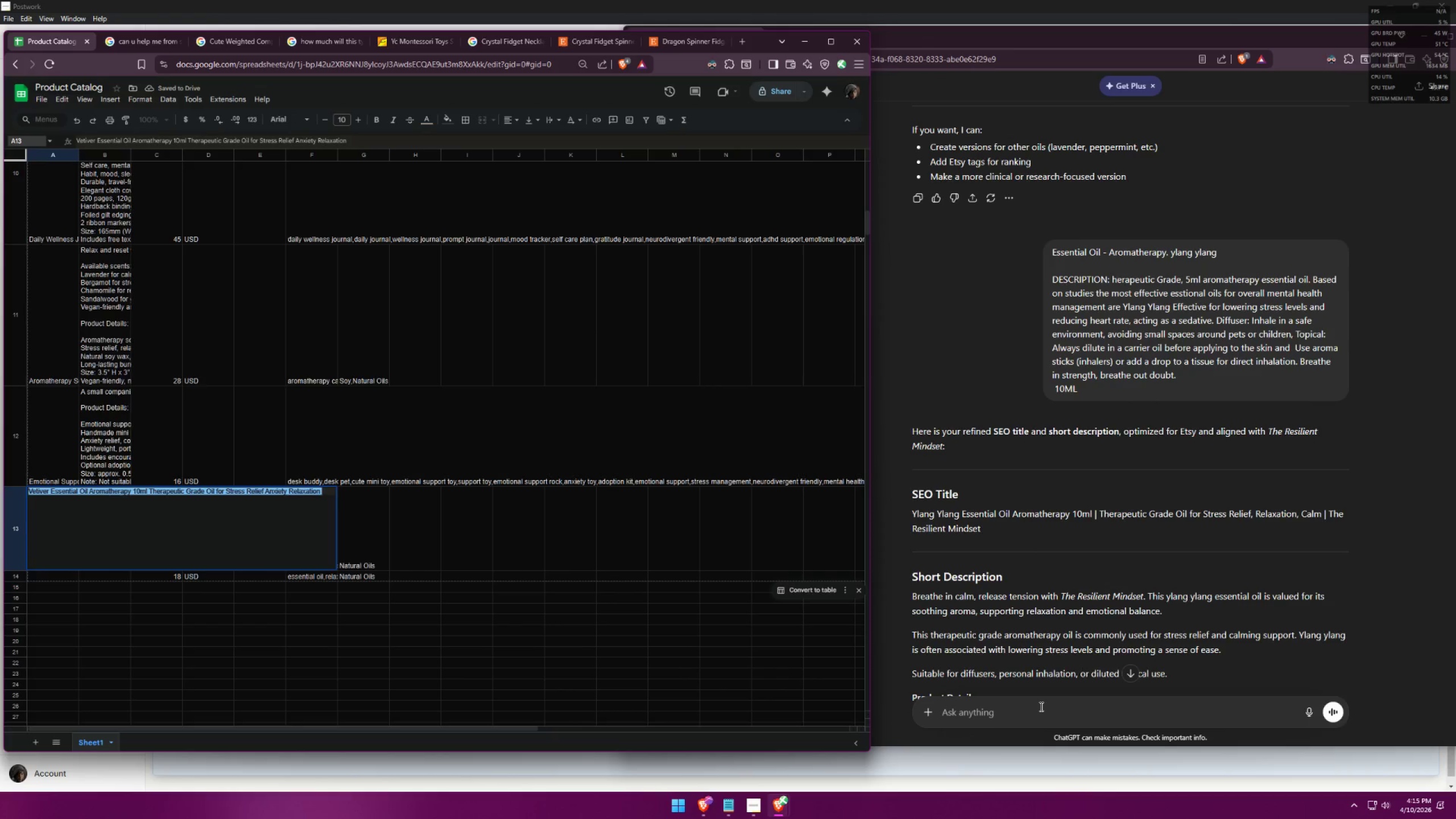 
left_click([1037, 709])
 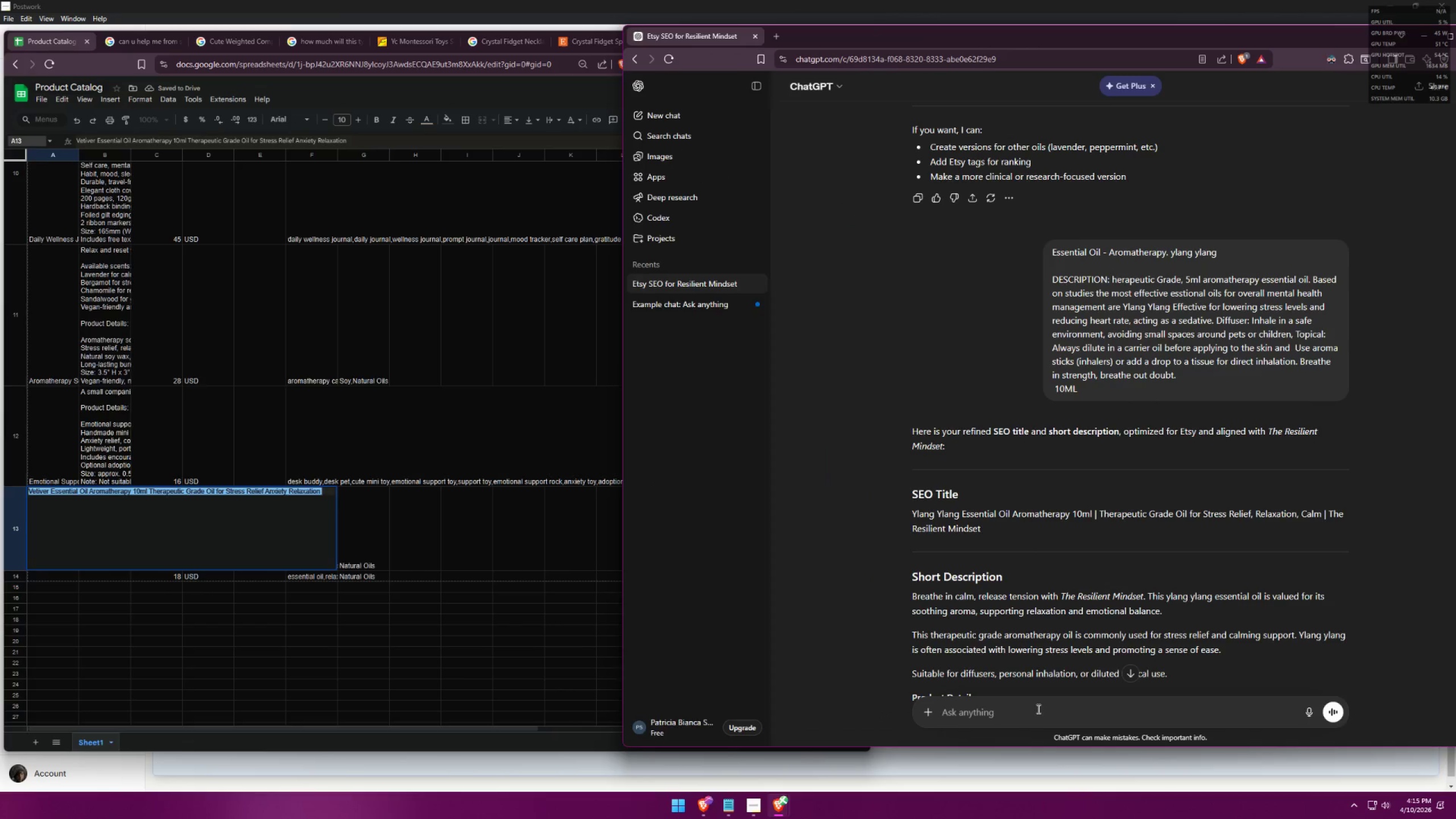 
key(Control+ControlLeft)
 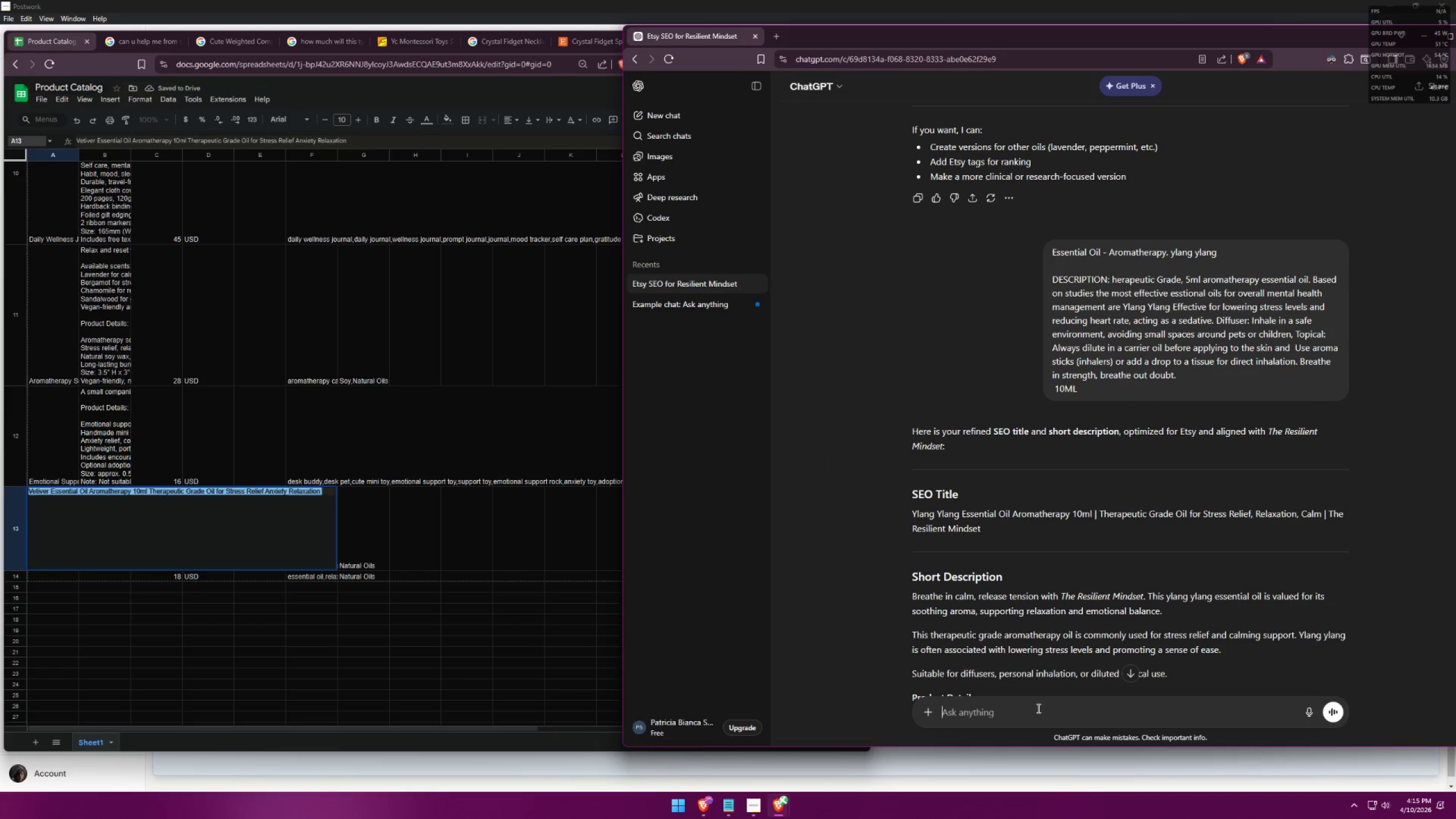 
key(Control+V)
 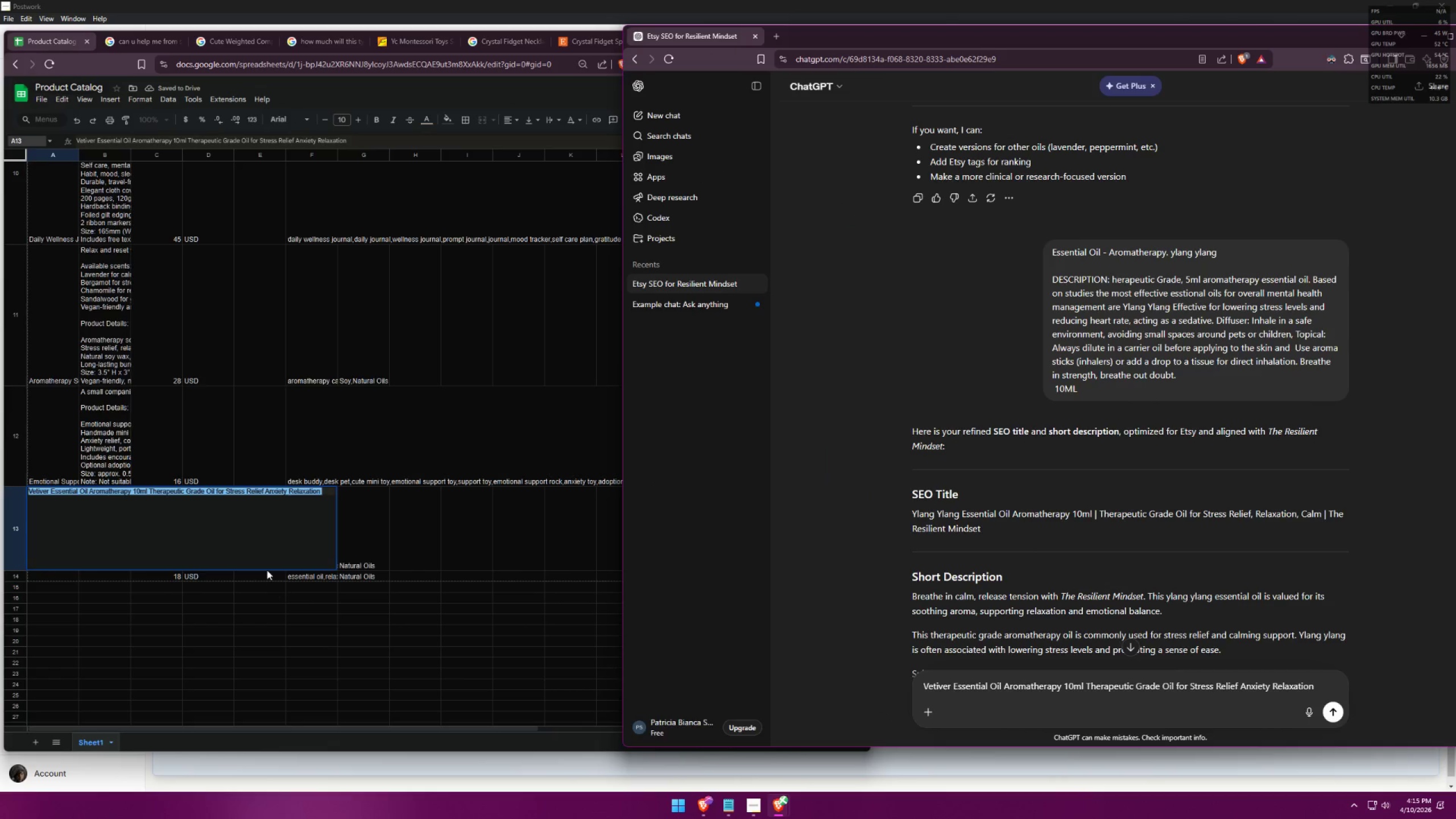 
left_click([200, 590])
 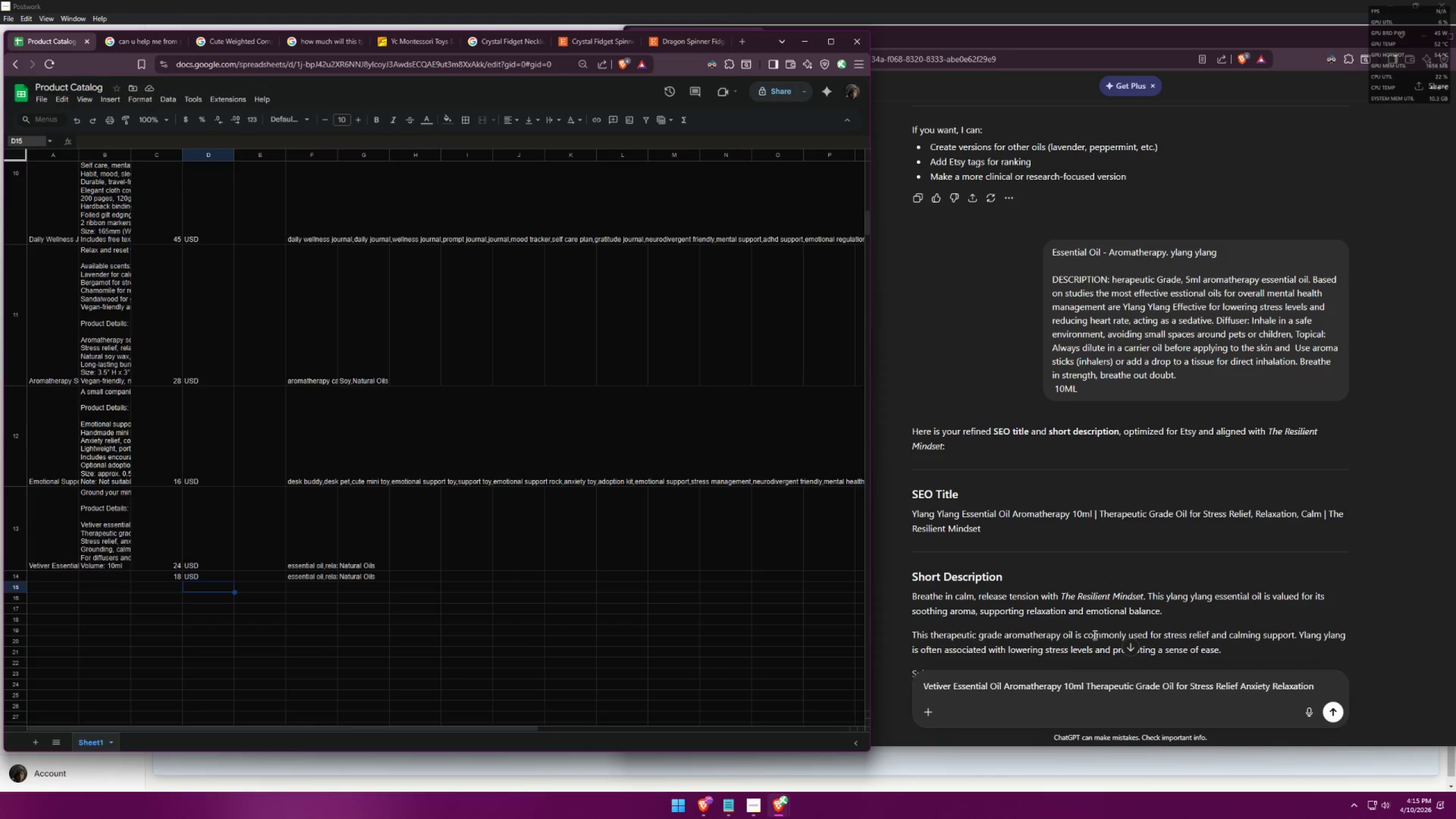 
scroll: coordinate [1207, 535], scroll_direction: down, amount: 6.0
 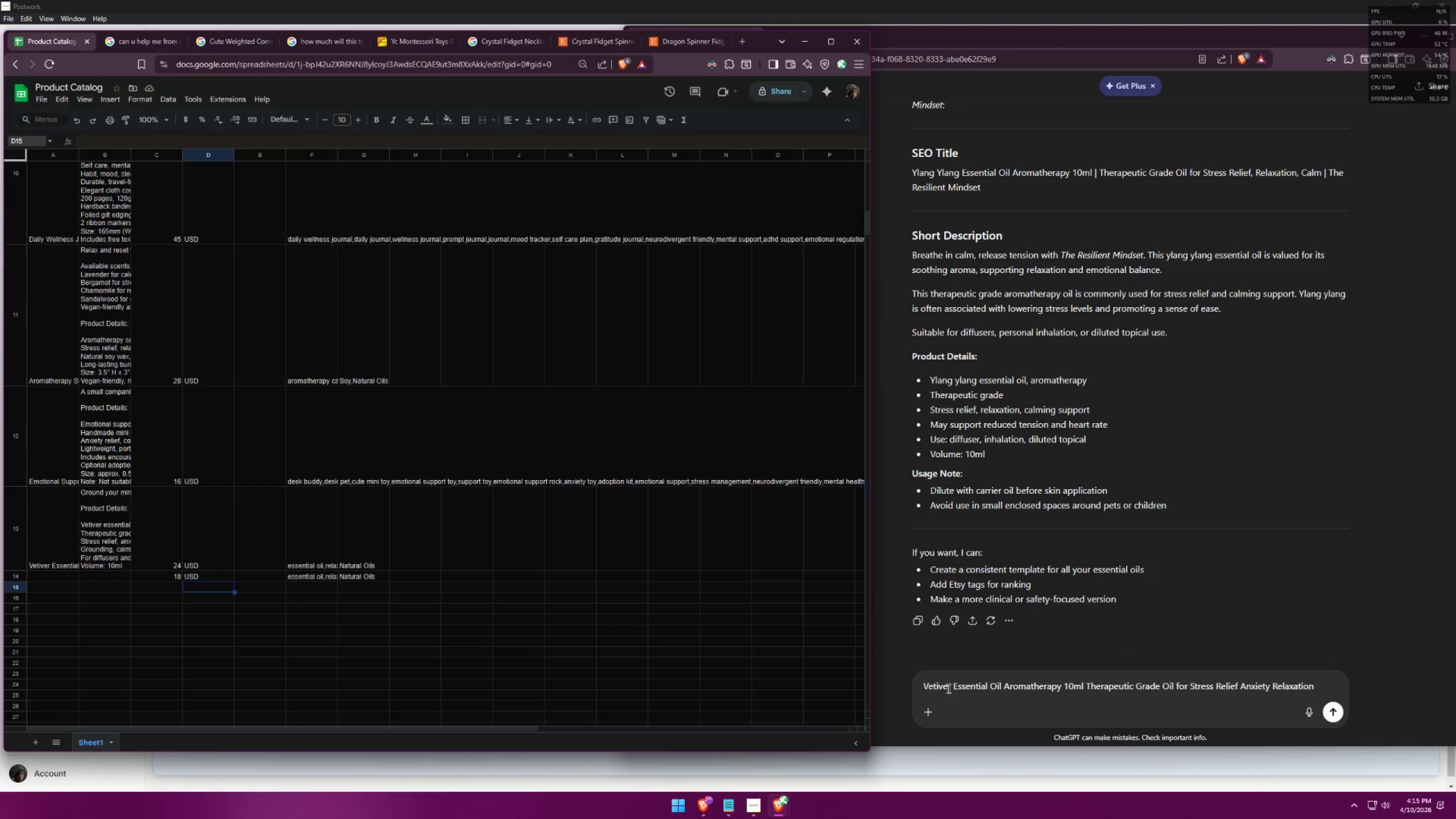 
left_click_drag(start_coordinate=[950, 687], to_coordinate=[870, 692])
 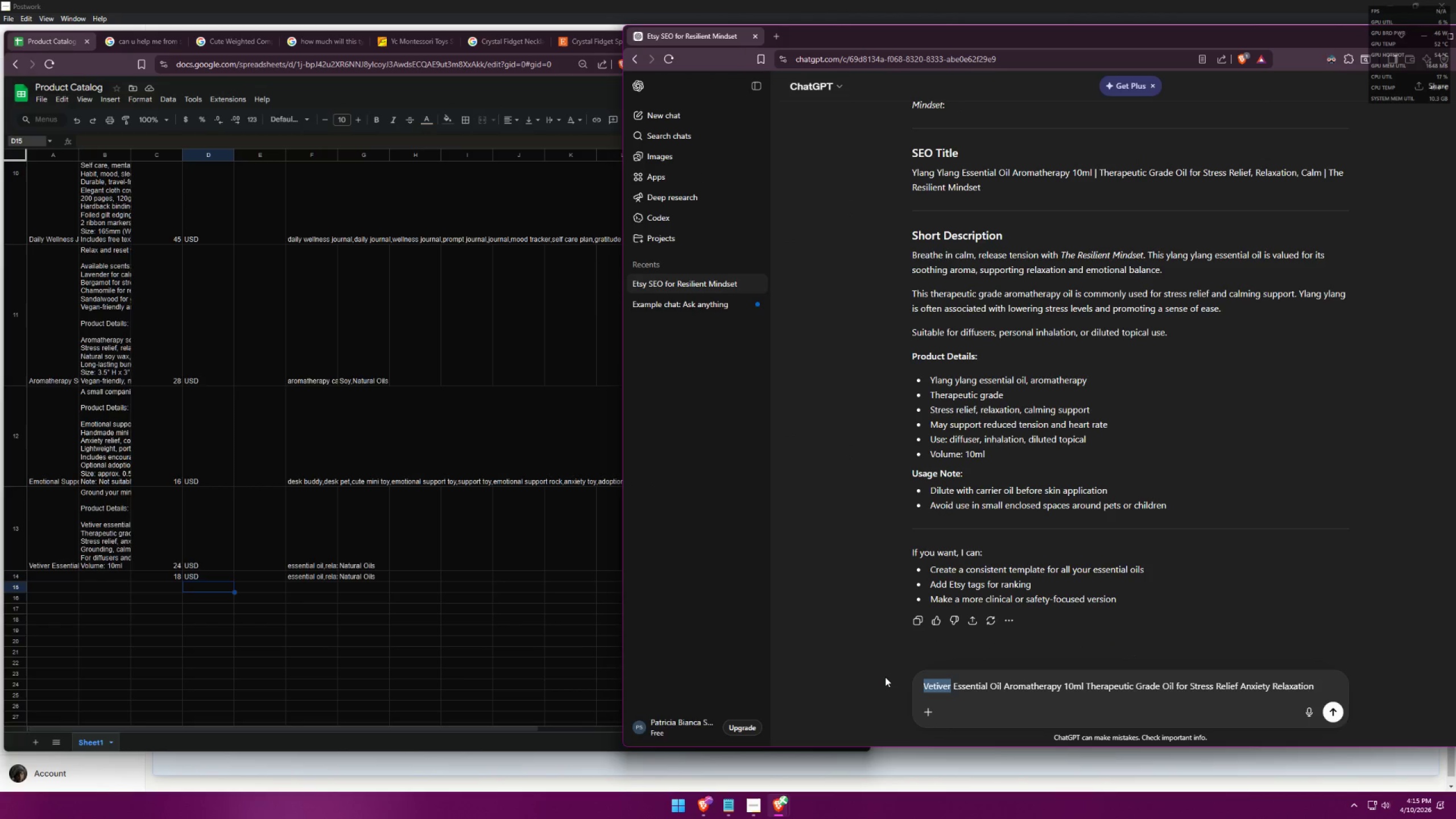 
type(Ylang)
 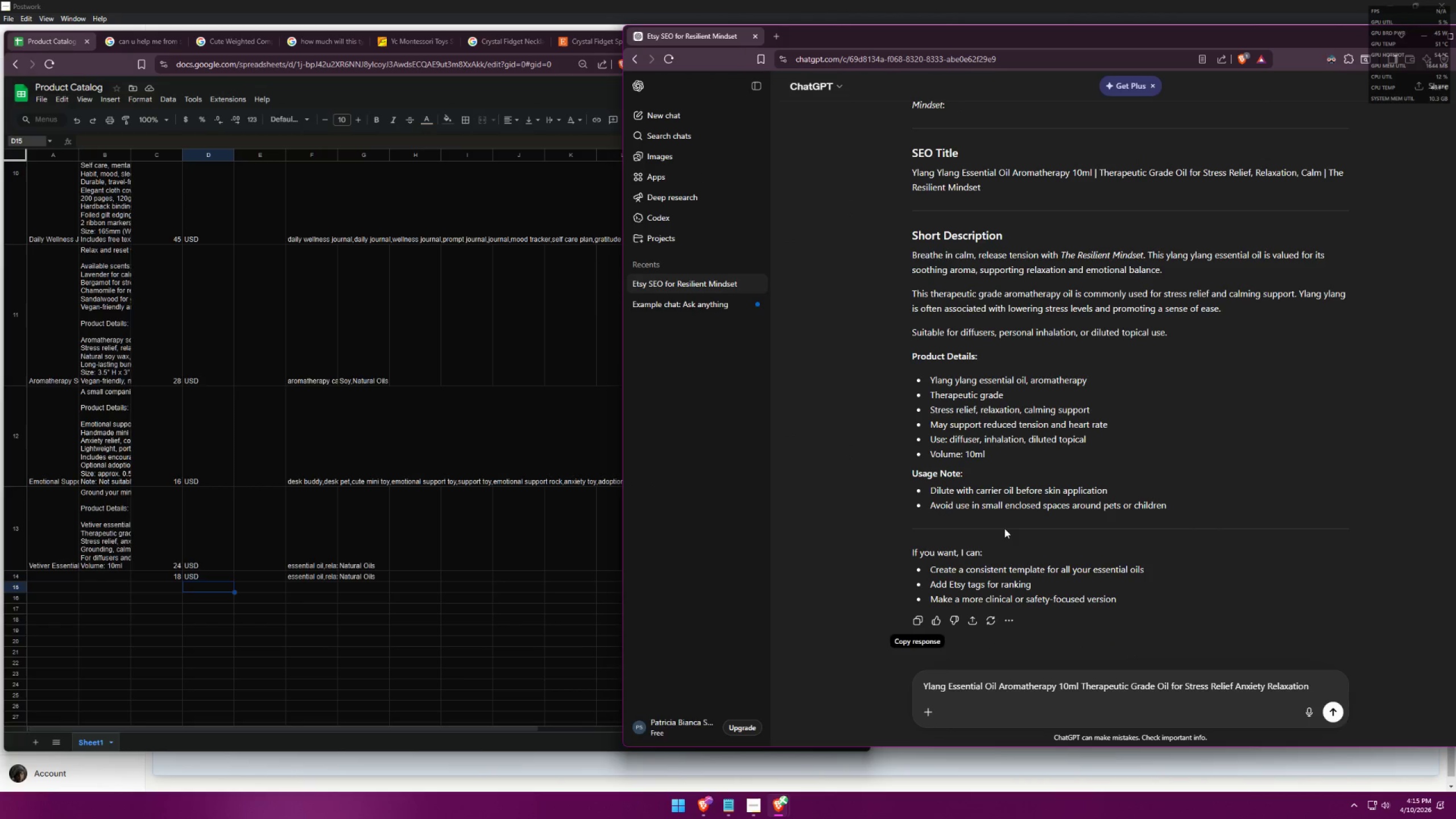 
type( Ylang)
 